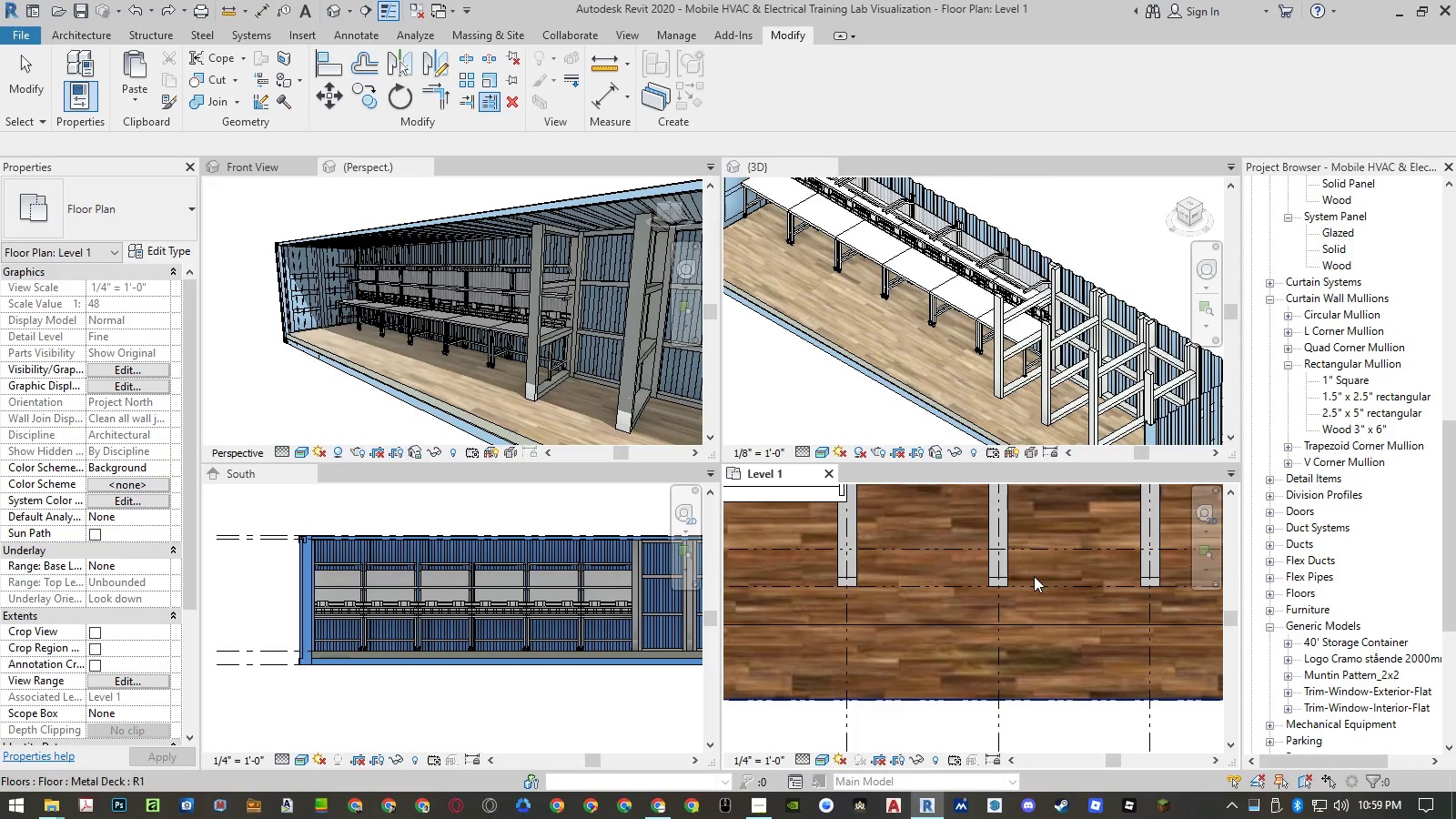 
key(Escape)
 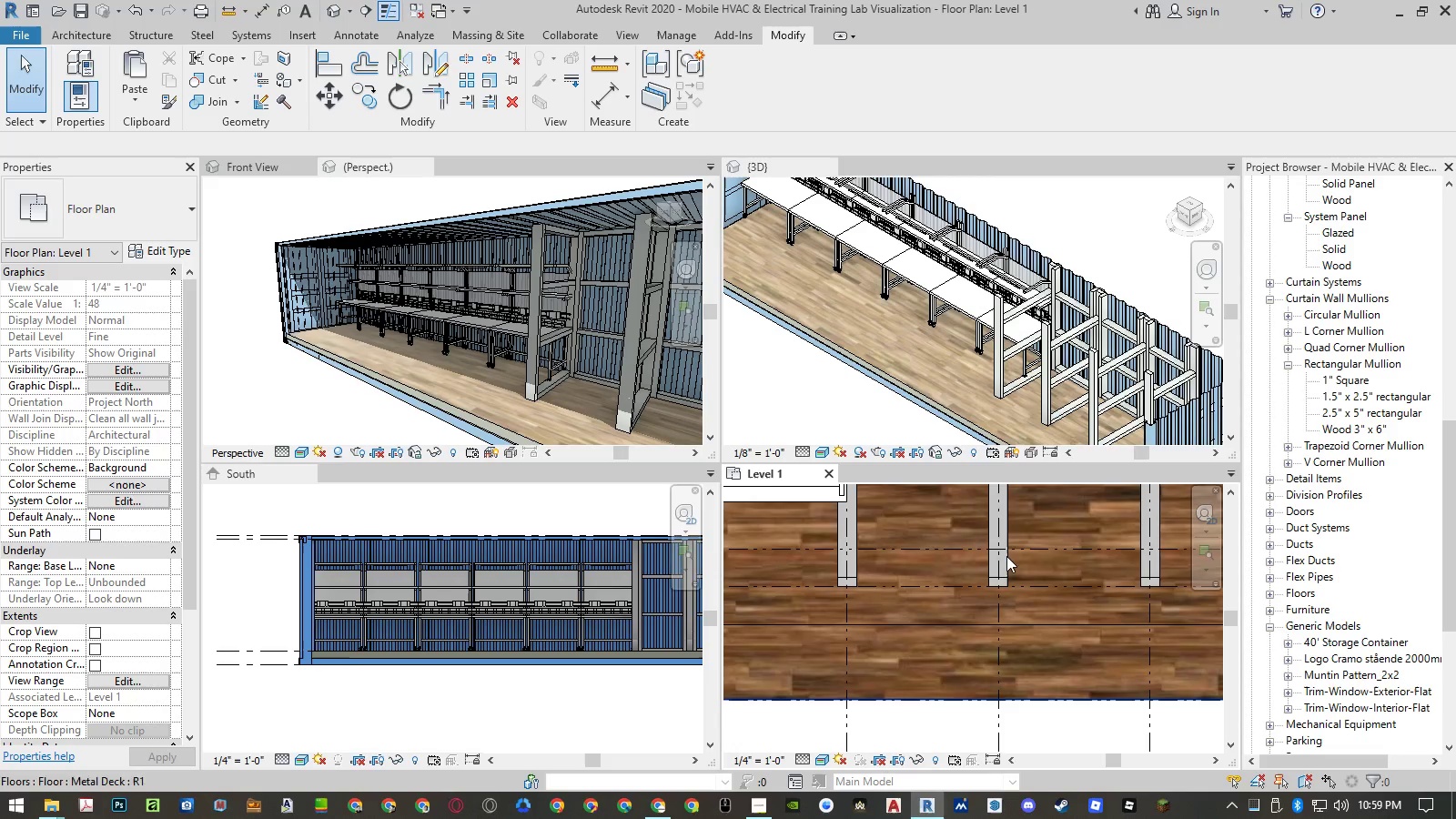 
wait(5.27)
 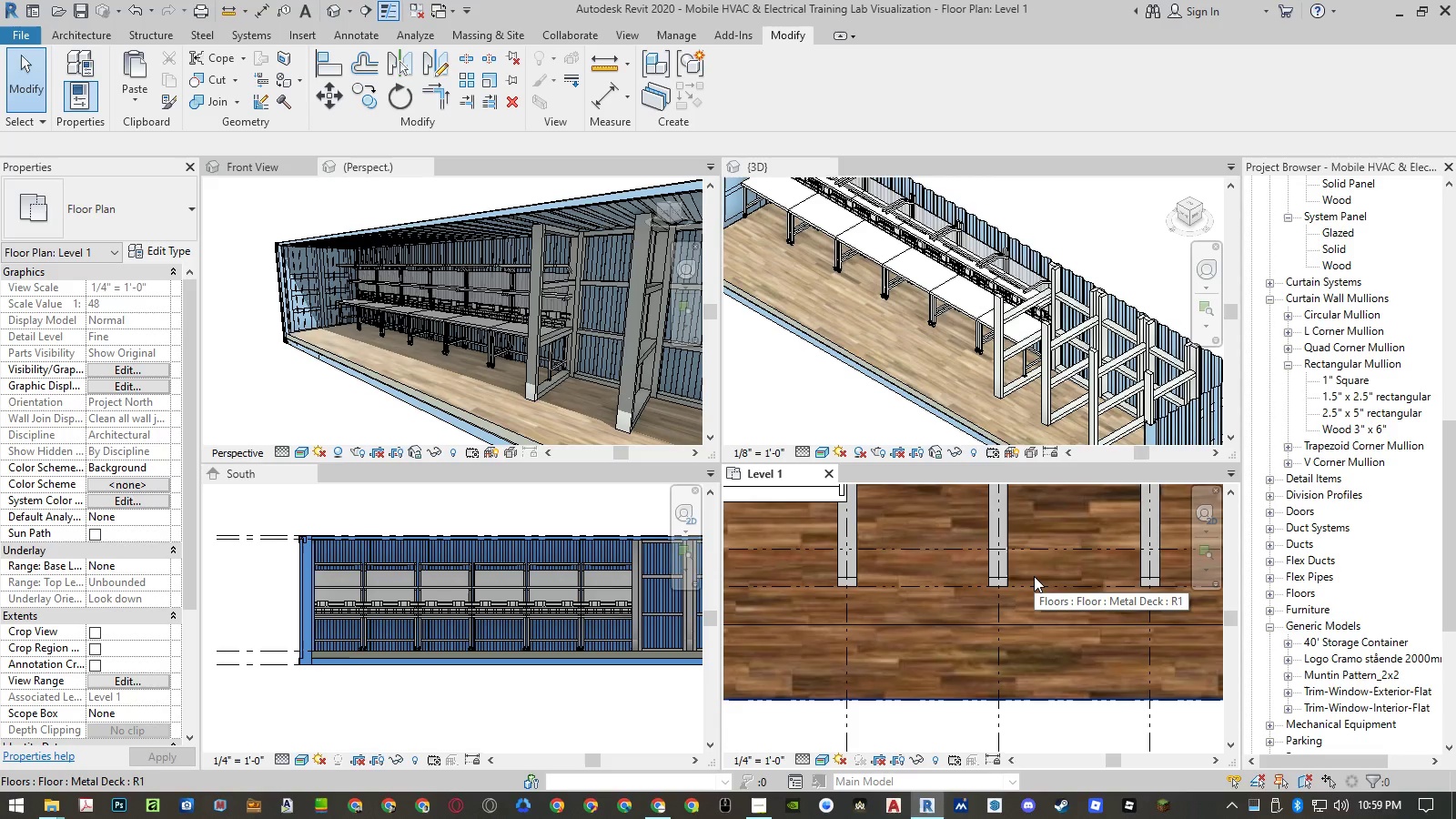 
left_click([991, 541])
 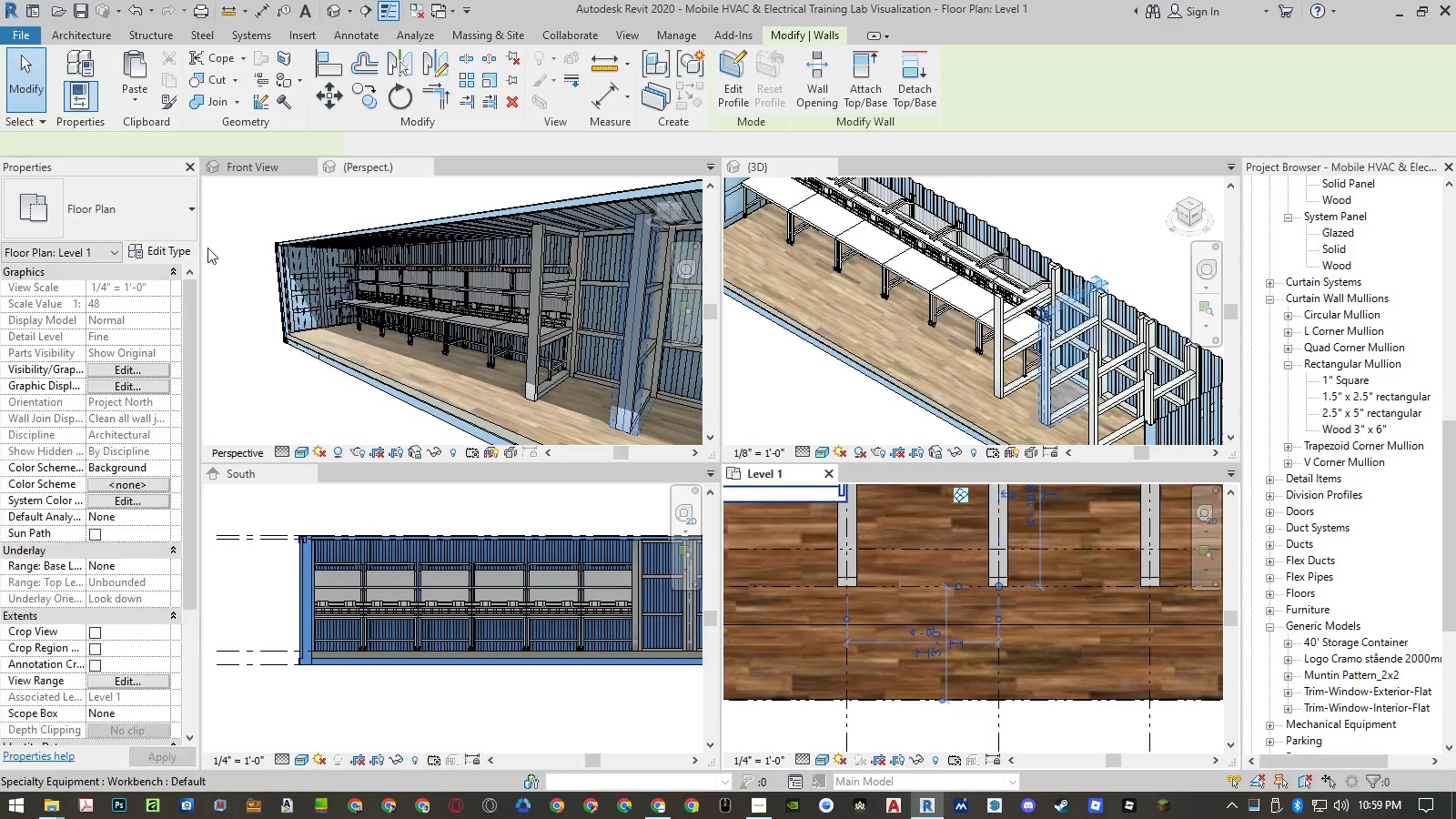 
left_click([180, 248])
 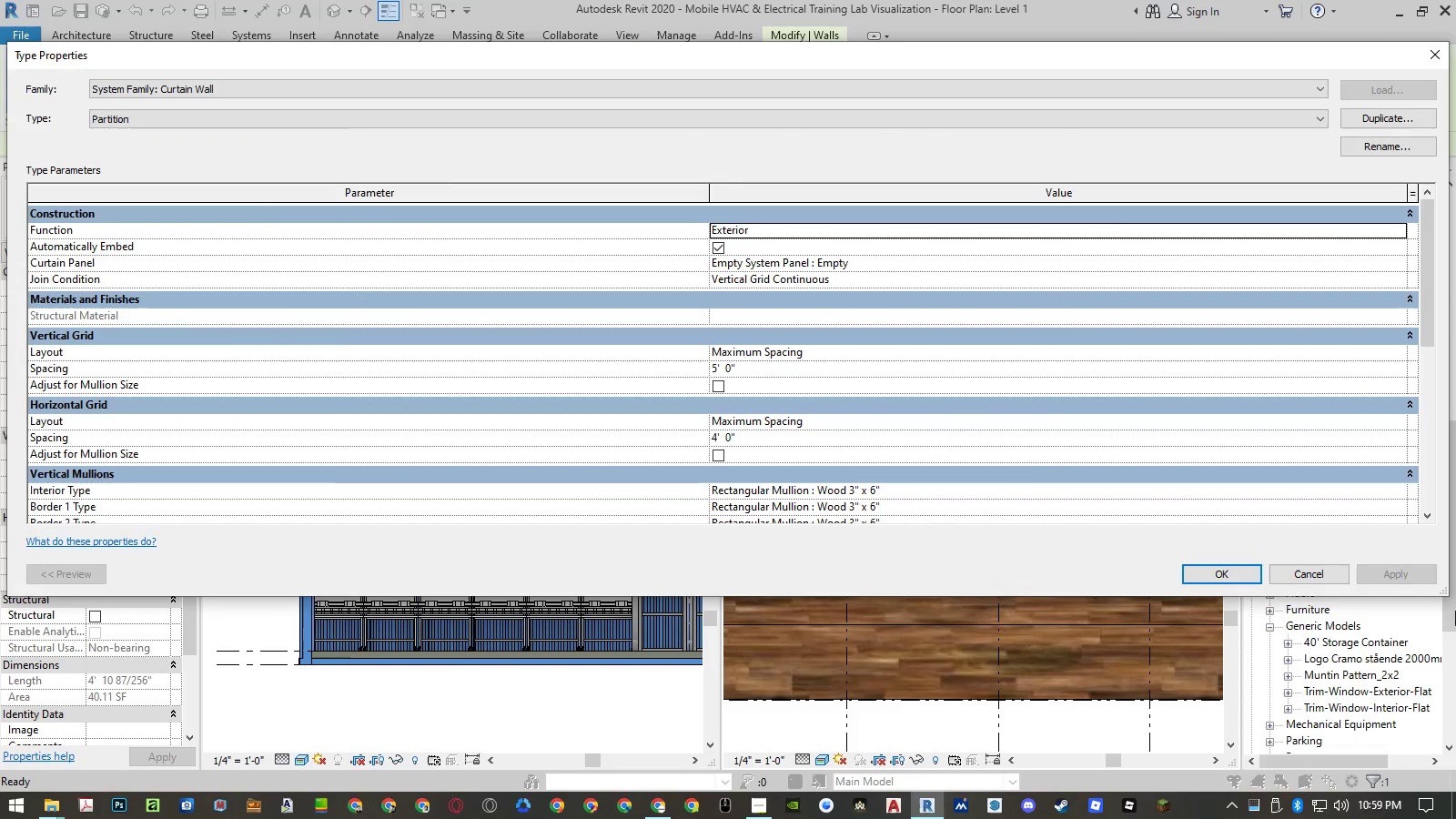 
mouse_move([685, 249])
 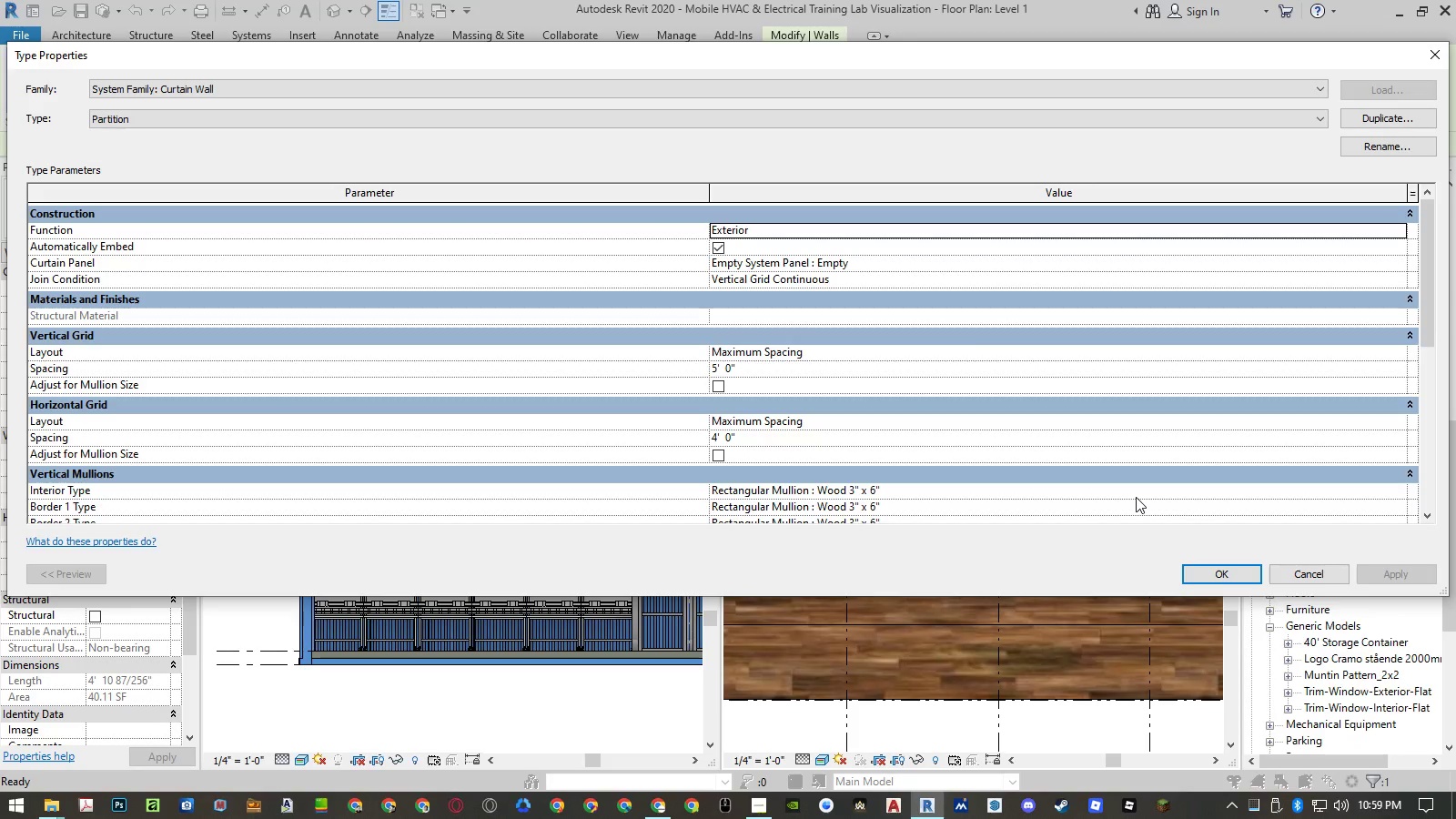 
wait(5.95)
 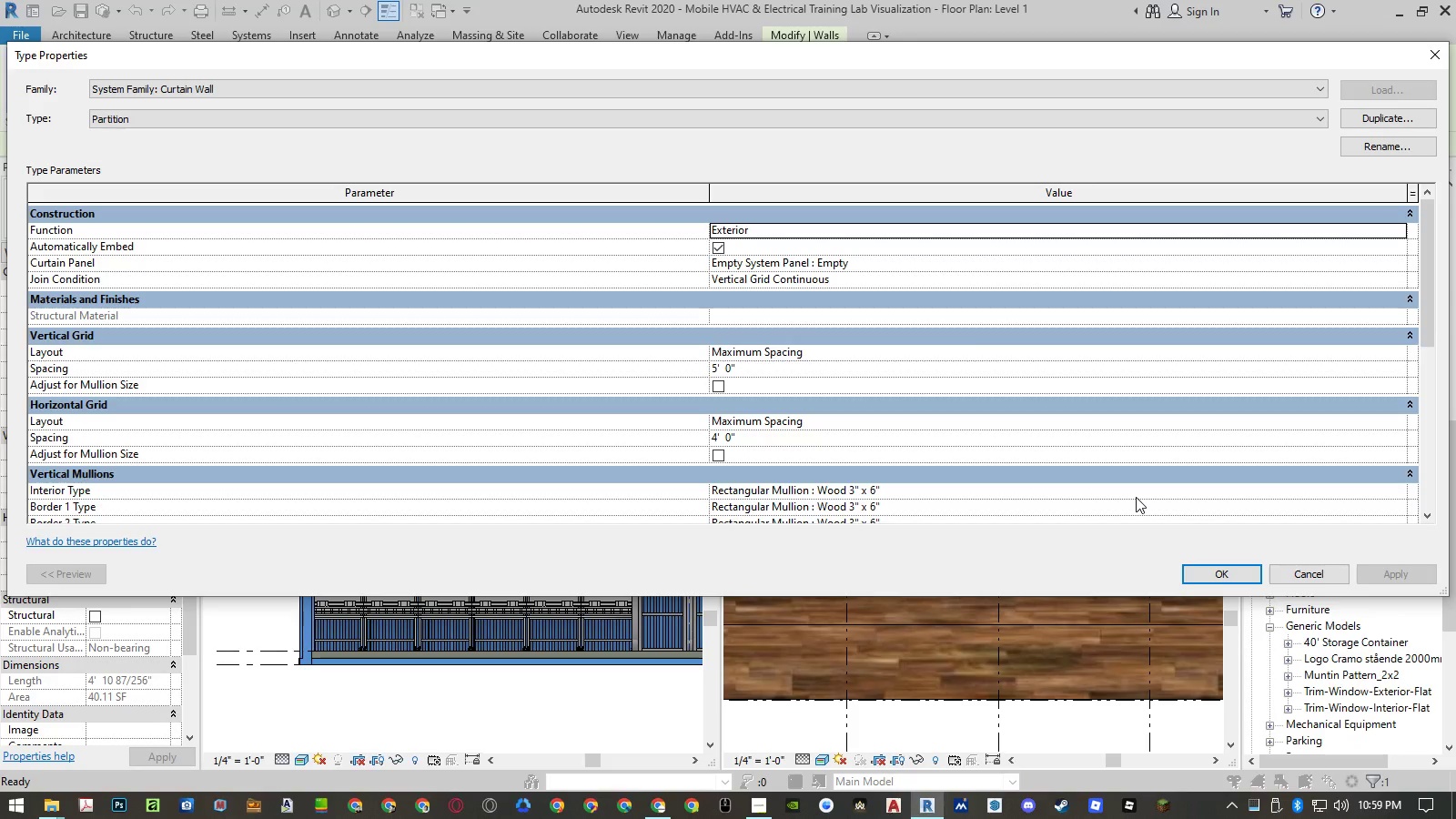 
left_click([873, 437])
 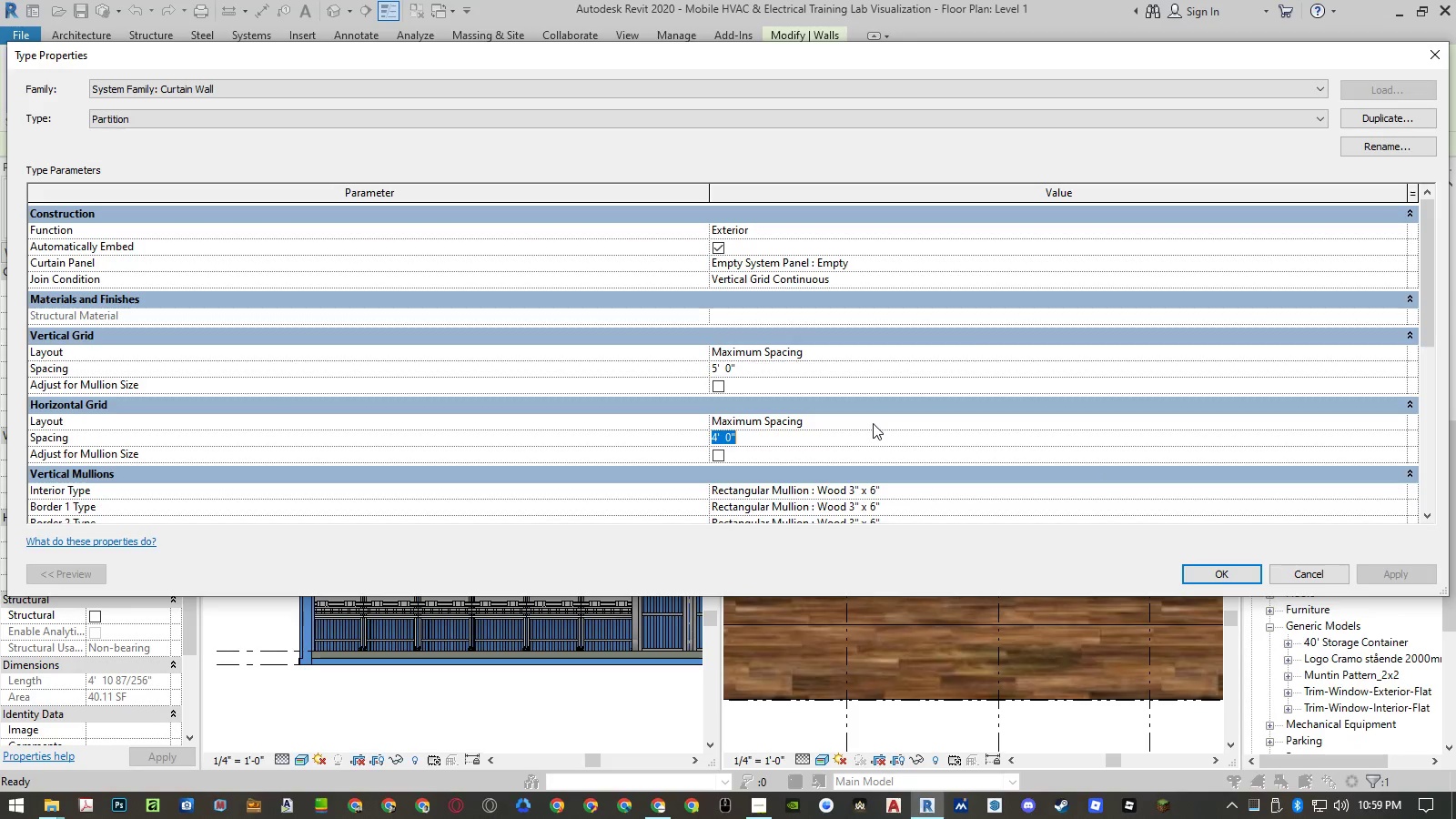 
key(Numpad2)
 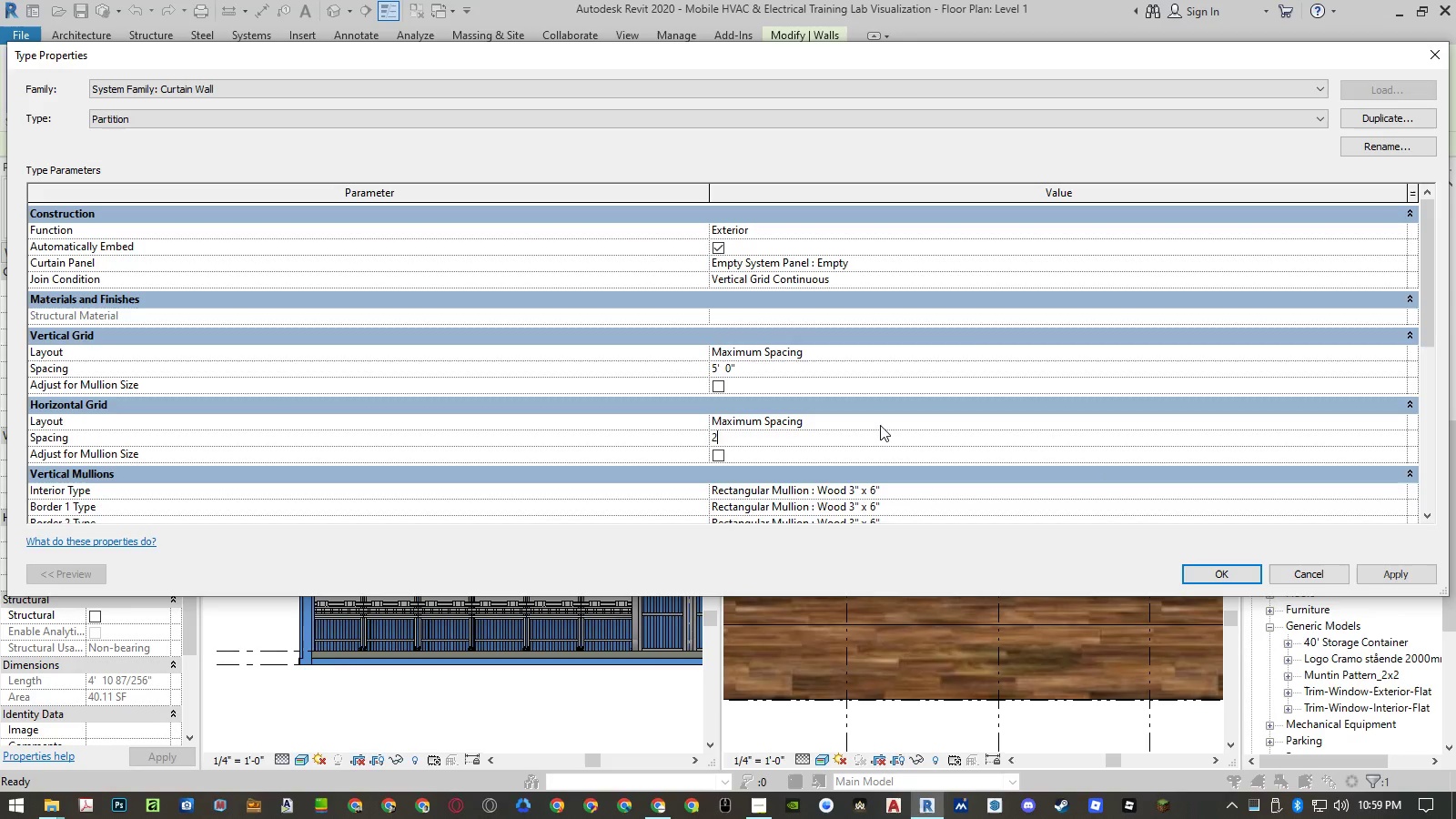 
key(NumpadEnter)
 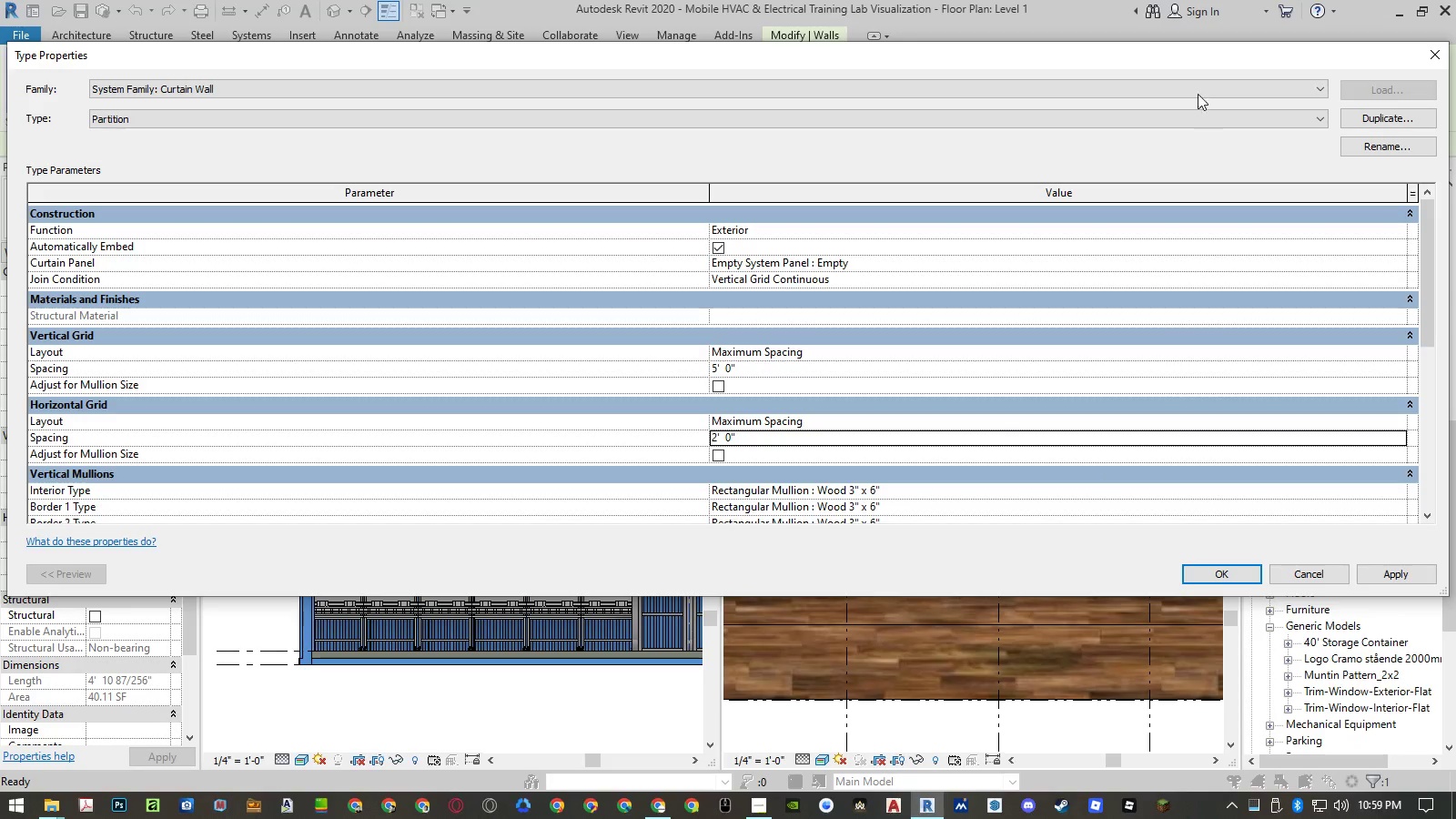 
left_click_drag(start_coordinate=[1188, 57], to_coordinate=[586, 72])
 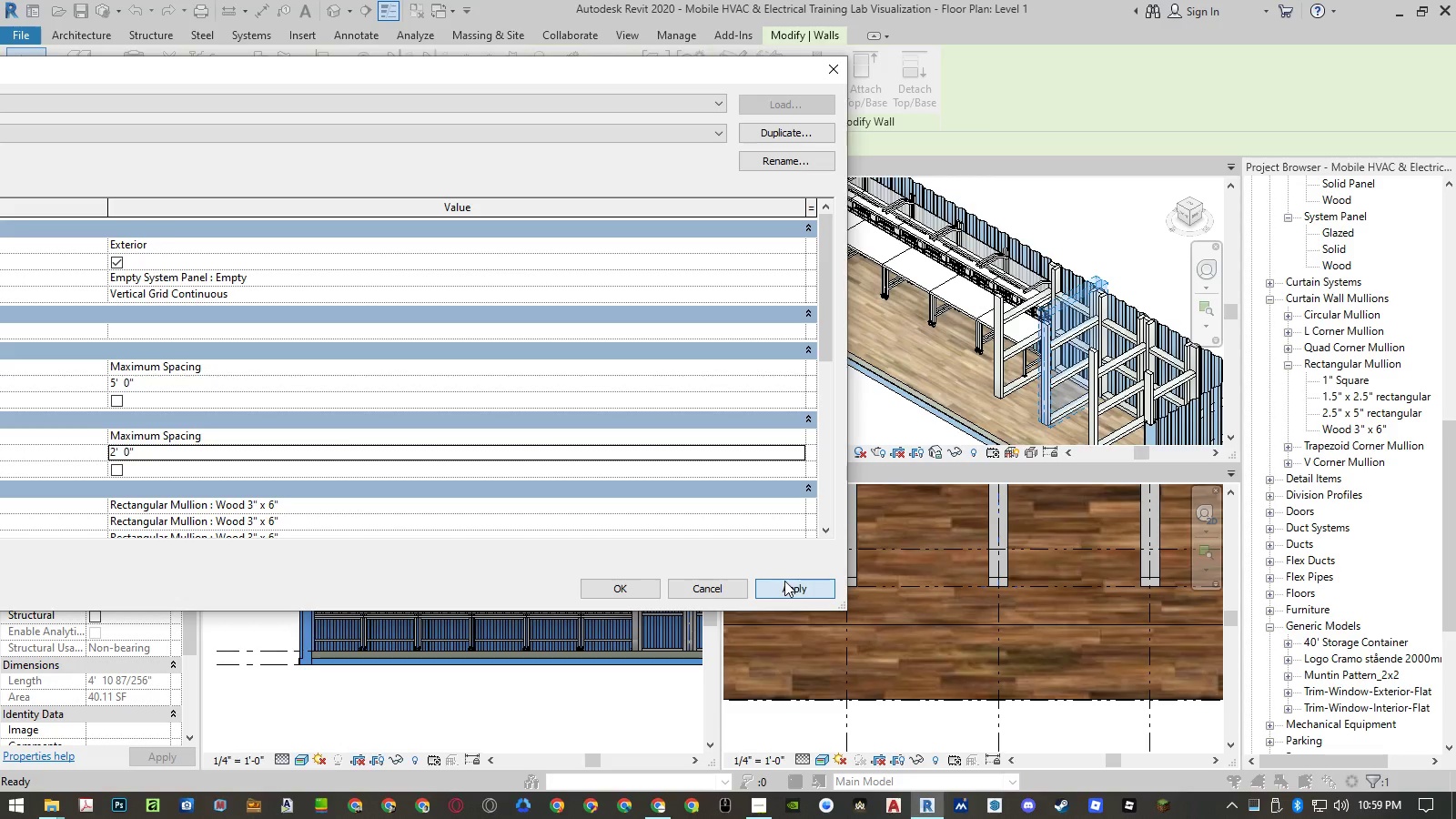 
left_click([785, 591])
 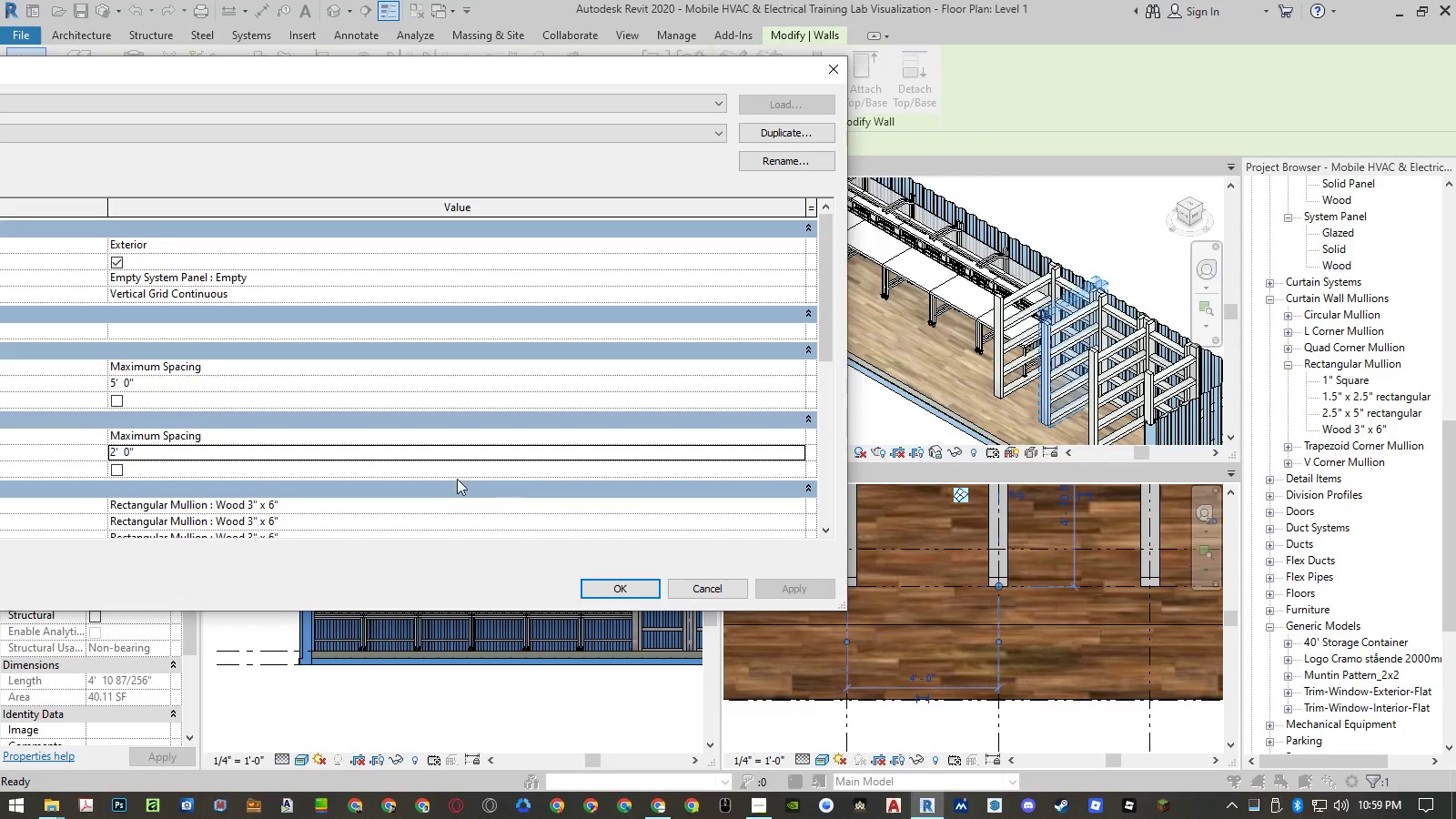 
left_click([442, 453])
 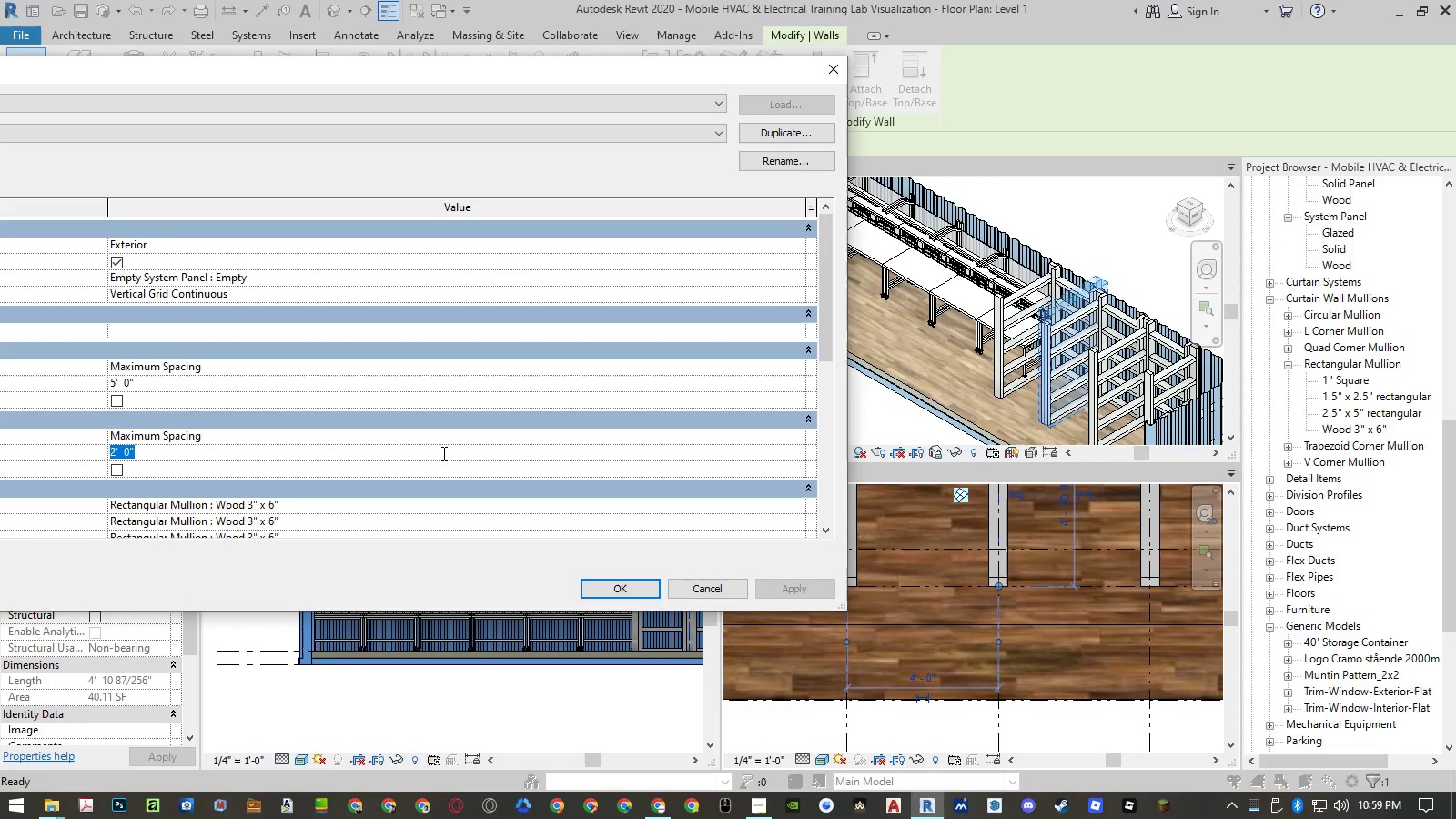 
left_click_drag(start_coordinate=[590, 78], to_coordinate=[679, 136])
 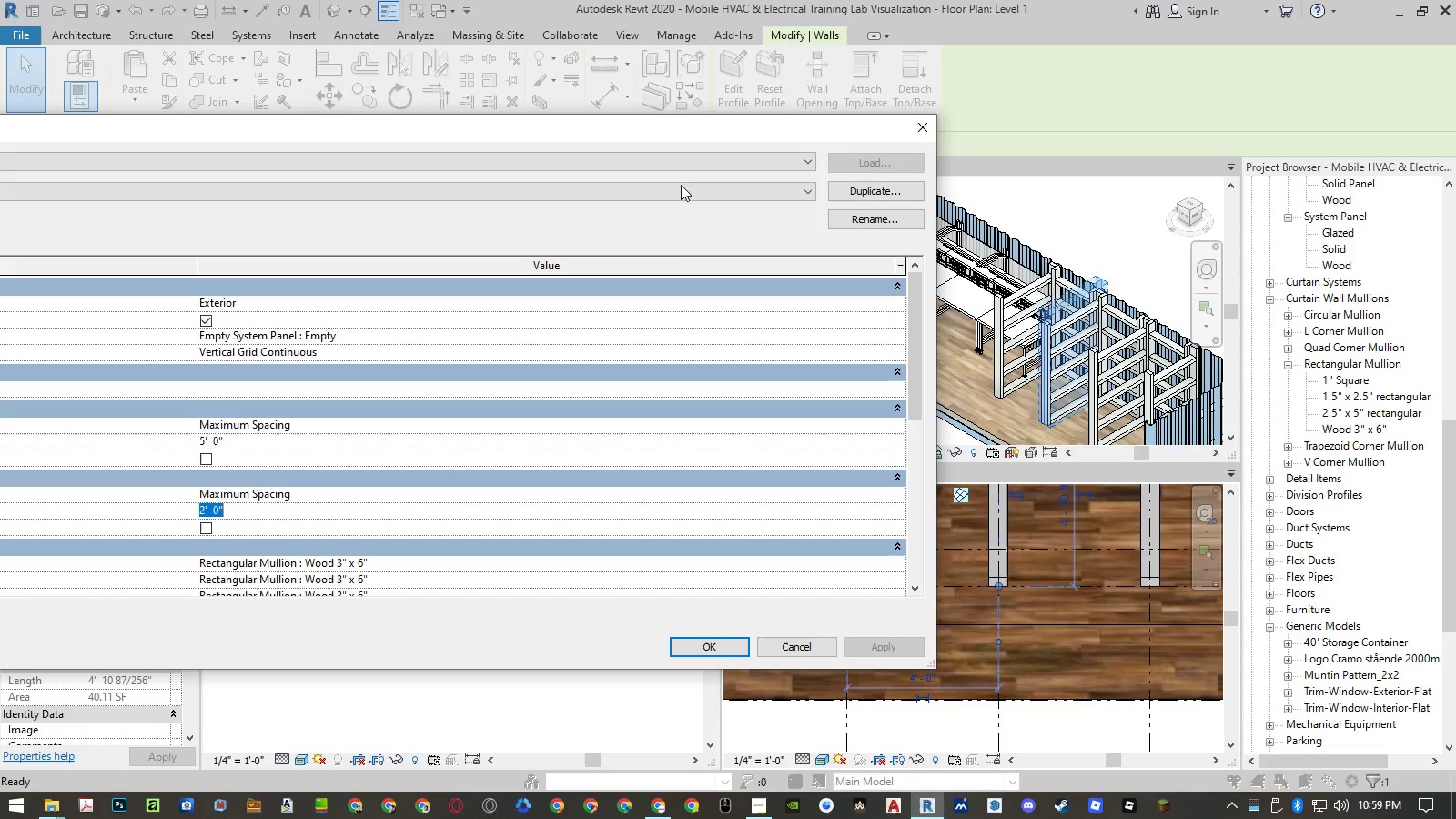 
key(Numpad6)
 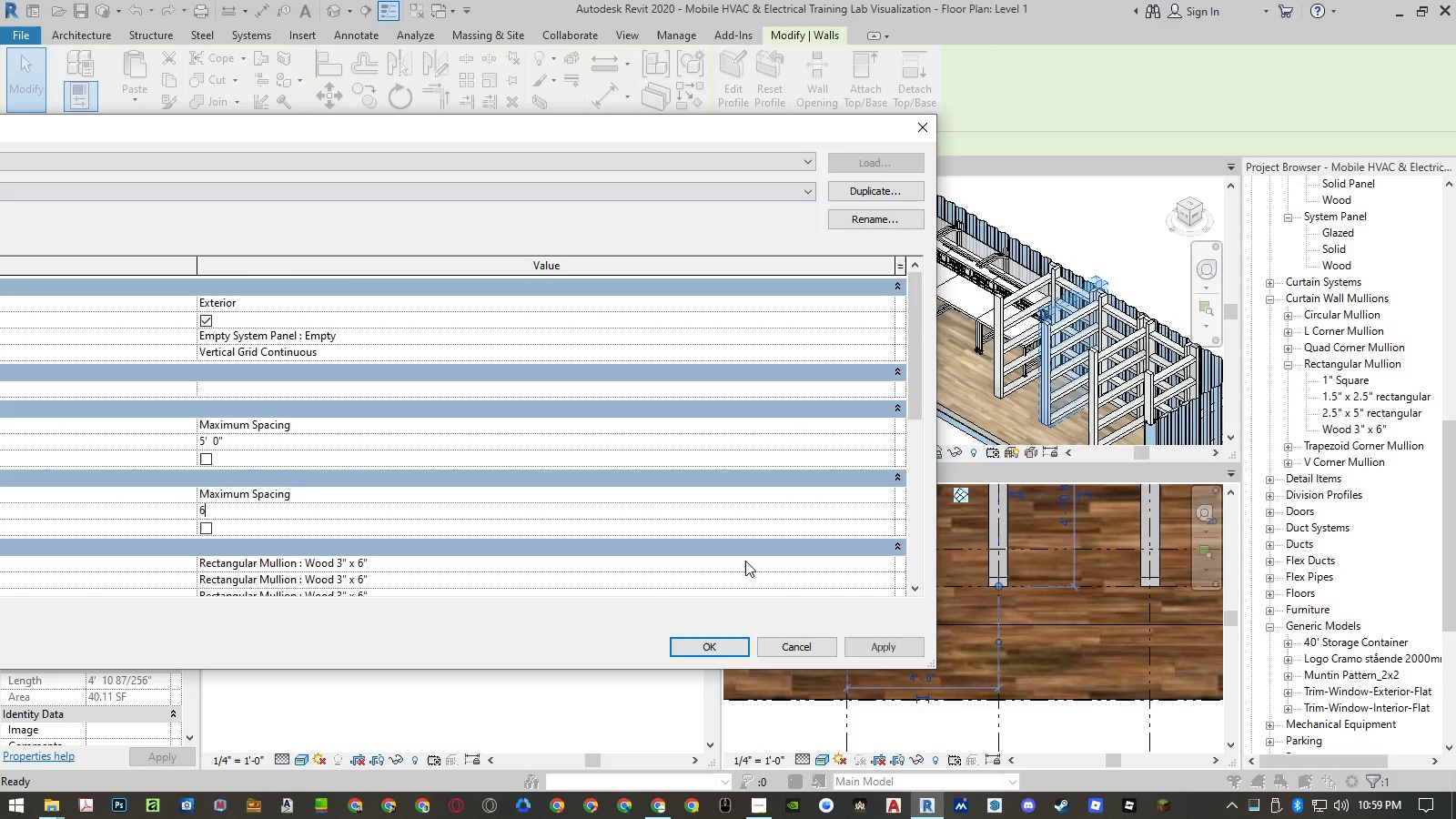 
key(NumpadEnter)
 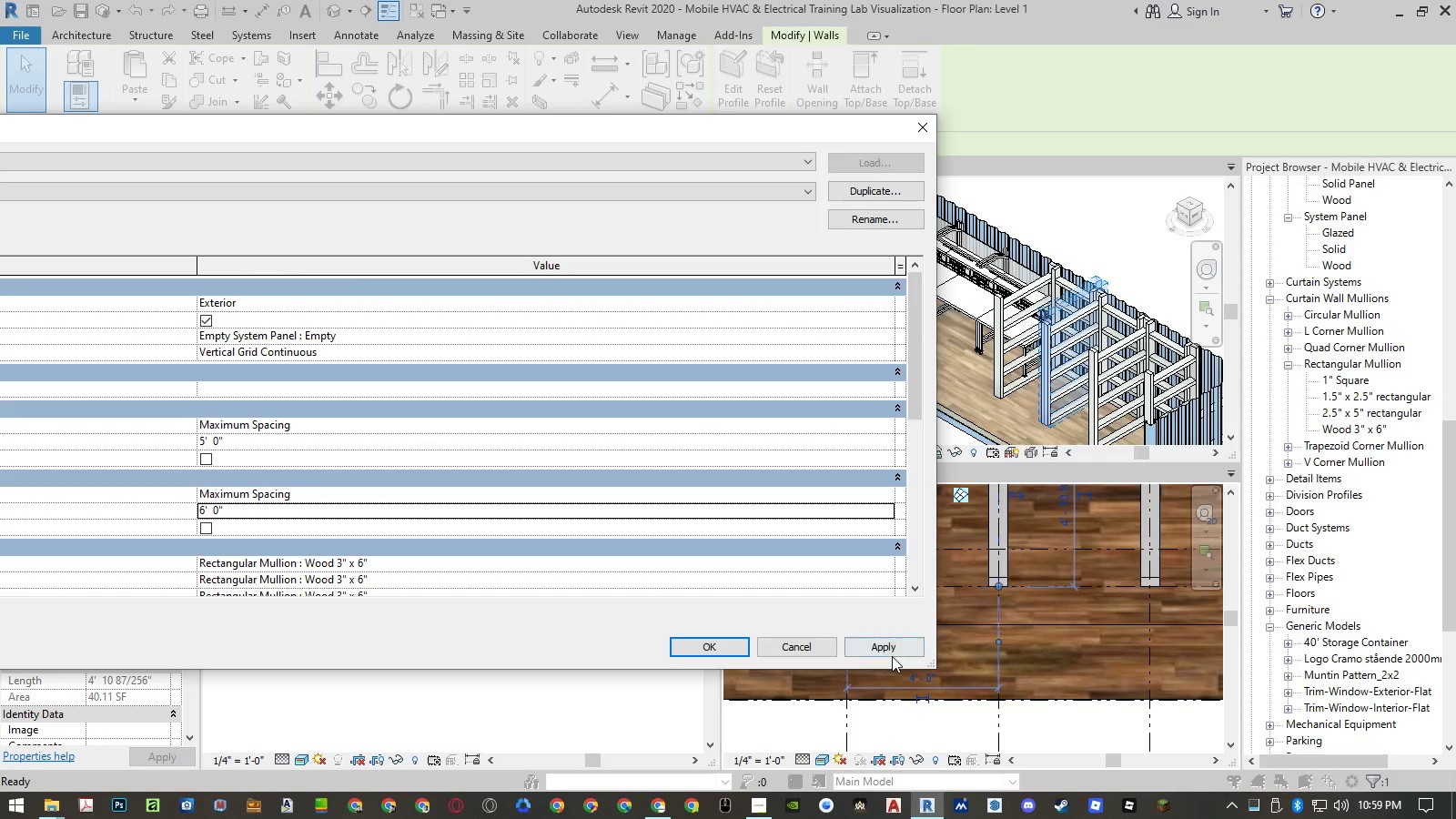 
left_click([892, 656])
 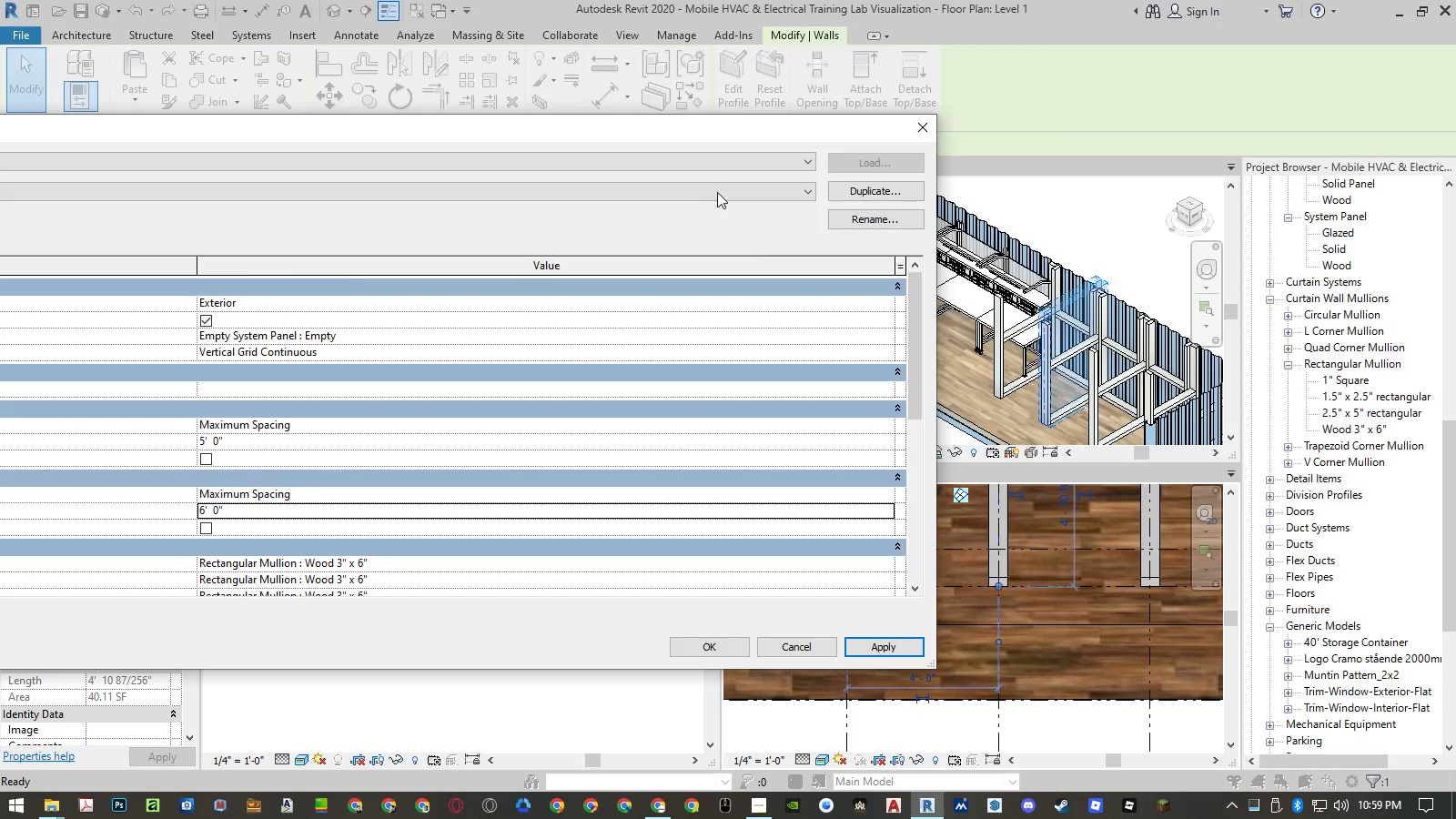 
left_click_drag(start_coordinate=[709, 136], to_coordinate=[884, 213])
 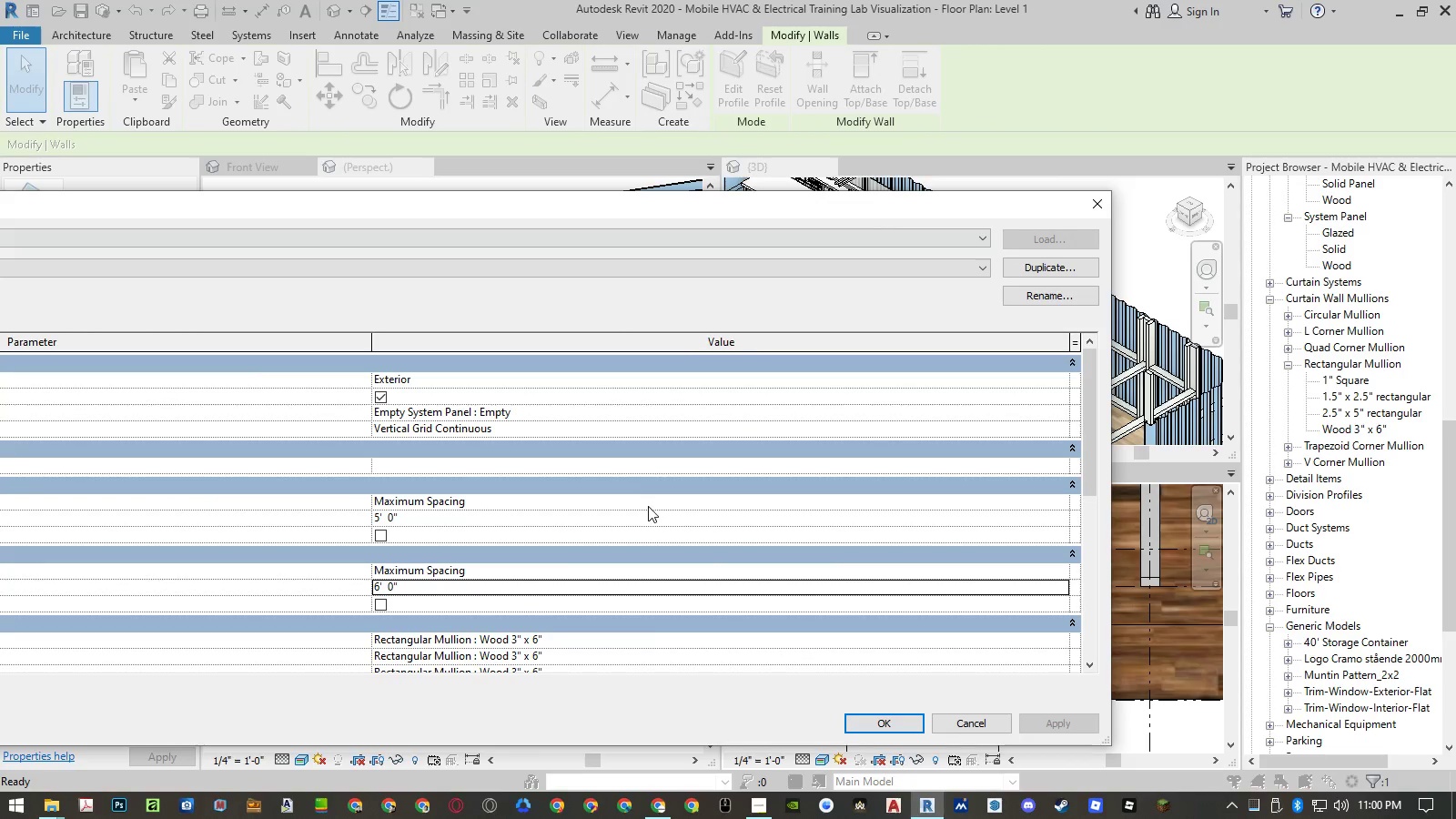 
left_click([644, 520])
 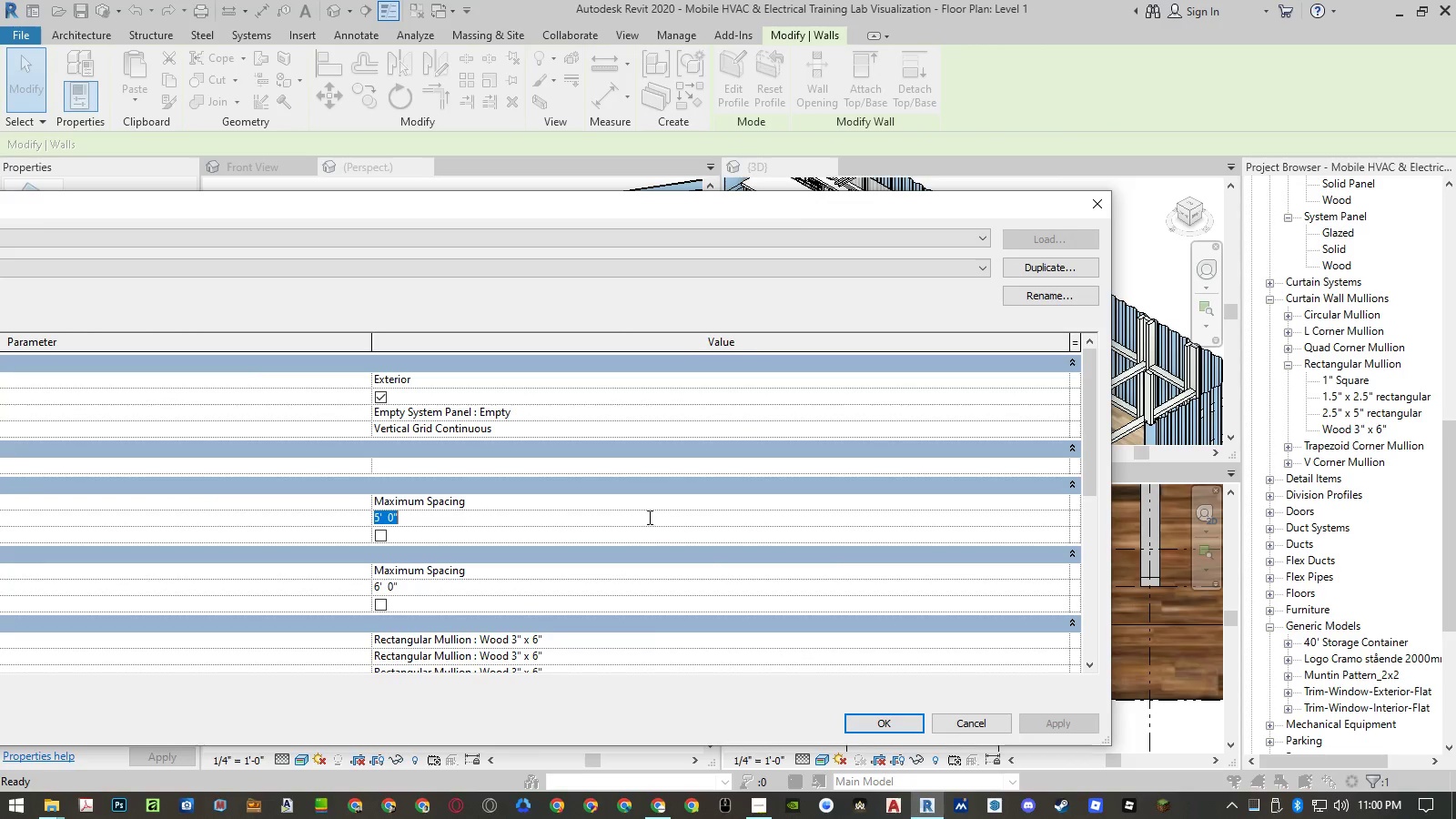 
key(Numpad2)
 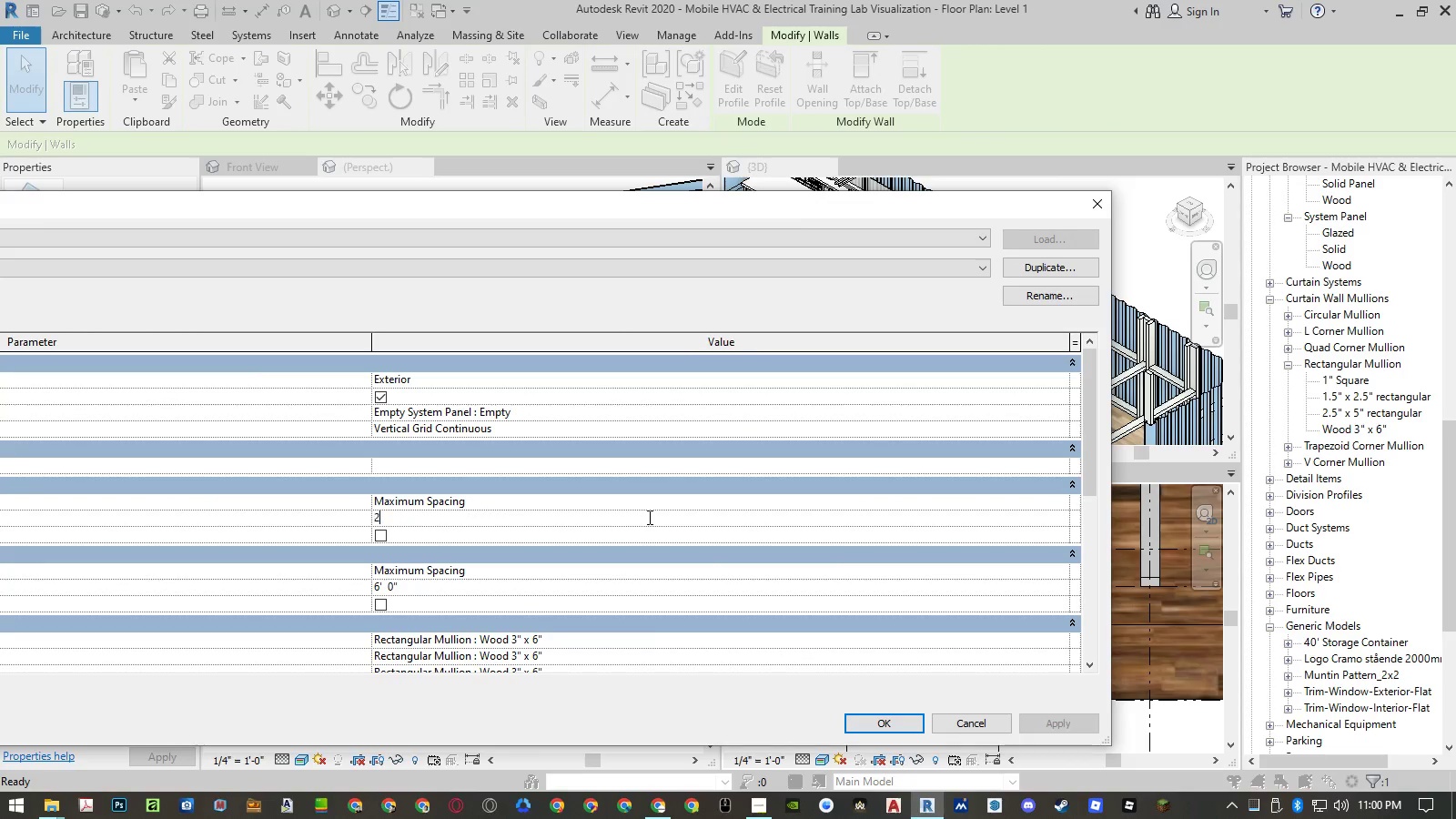 
key(NumpadEnter)
 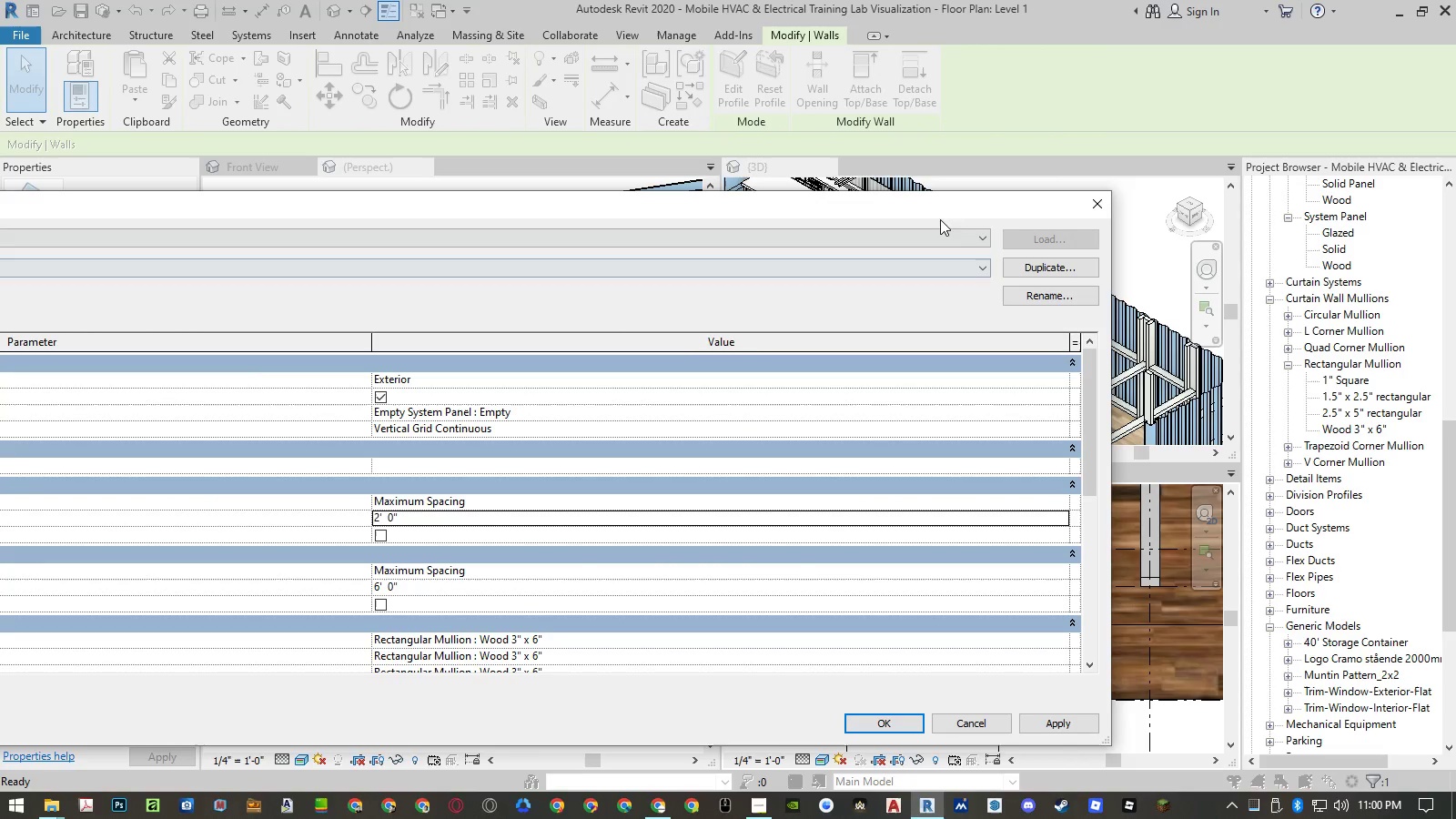 
left_click_drag(start_coordinate=[939, 204], to_coordinate=[558, 187])
 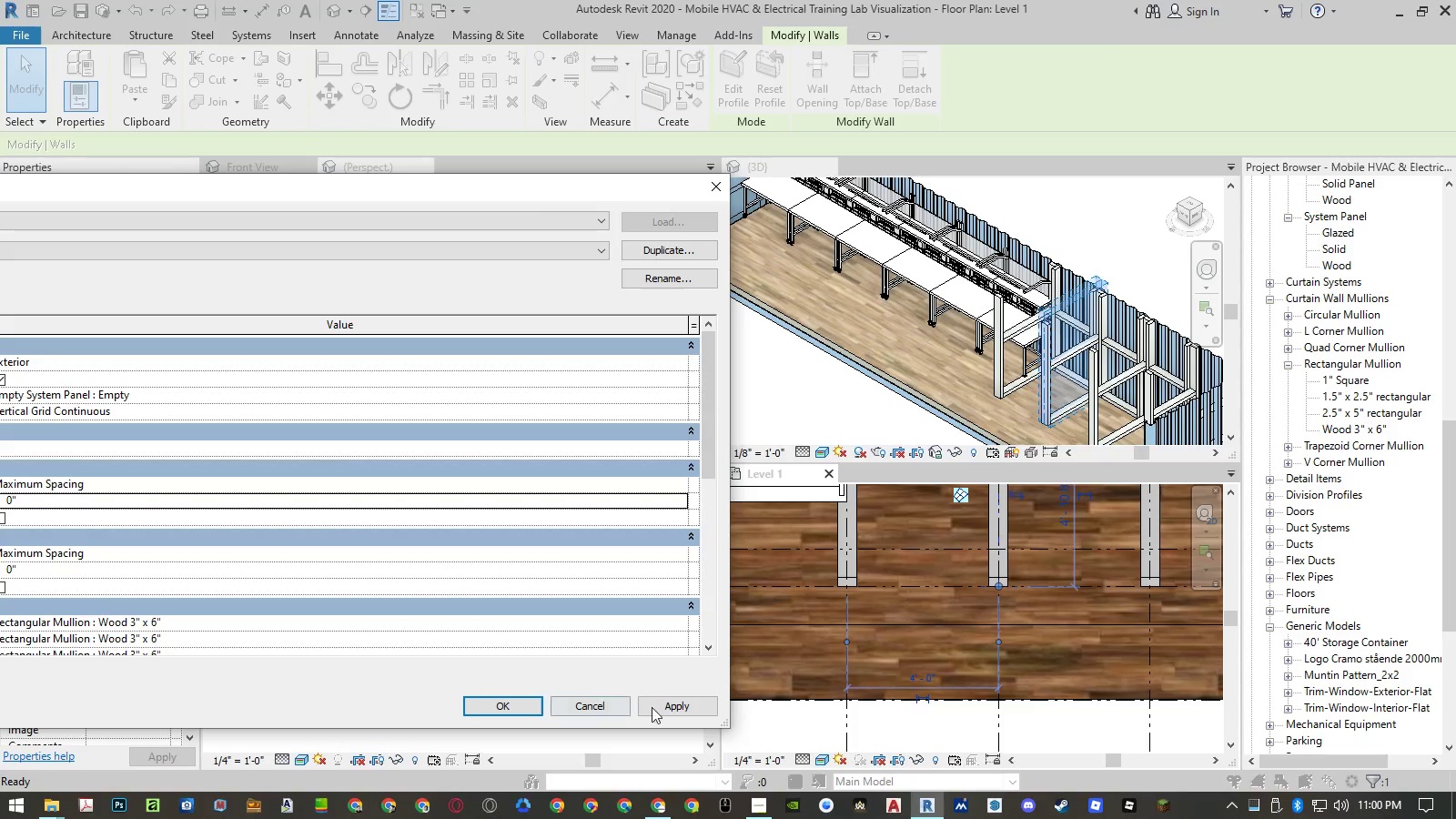 
left_click([672, 712])
 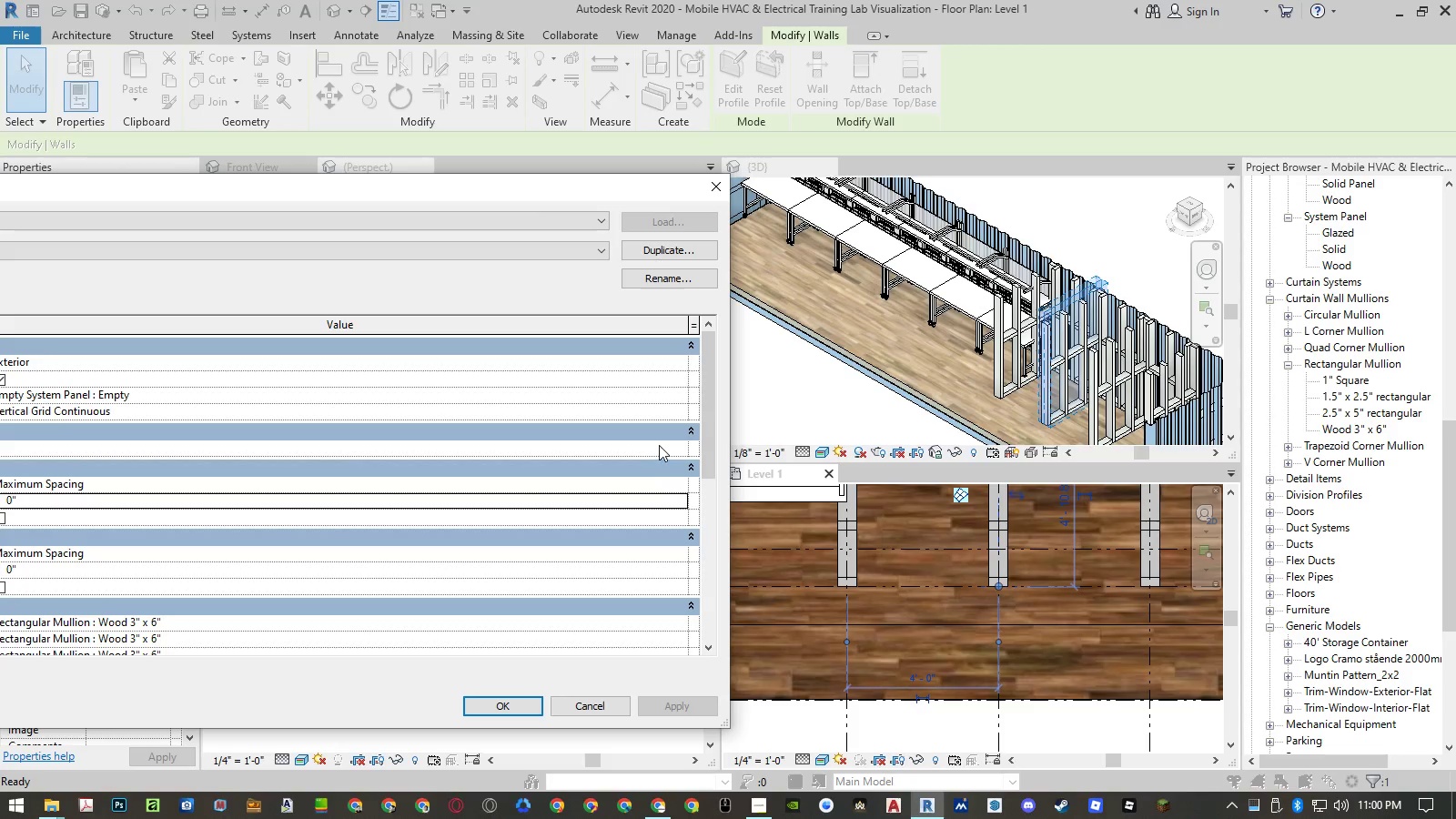 
left_click_drag(start_coordinate=[596, 187], to_coordinate=[972, 197])
 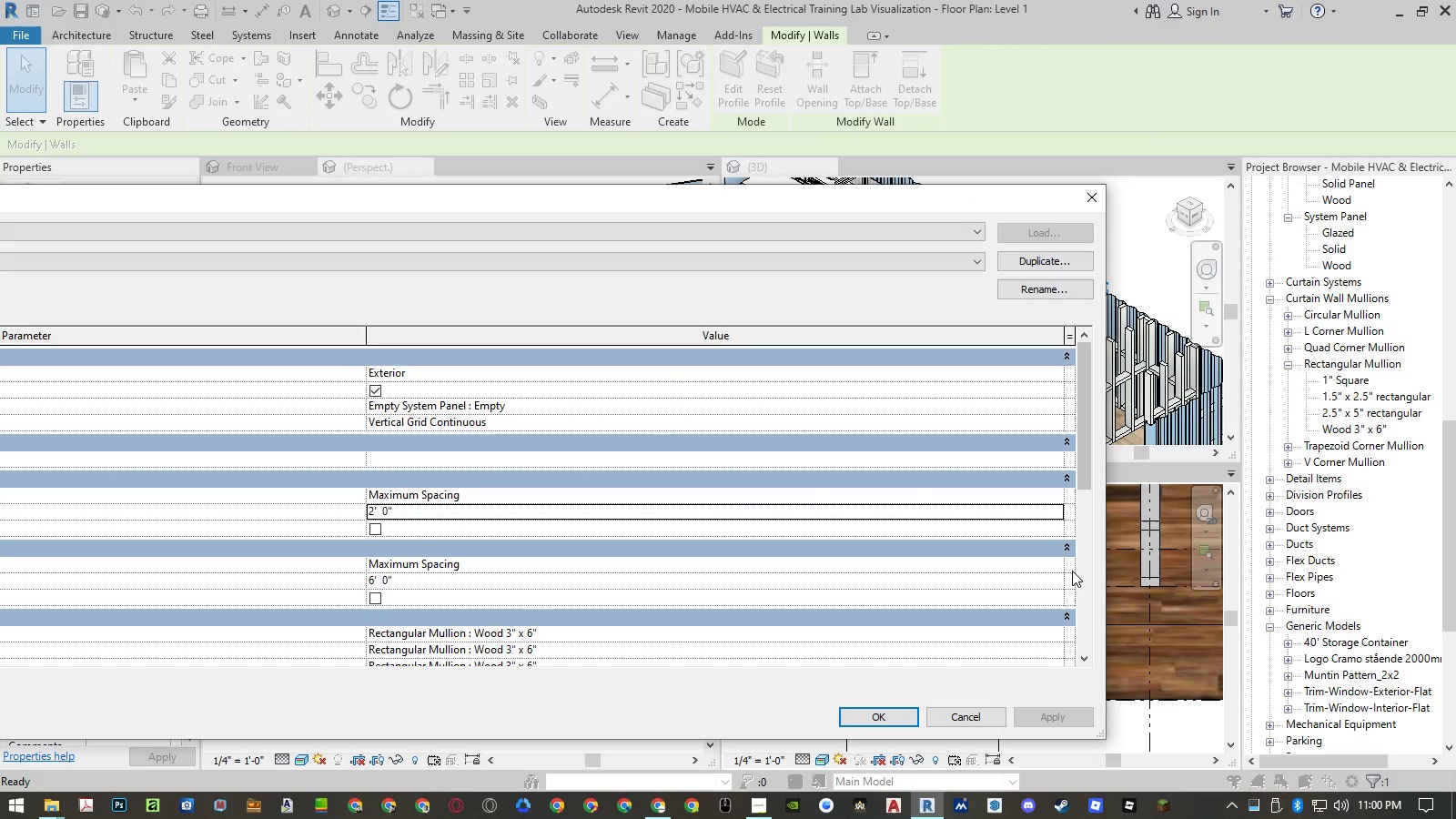 
left_click([1061, 570])
 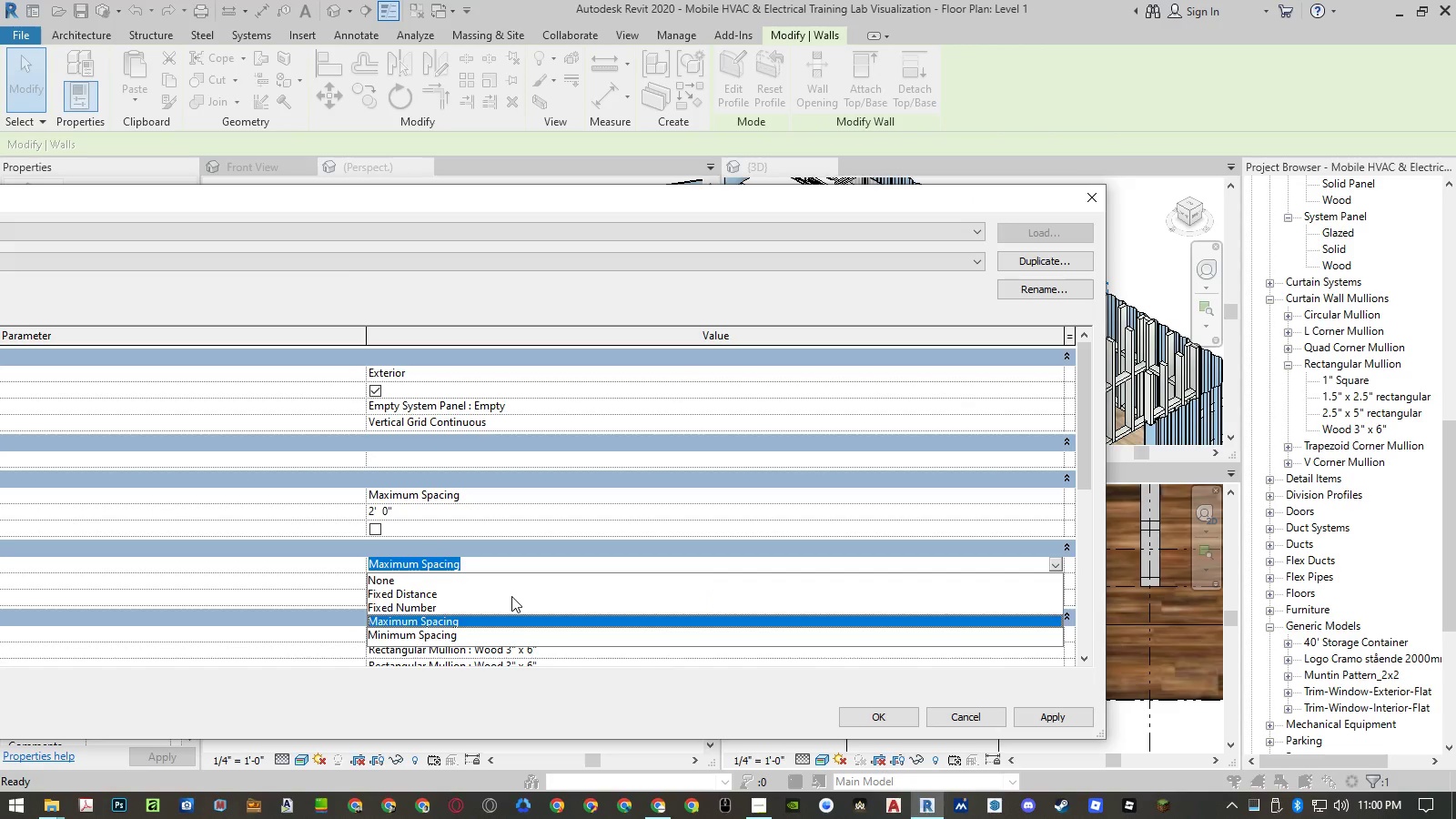 
left_click([510, 593])
 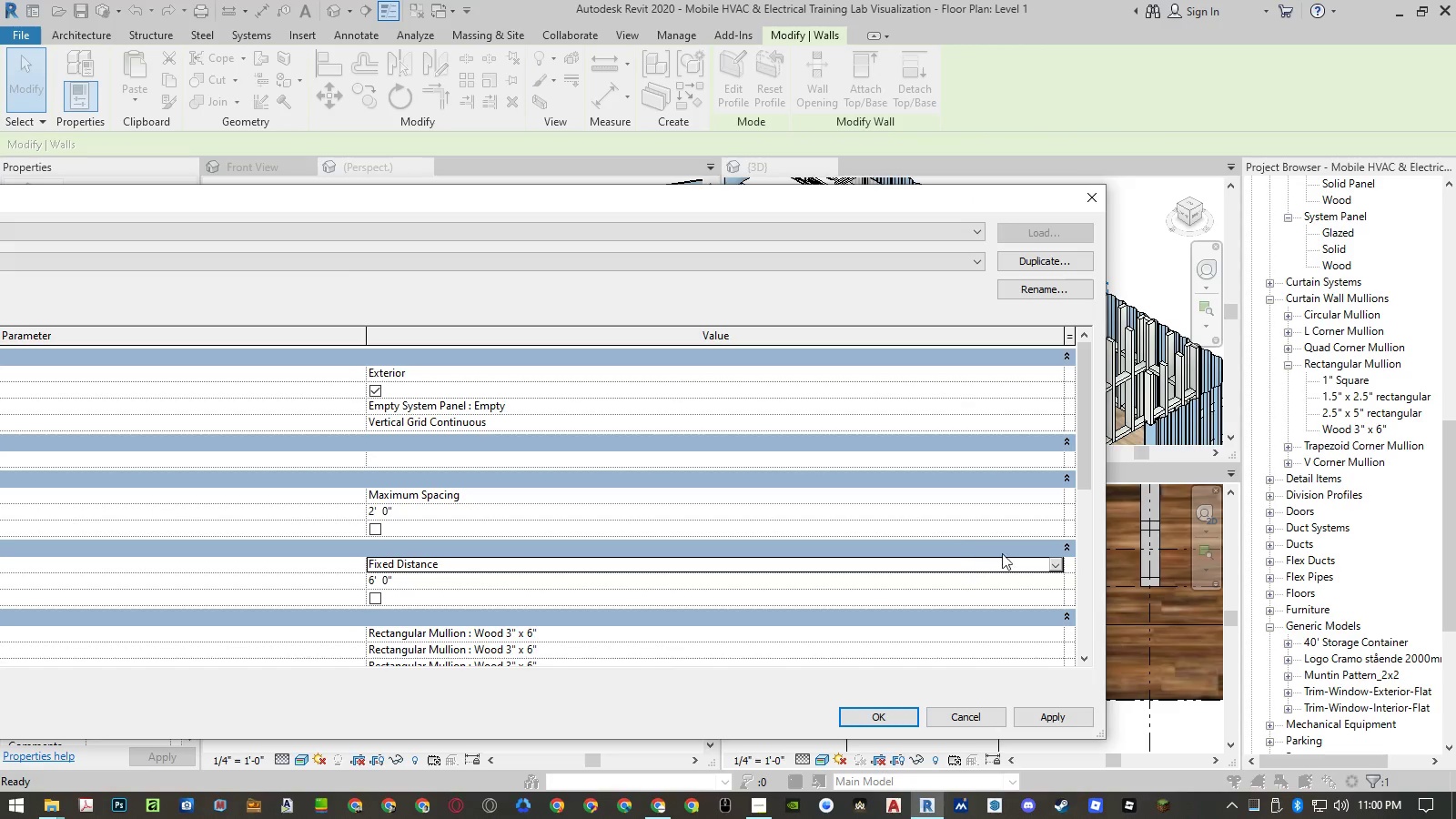 
left_click([1055, 561])
 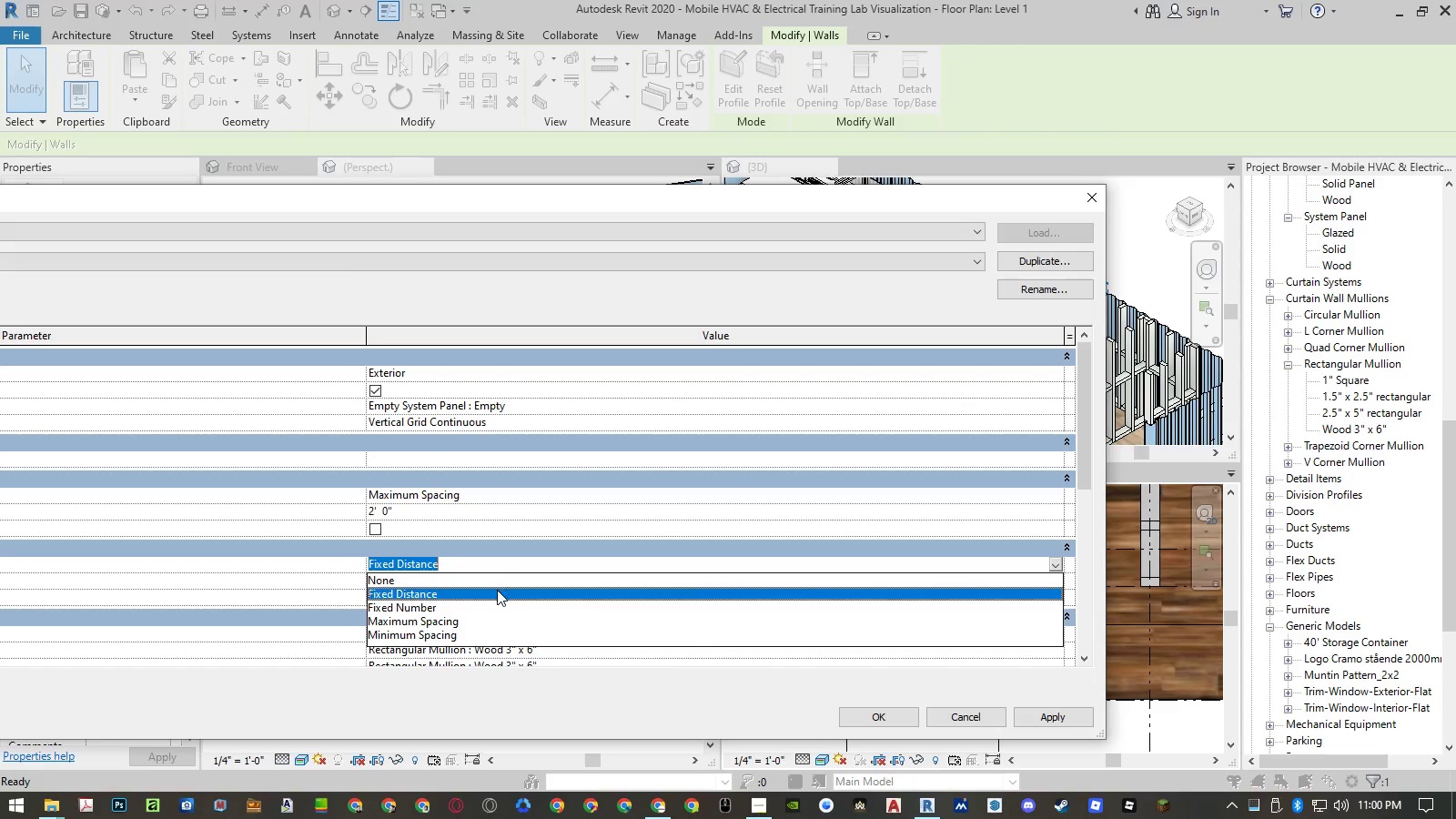 
left_click([469, 607])
 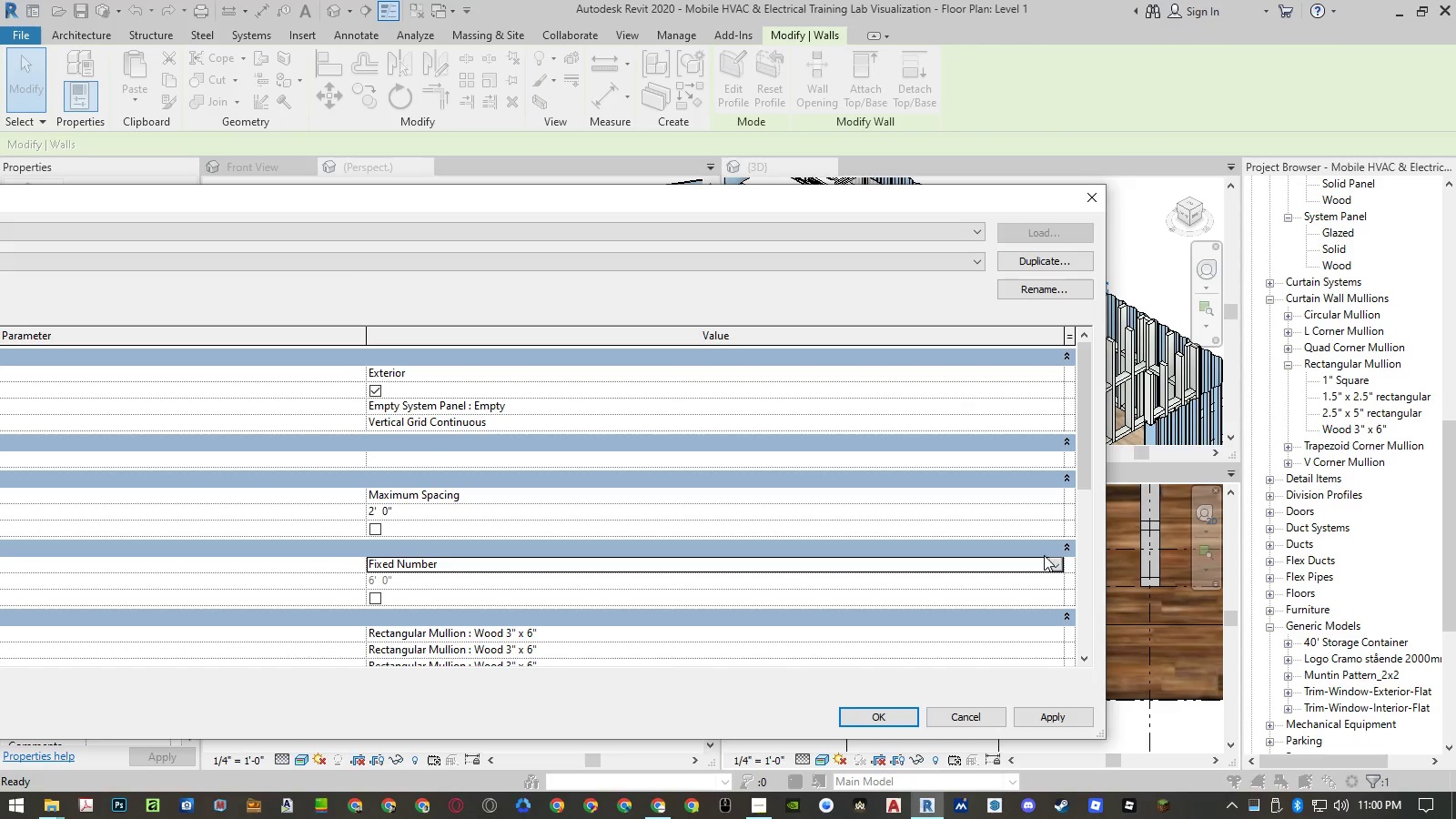 
left_click([1053, 562])
 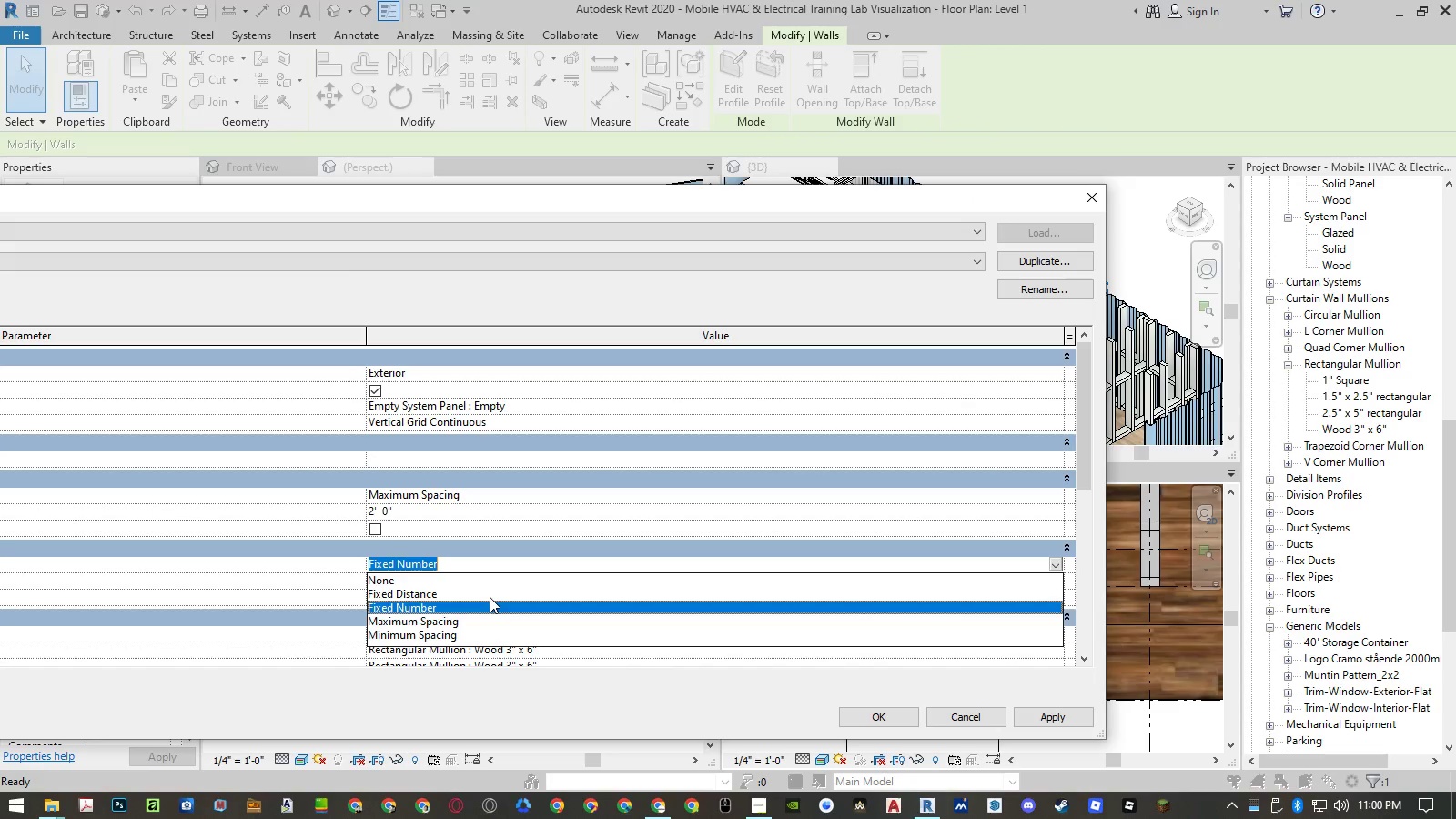 
left_click([490, 597])
 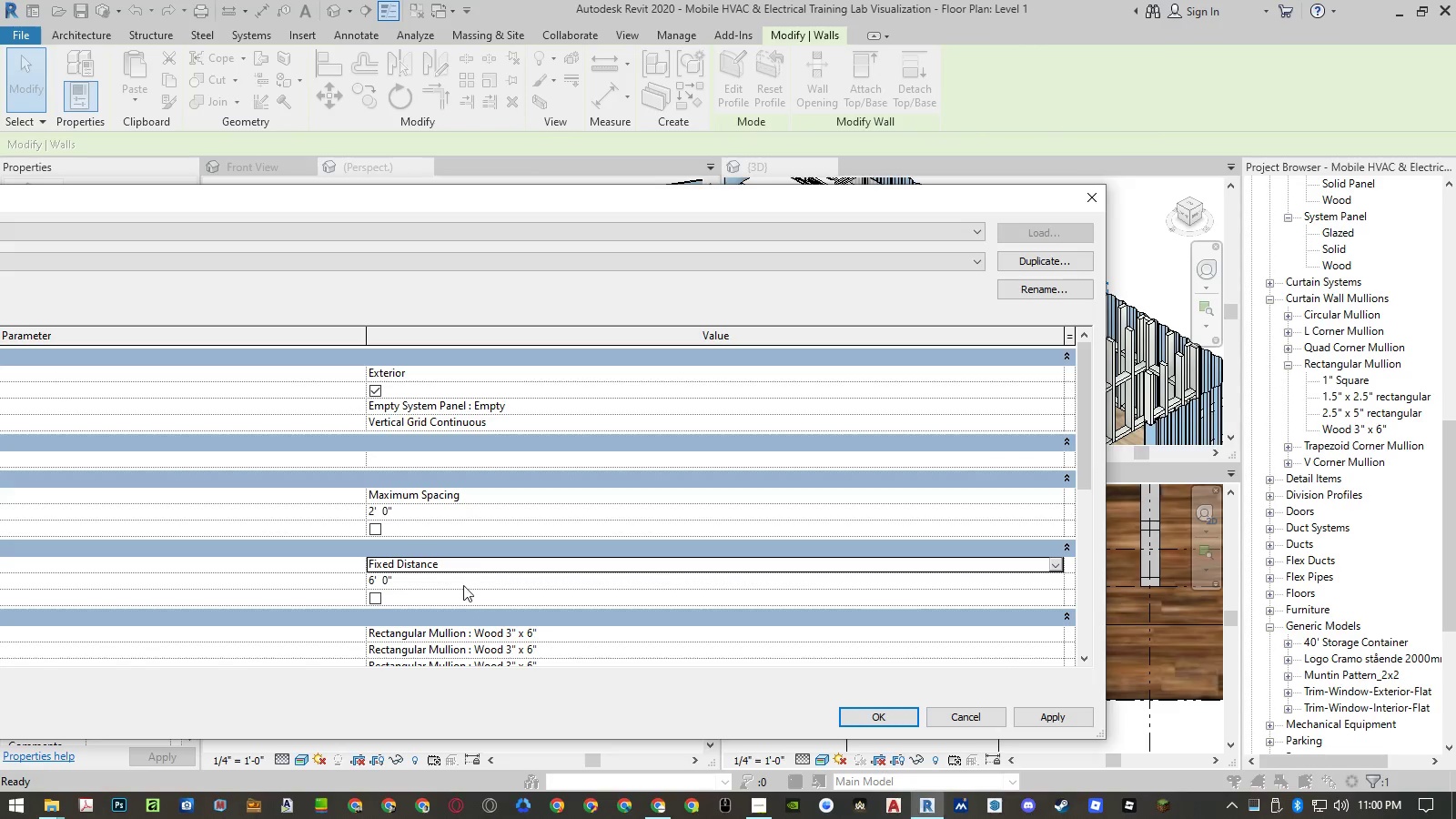 
left_click([462, 583])
 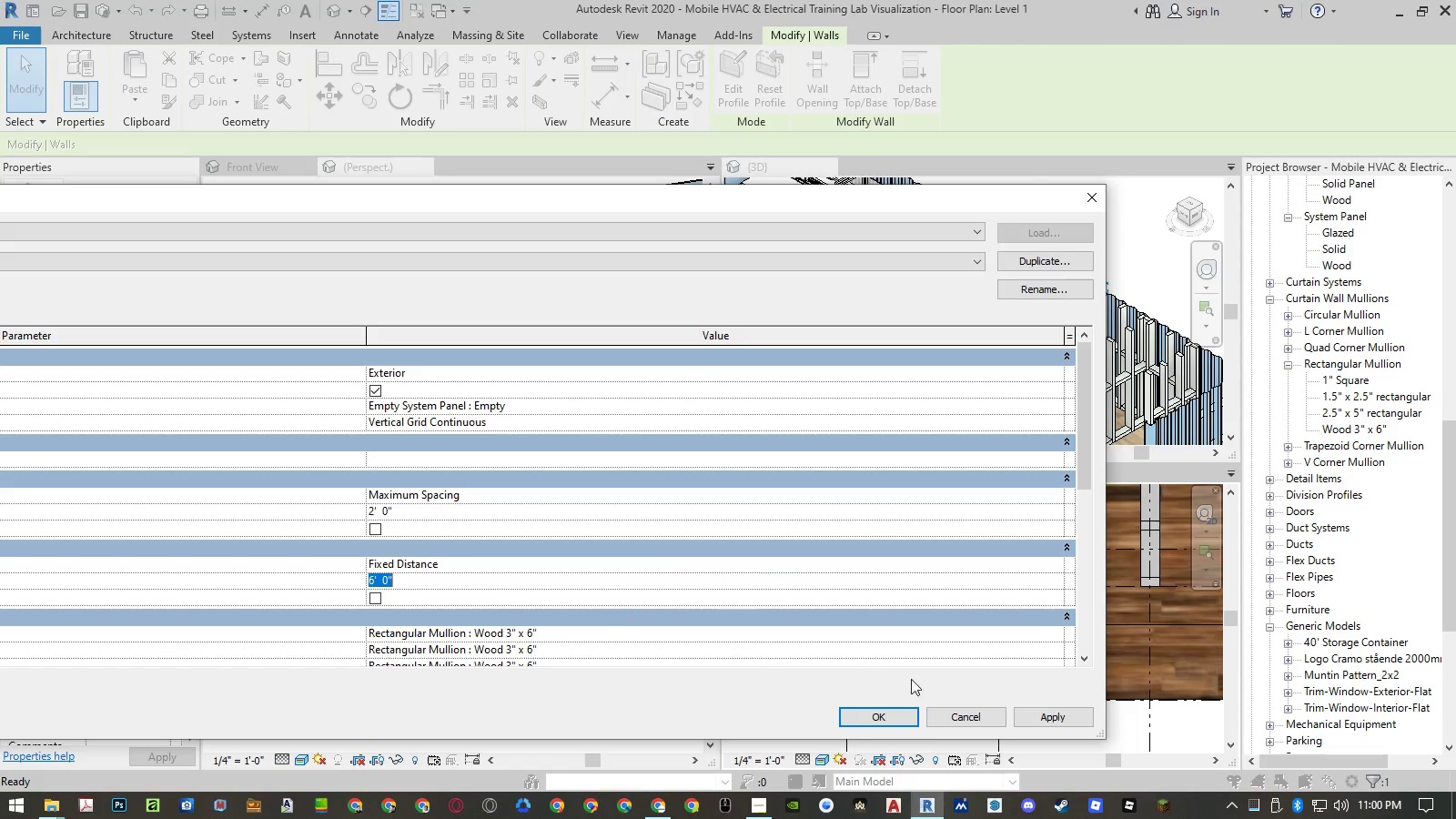 
left_click([1054, 714])
 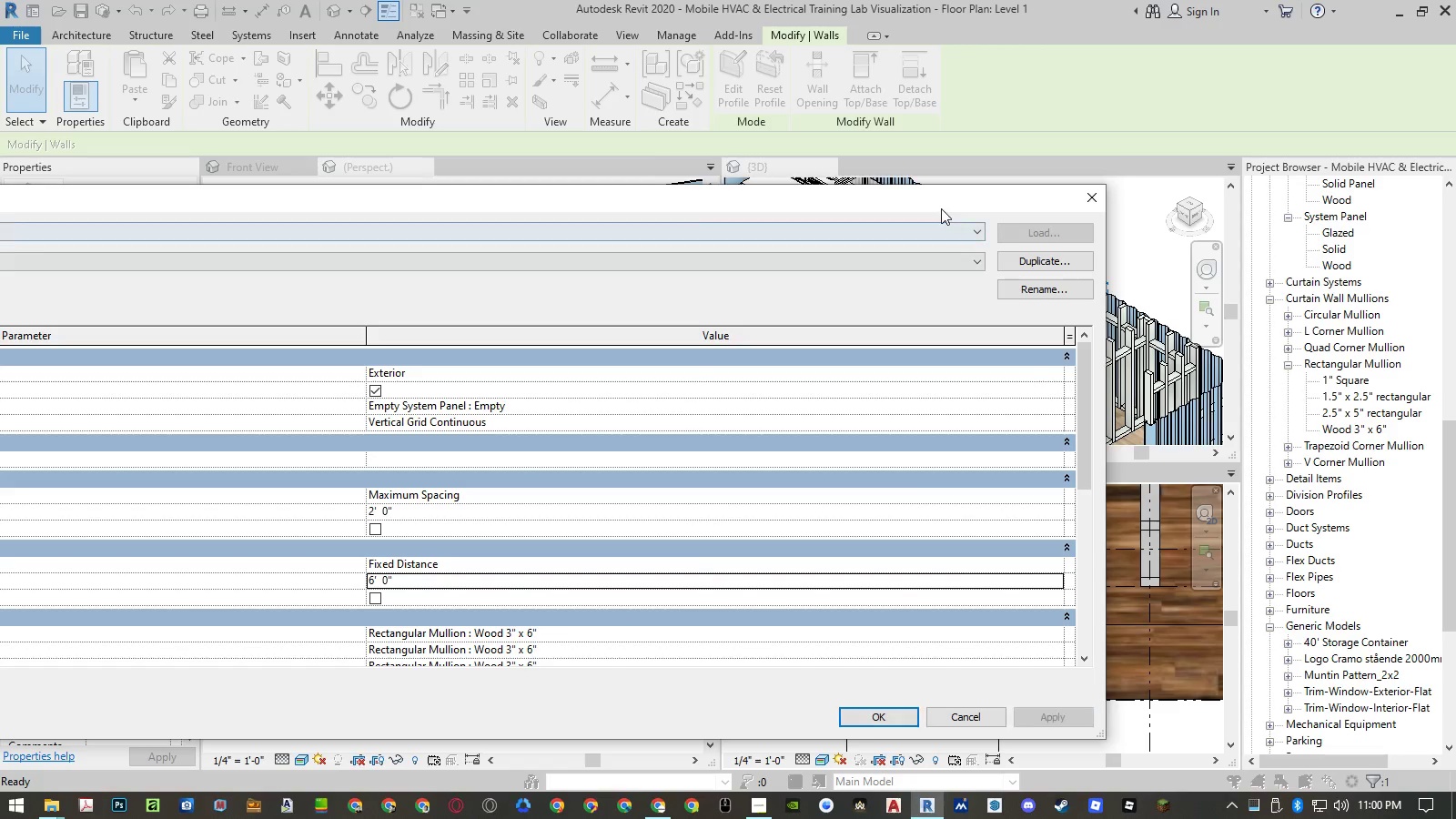 
left_click_drag(start_coordinate=[931, 201], to_coordinate=[957, 167])
 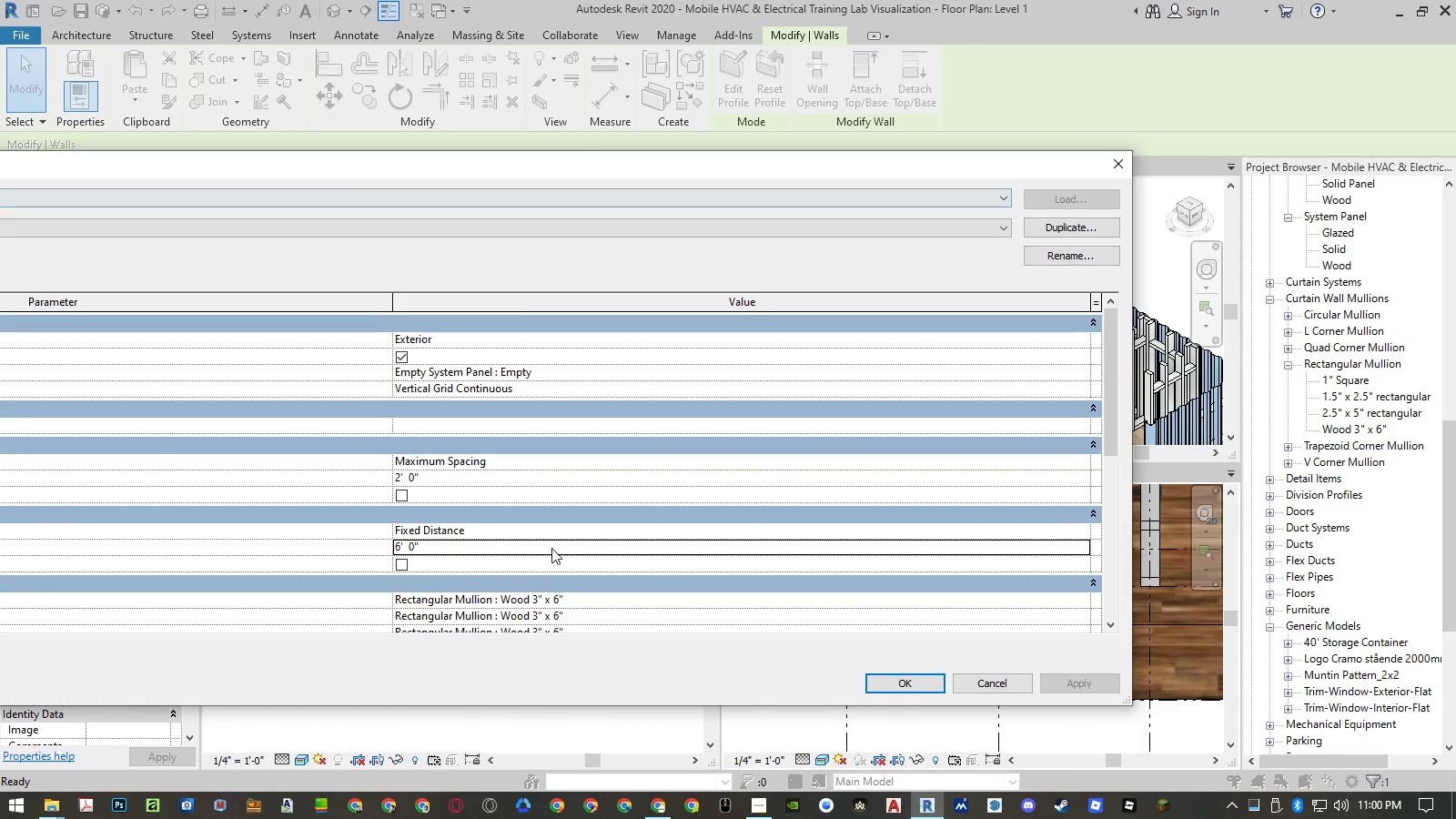 
left_click([551, 548])
 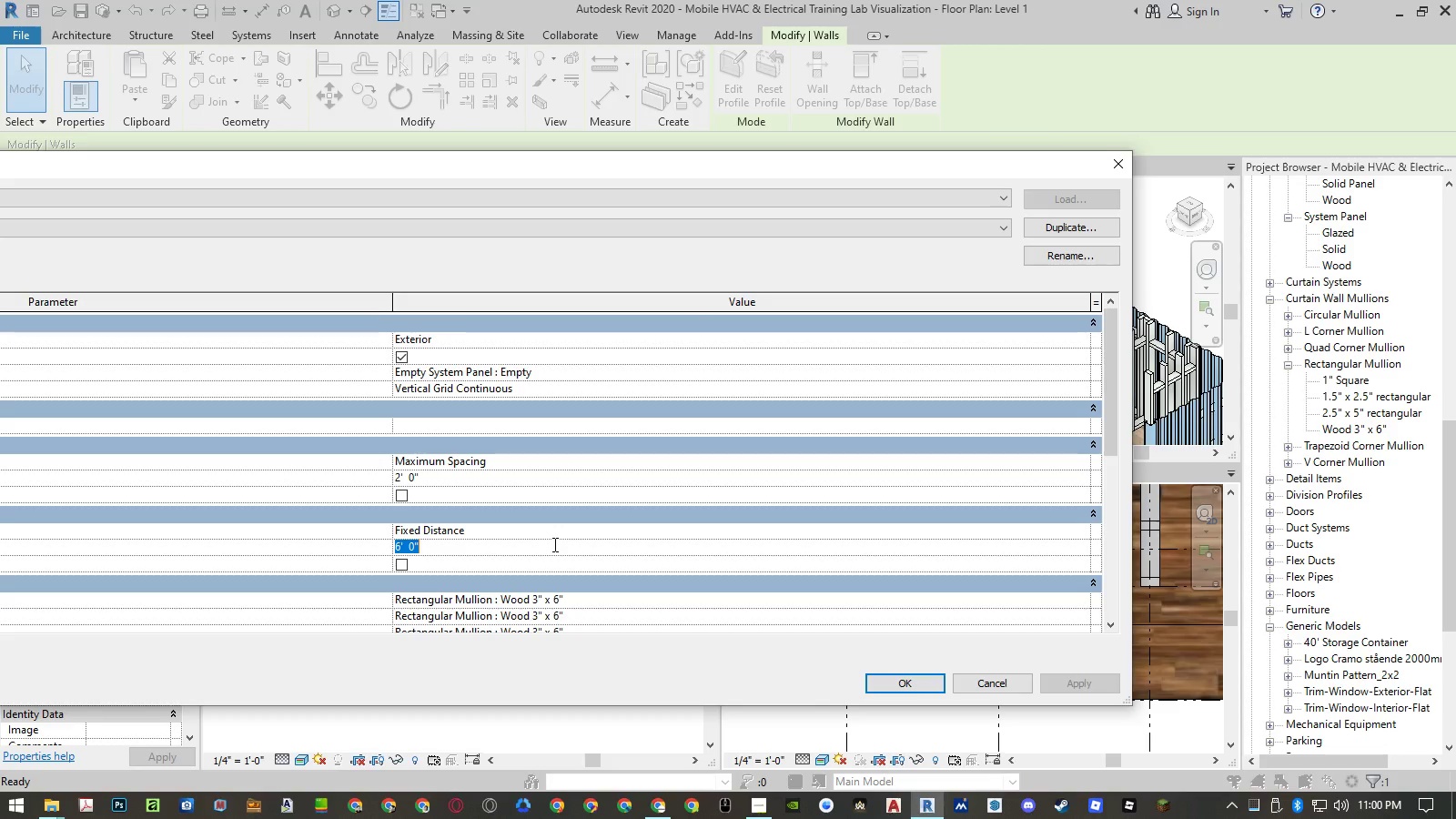 
key(Numpad7)
 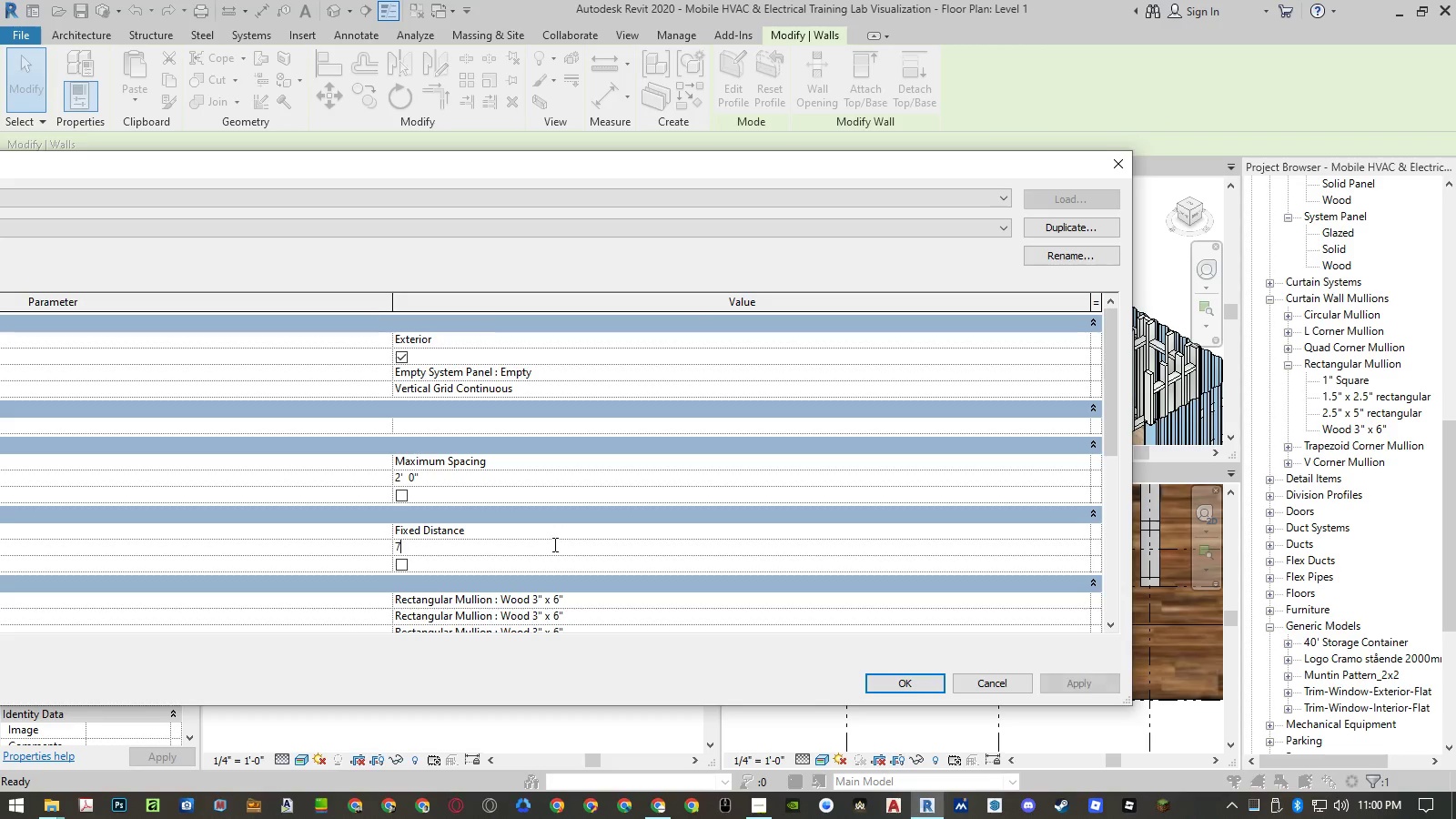 
key(NumpadEnter)
 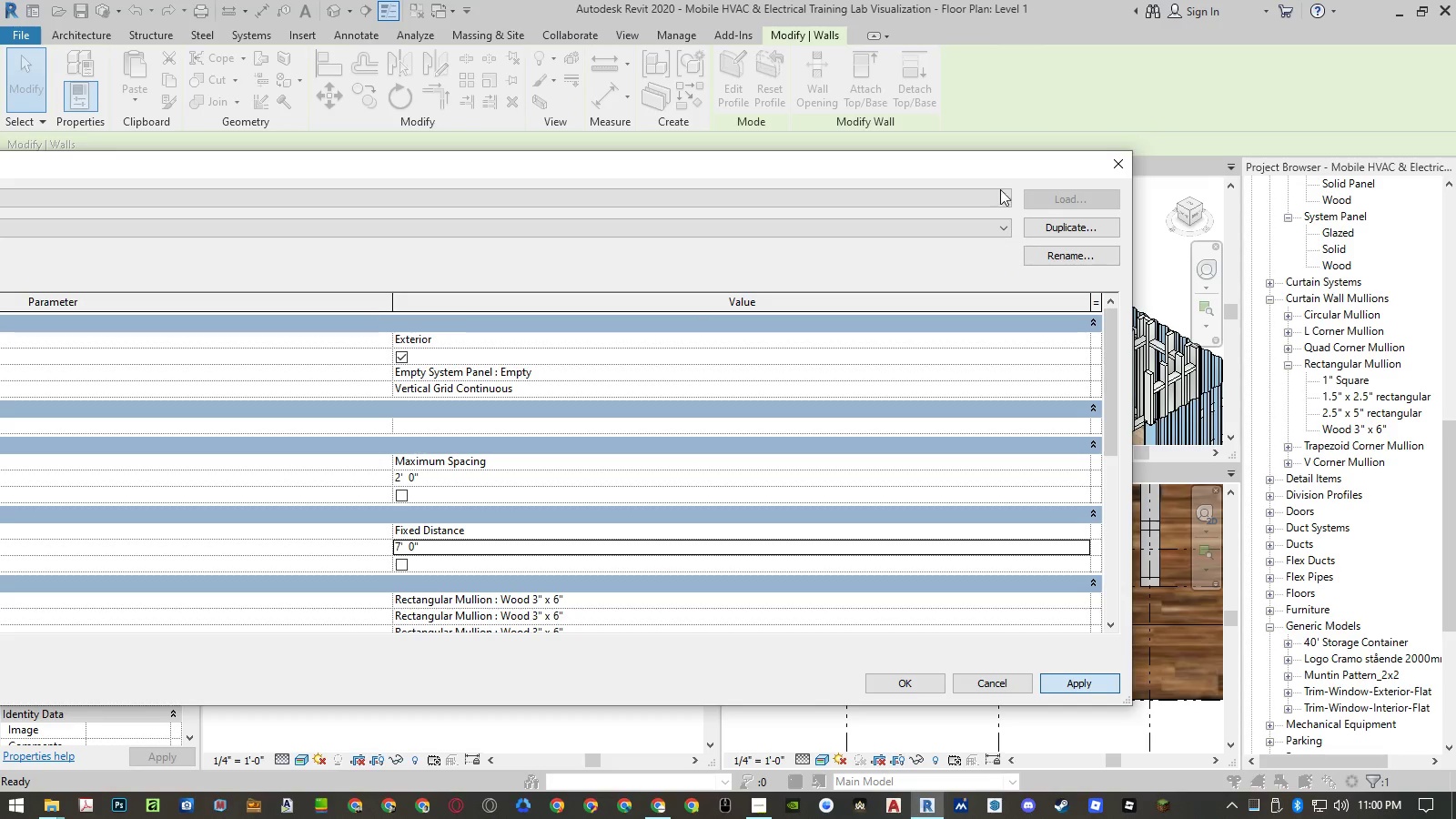 
left_click_drag(start_coordinate=[991, 168], to_coordinate=[989, 195])
 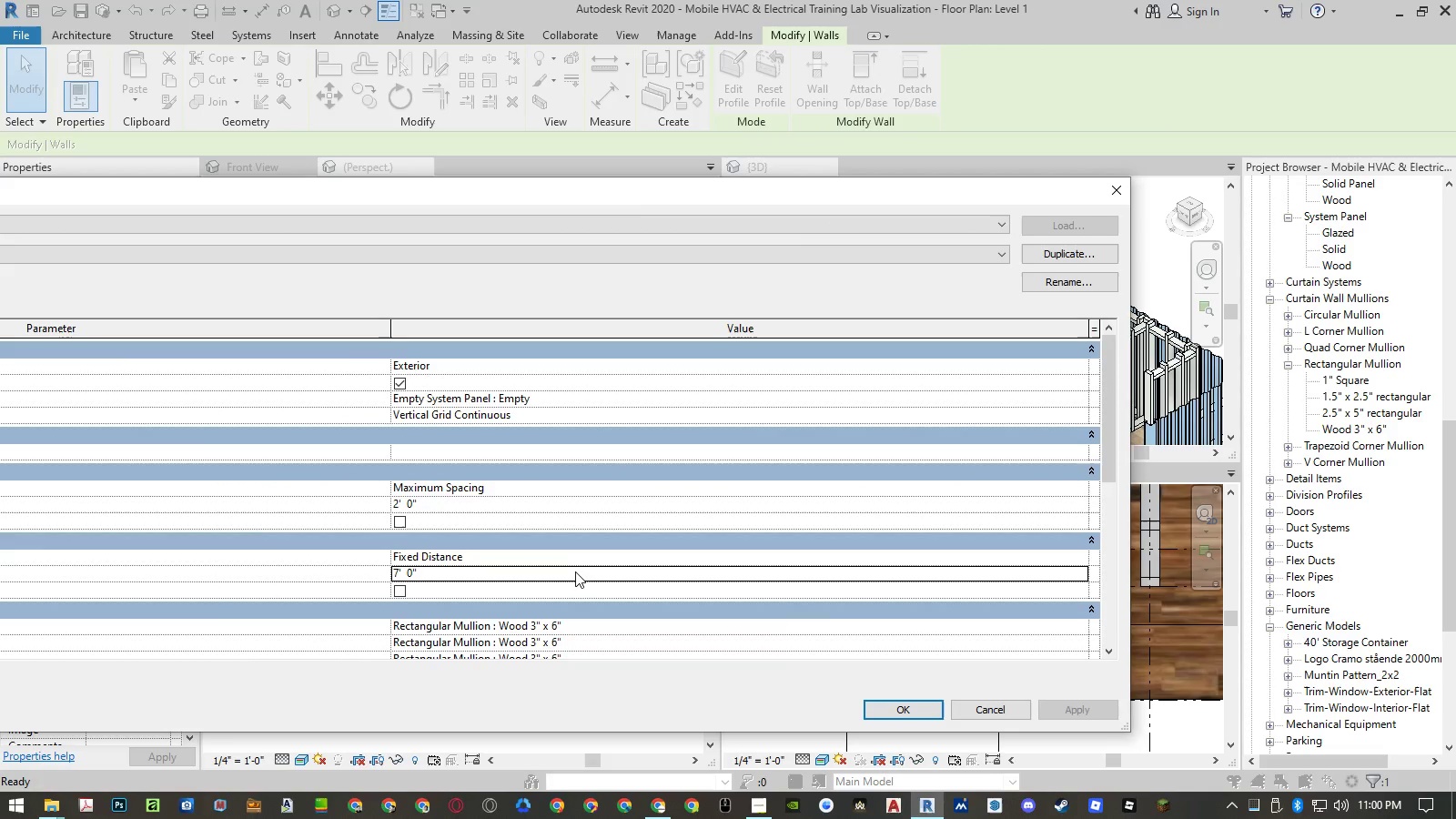 
left_click([574, 573])
 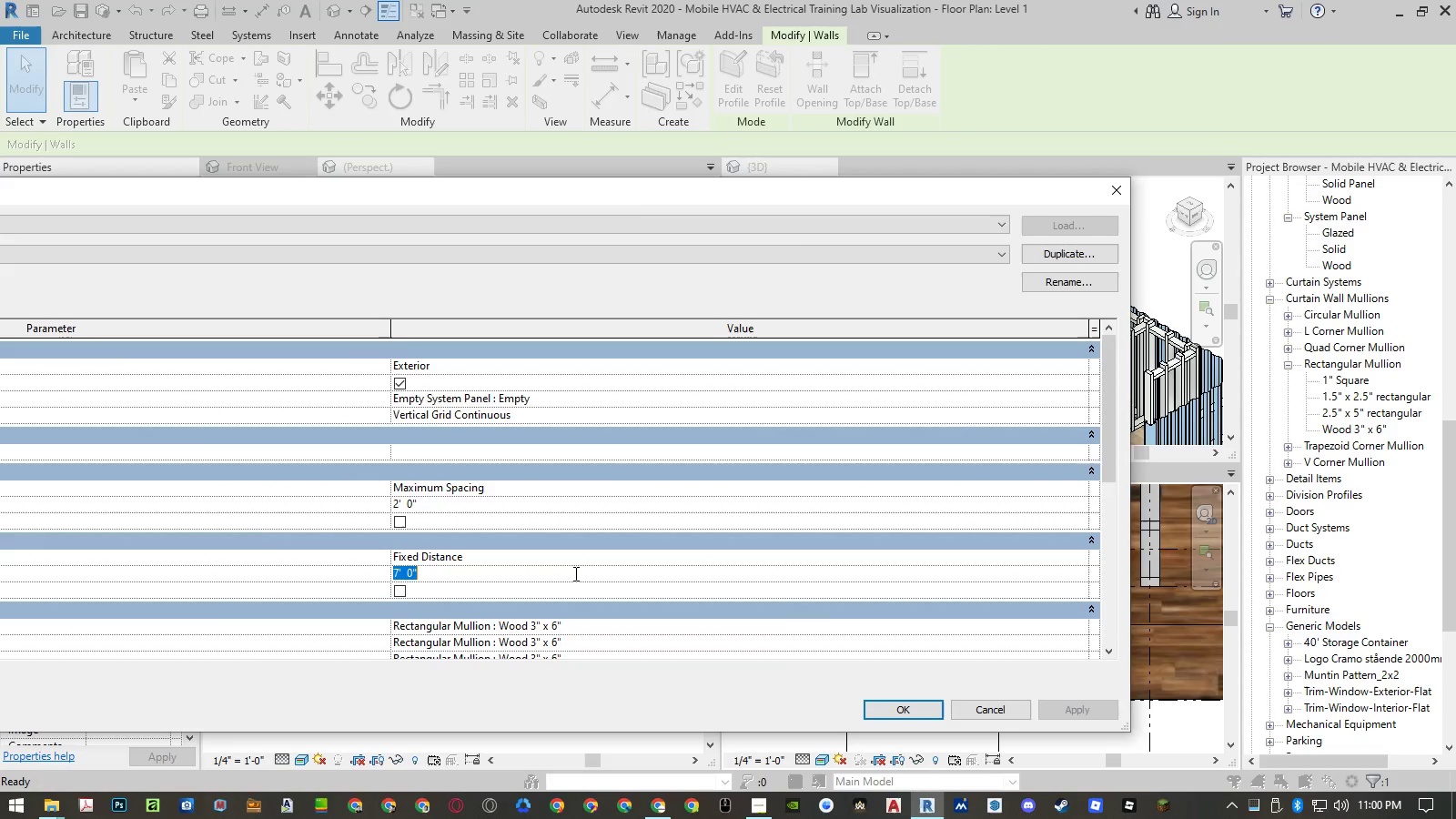 
key(Numpad6)
 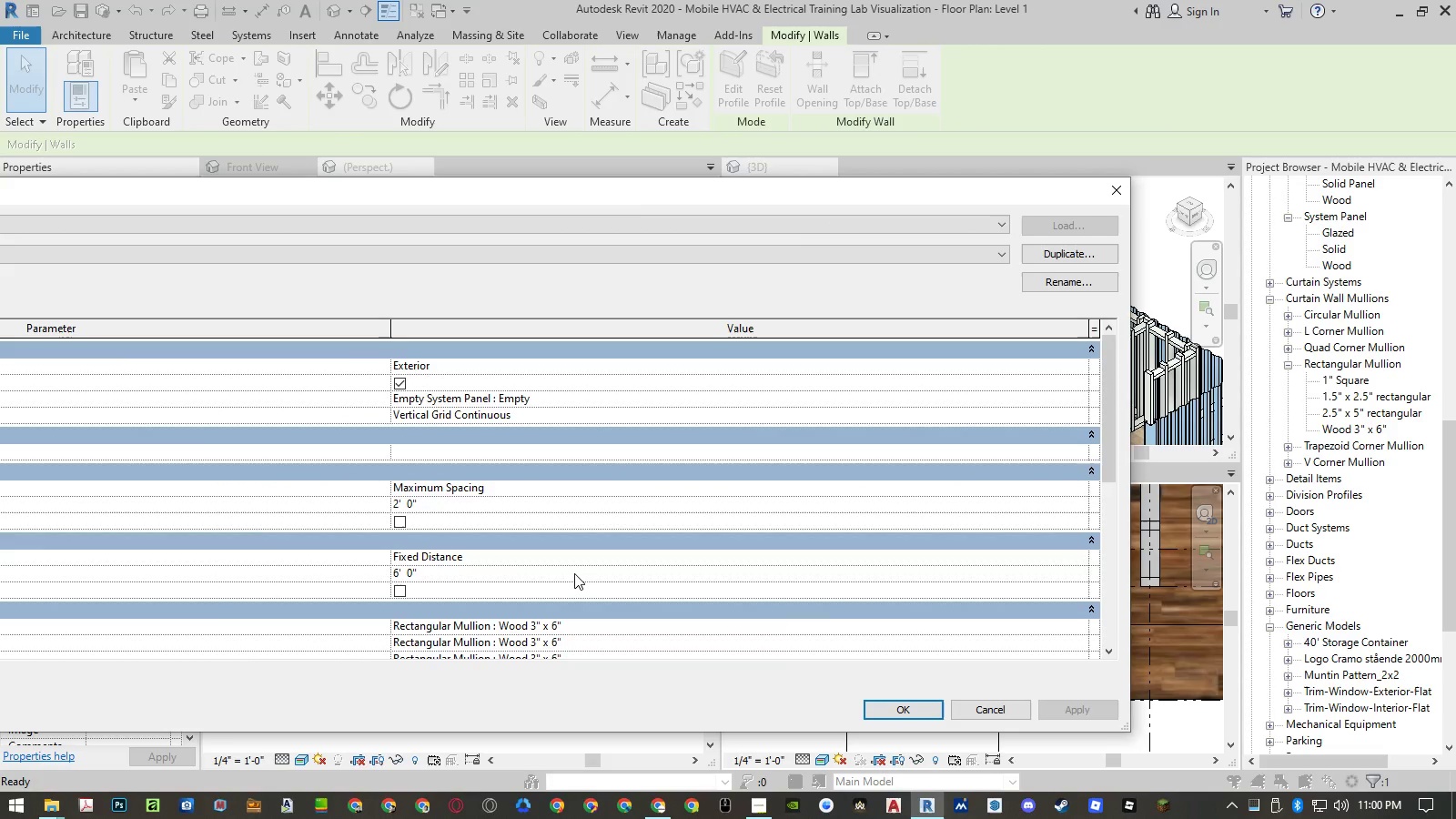 
key(NumpadEnter)
 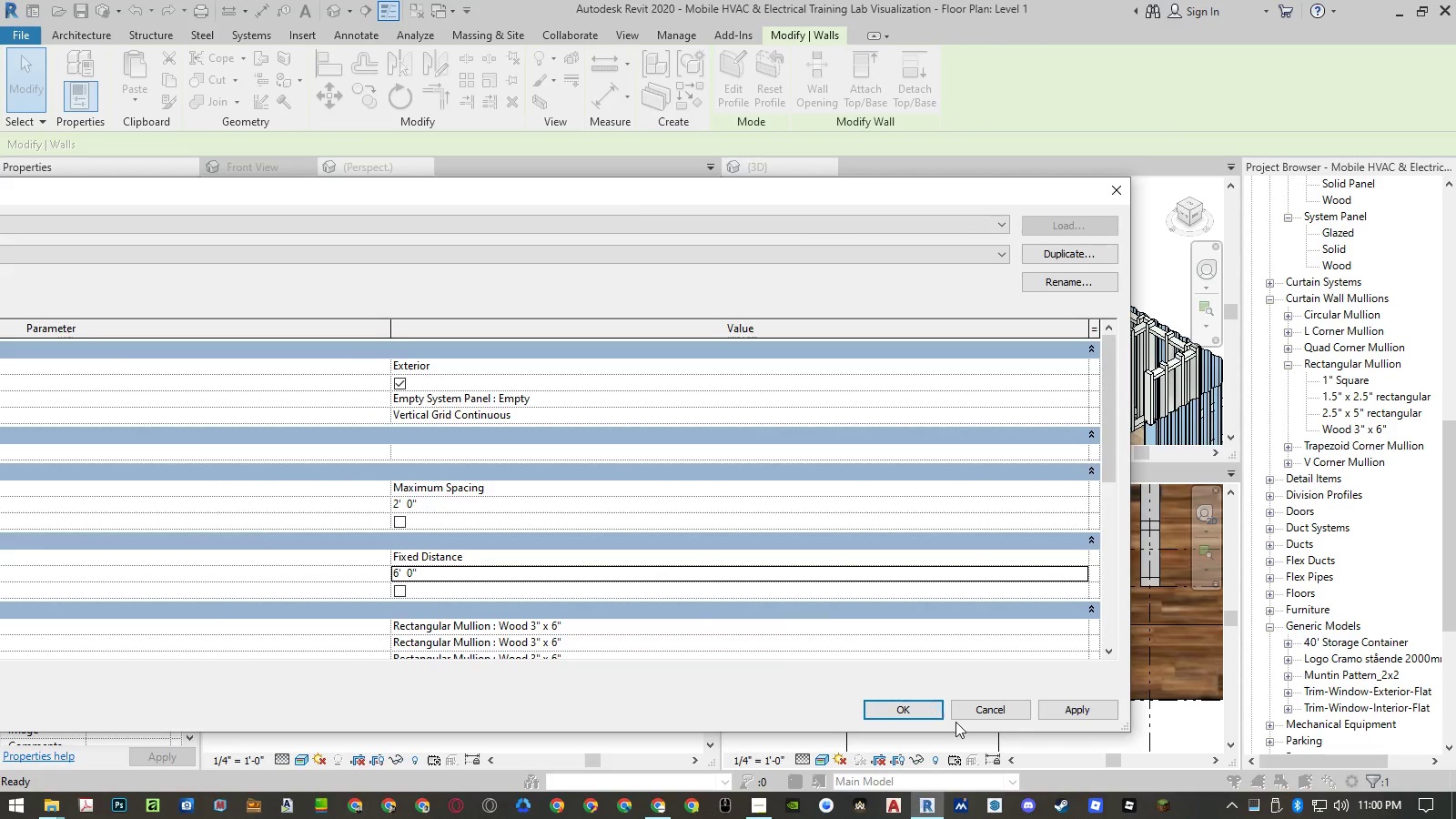 
left_click([917, 713])
 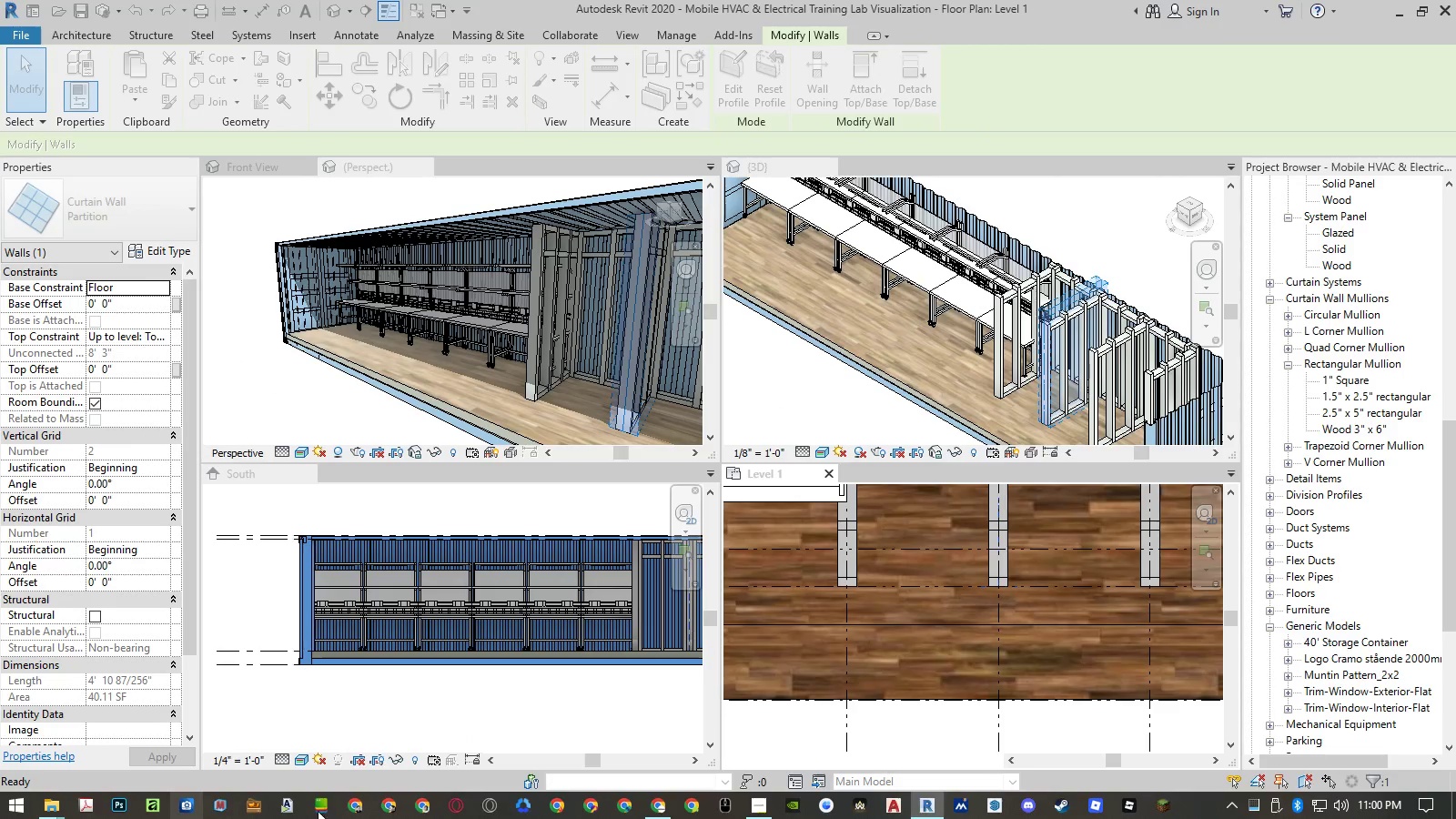 
left_click([660, 807])
 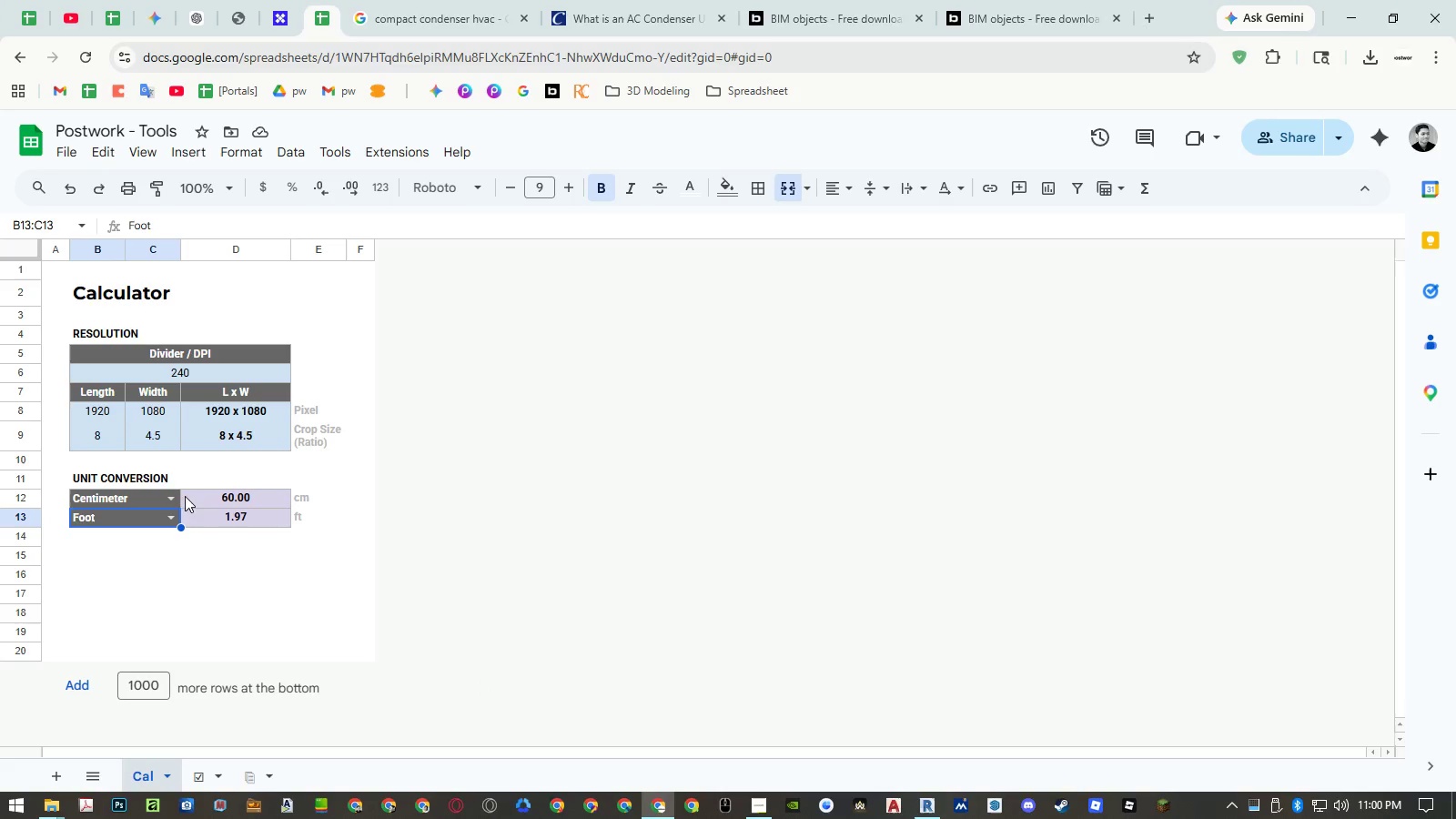 
left_click([169, 498])
 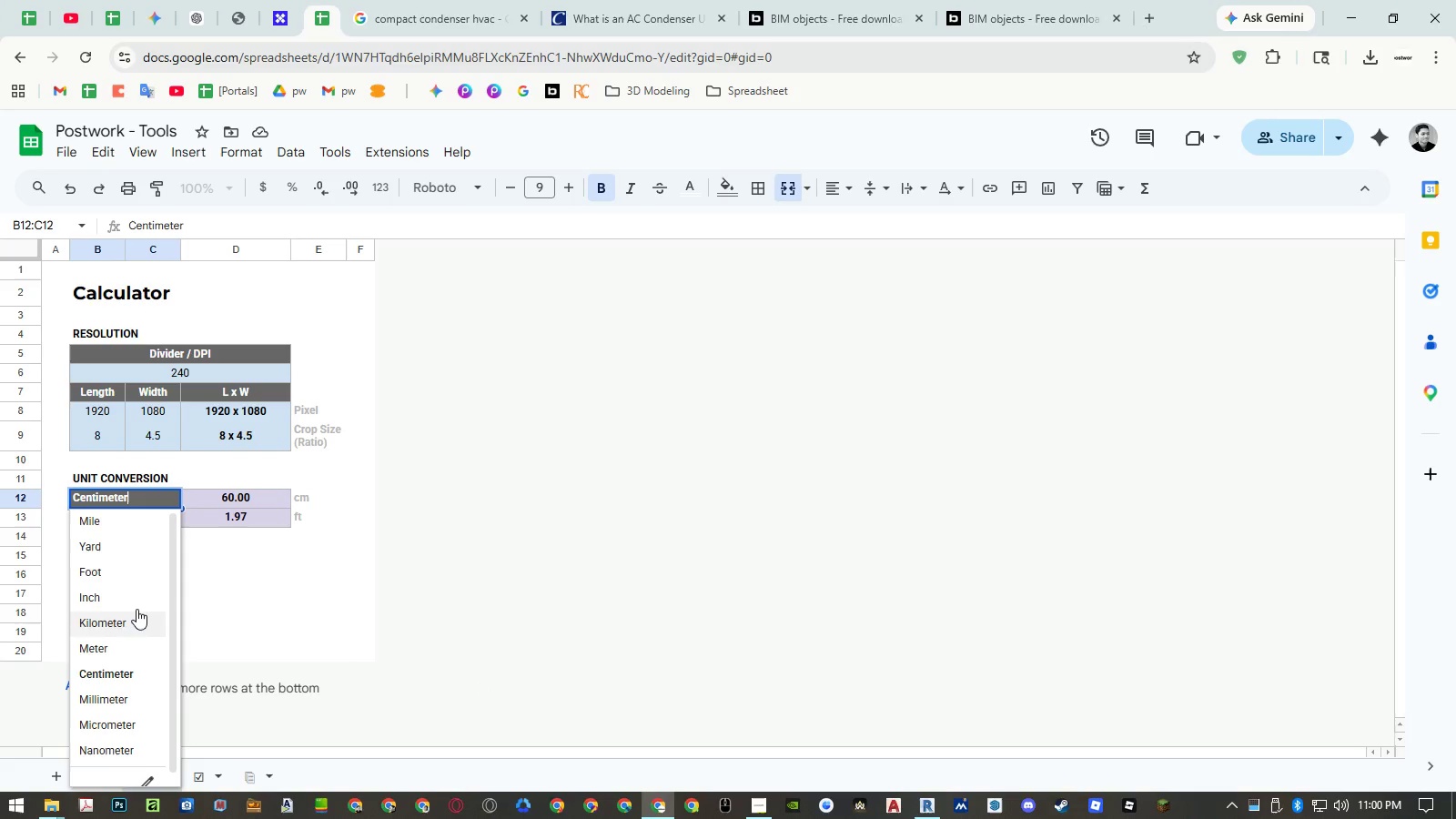 
left_click([136, 577])
 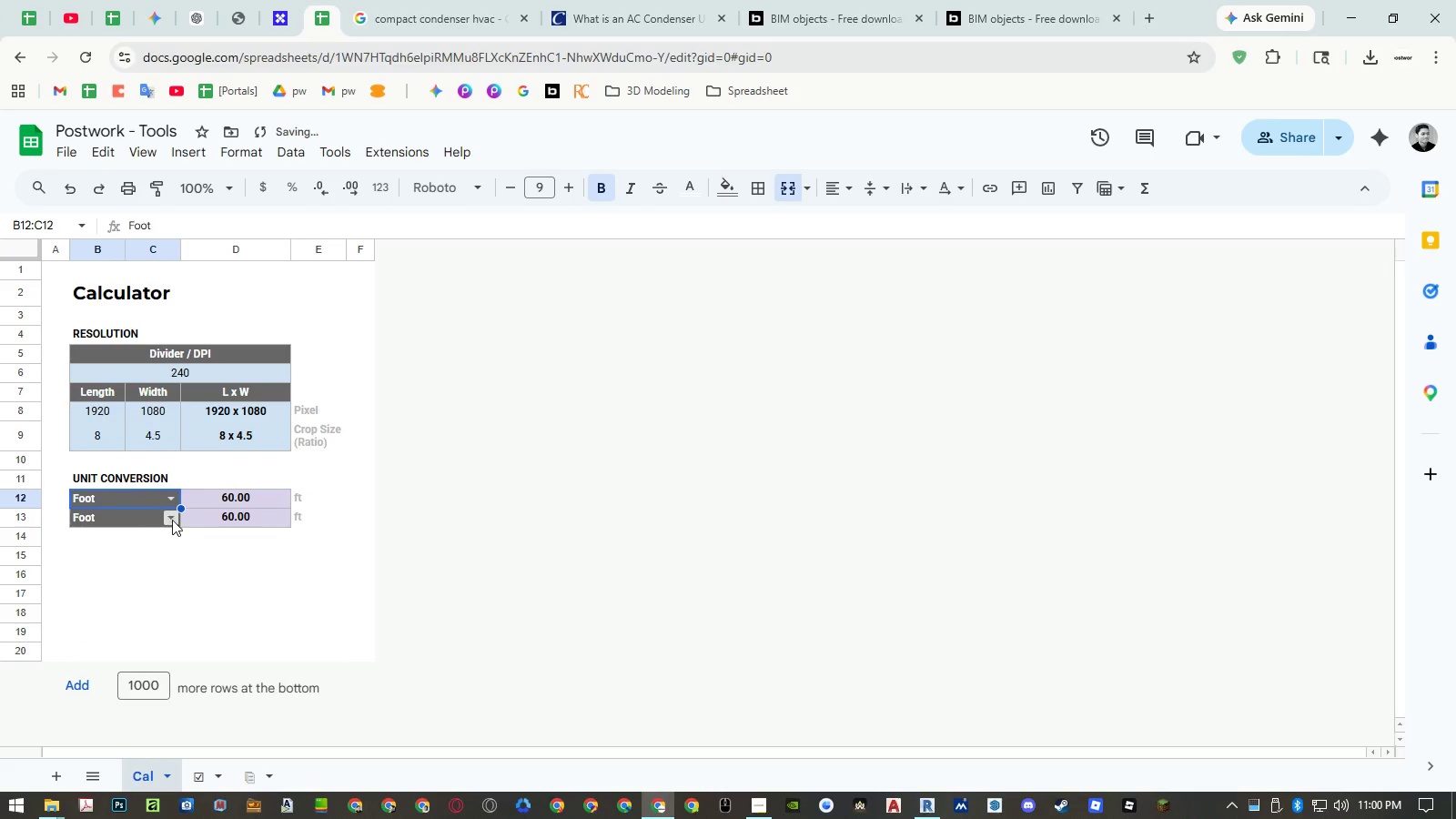 
left_click([173, 521])
 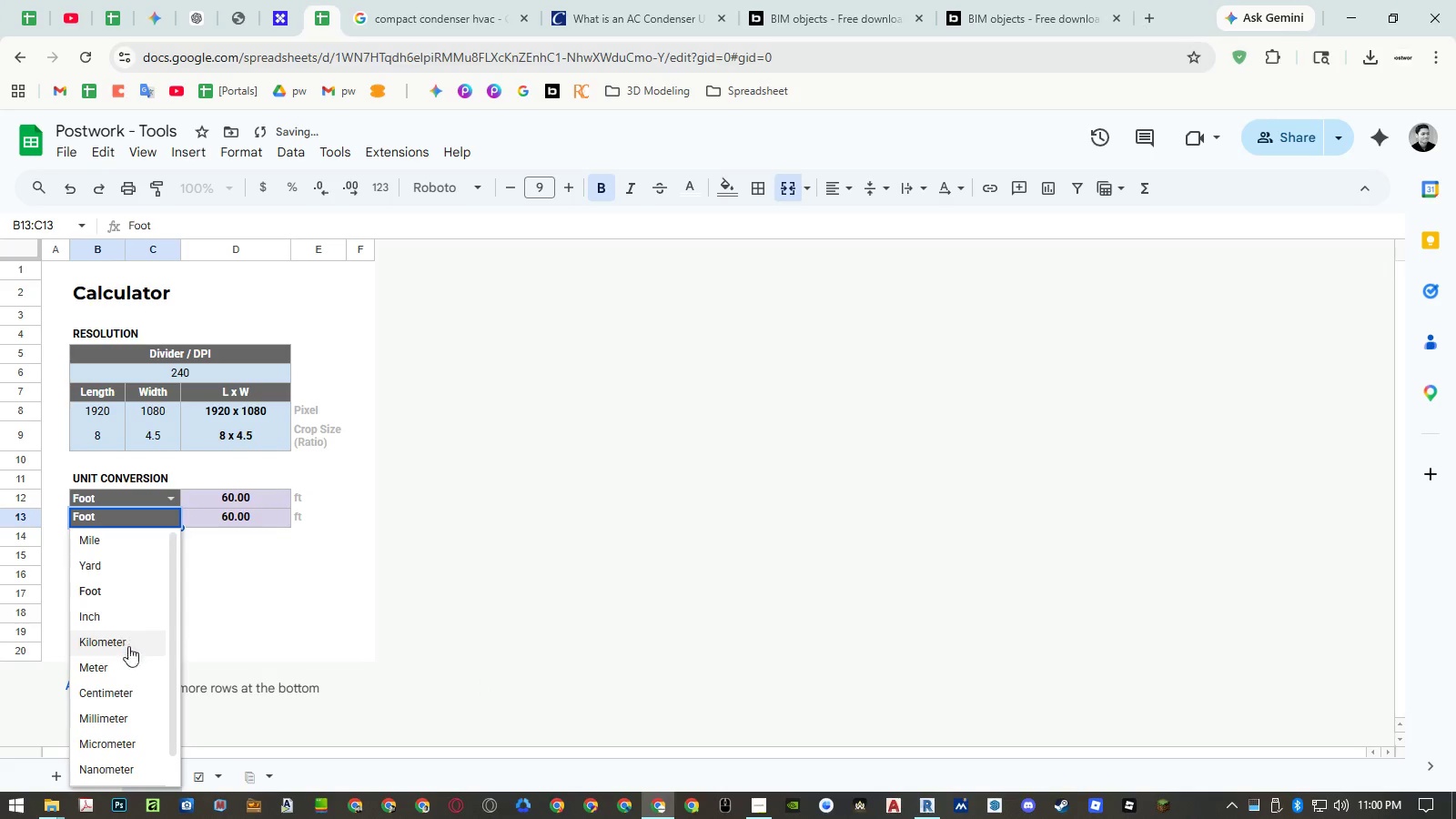 
left_click([122, 689])
 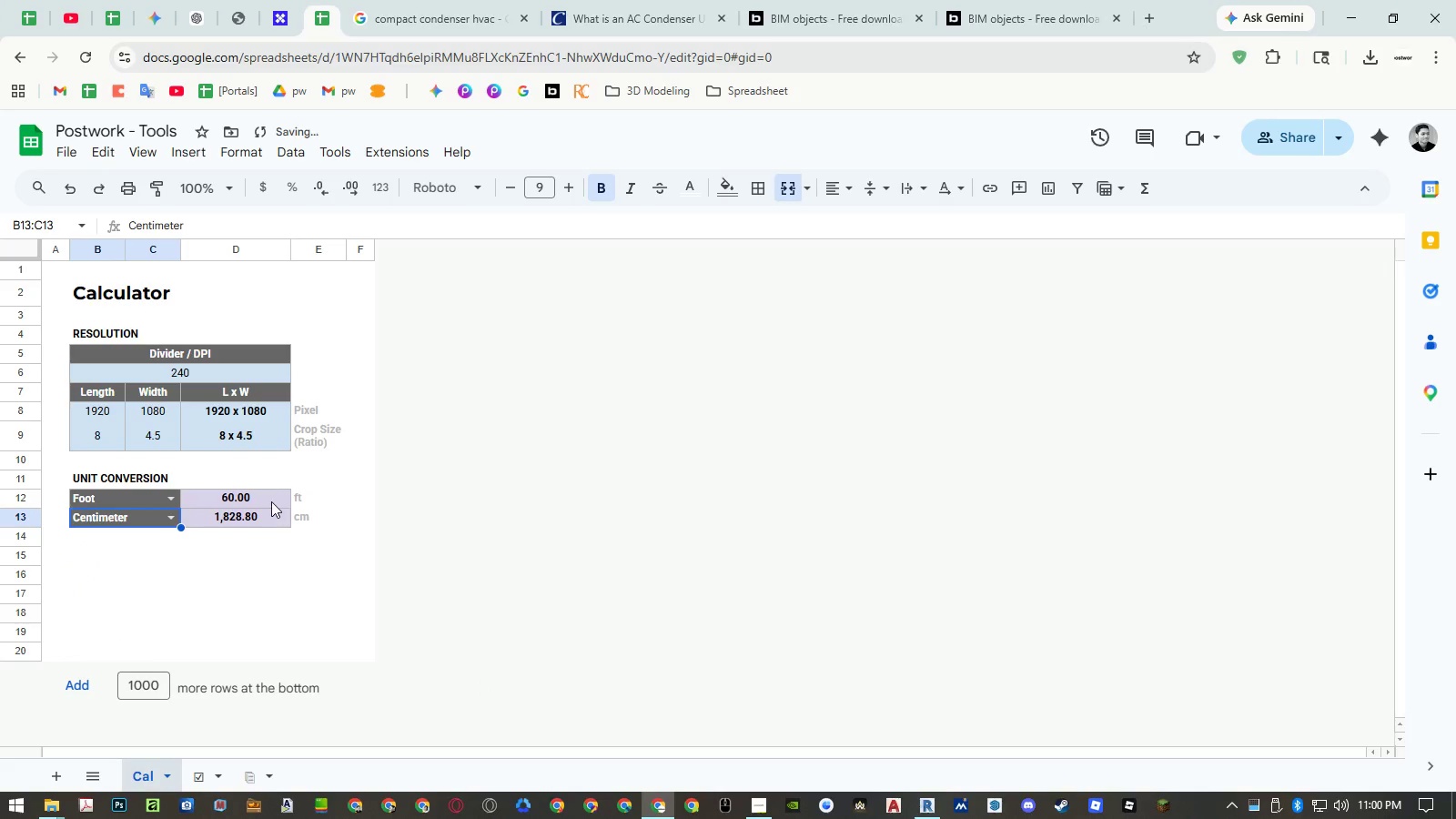 
left_click([268, 500])
 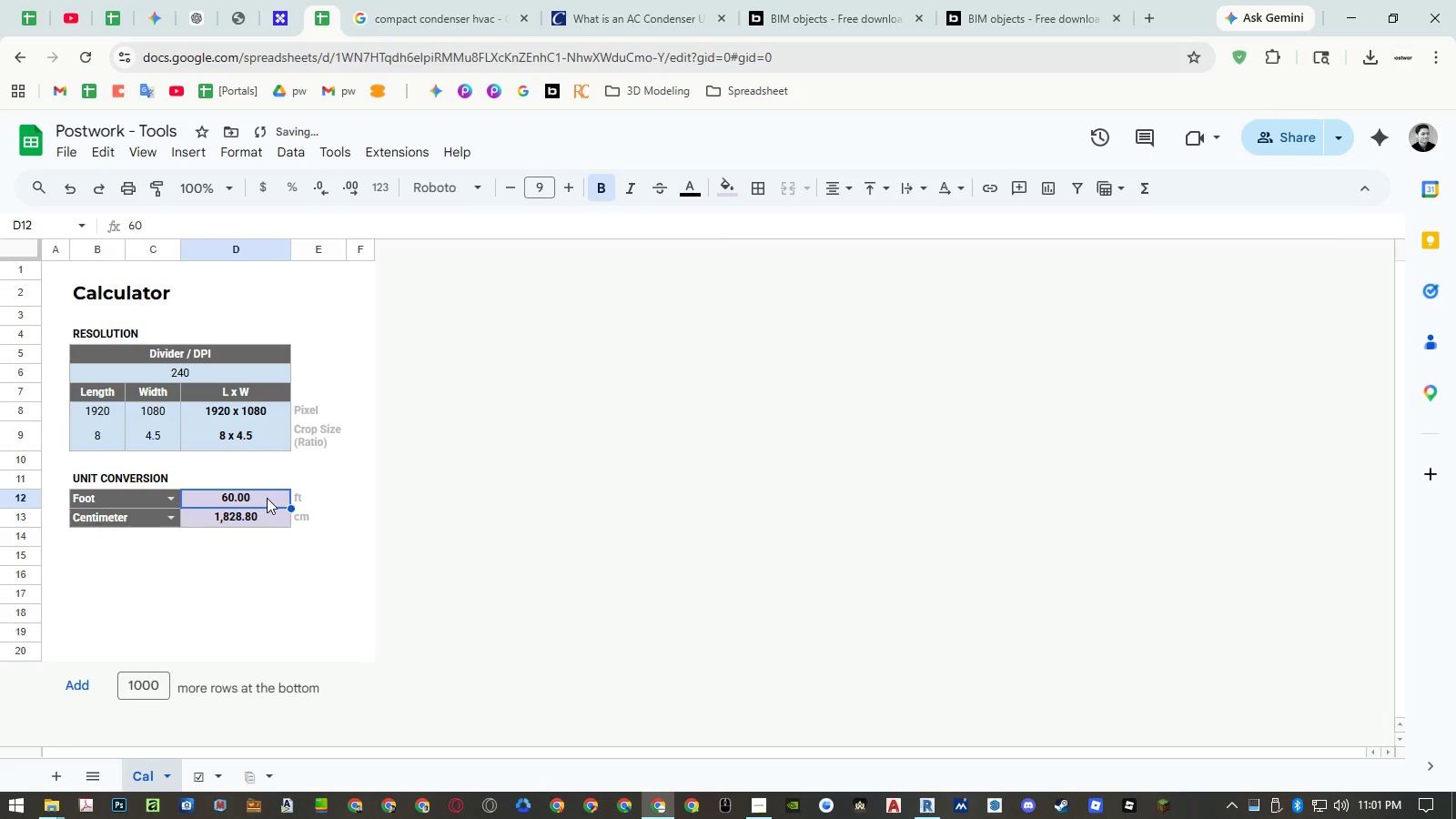 
key(Numpad6)
 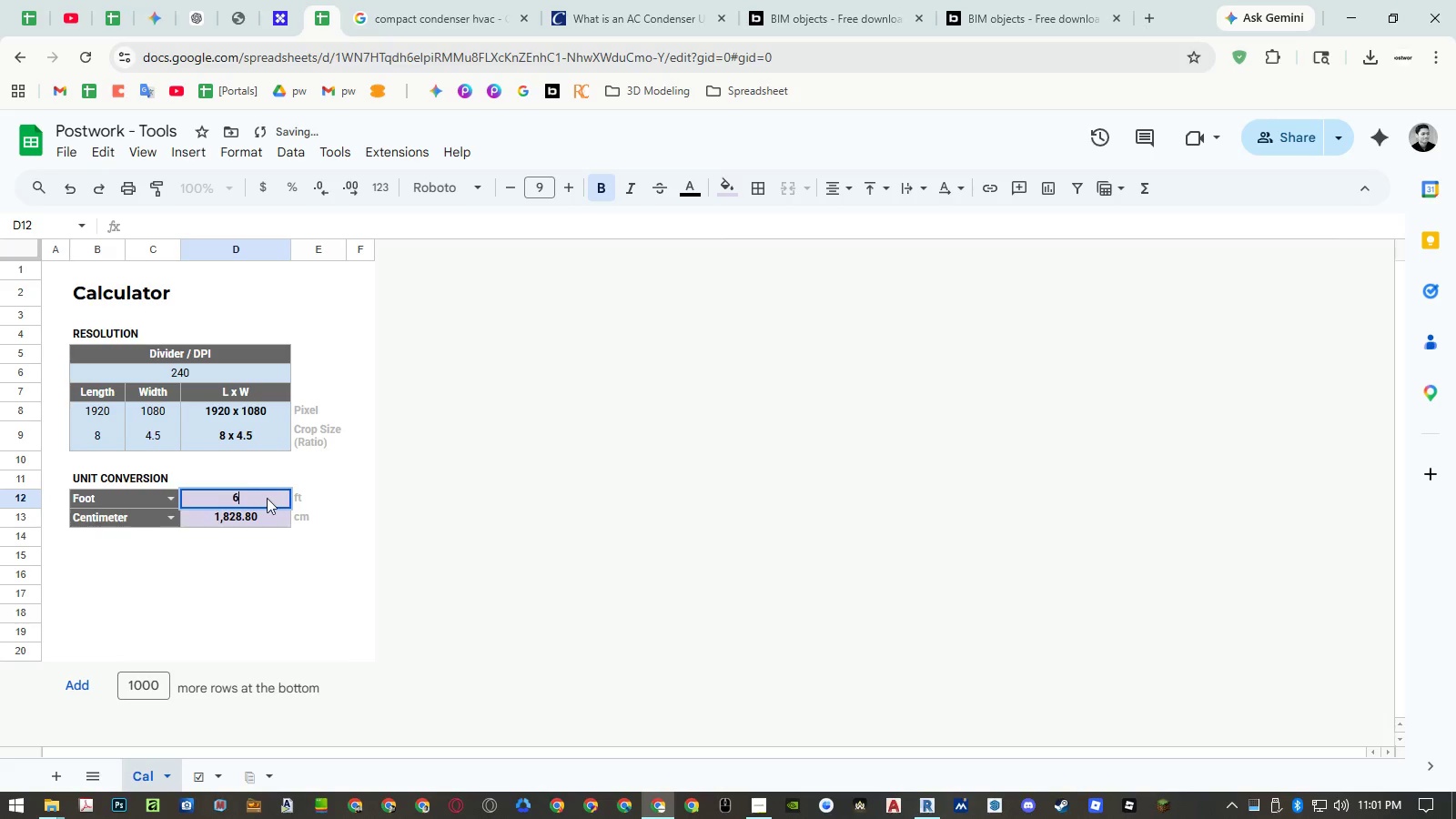 
key(NumpadEnter)
 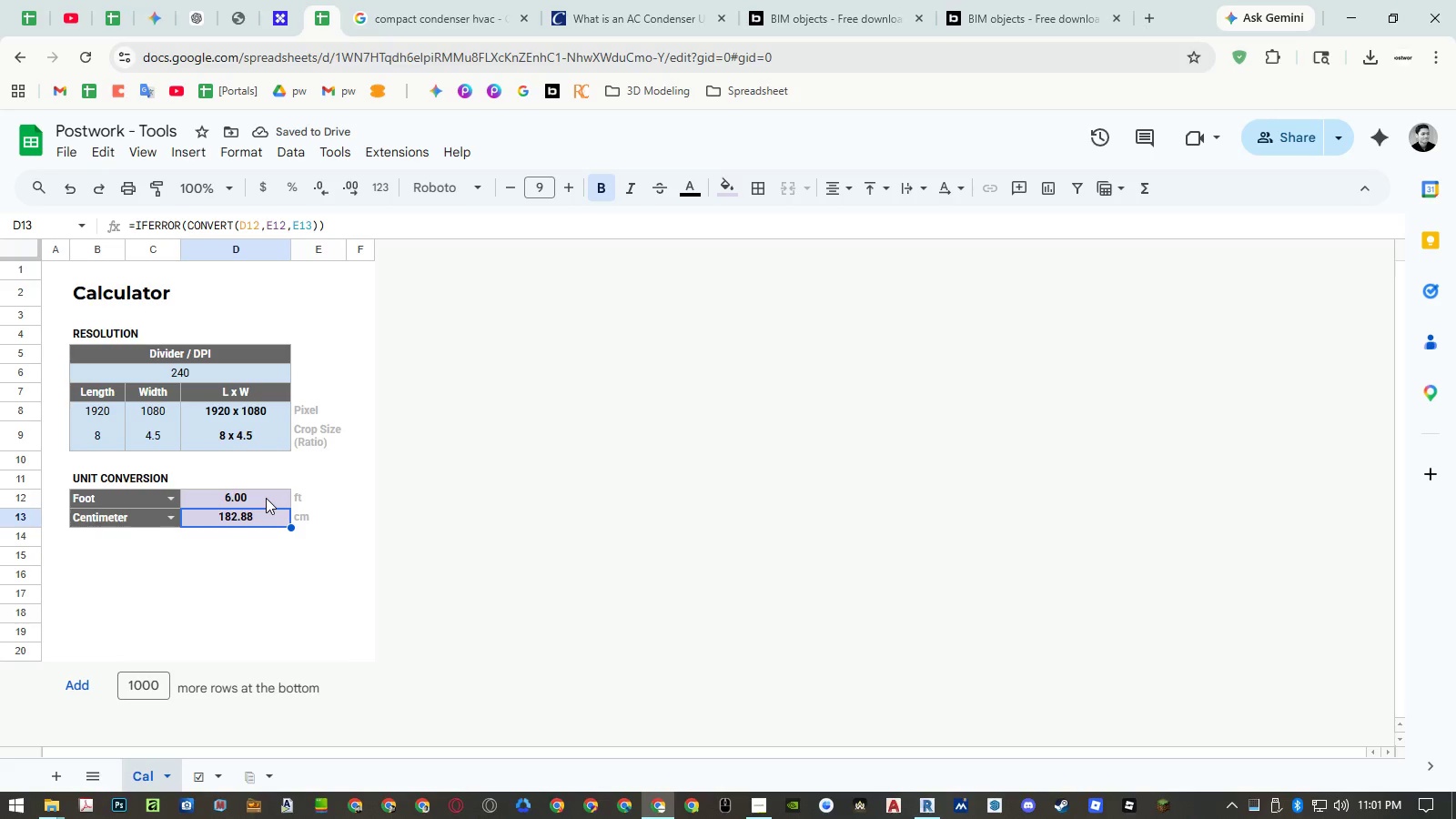 
wait(10.19)
 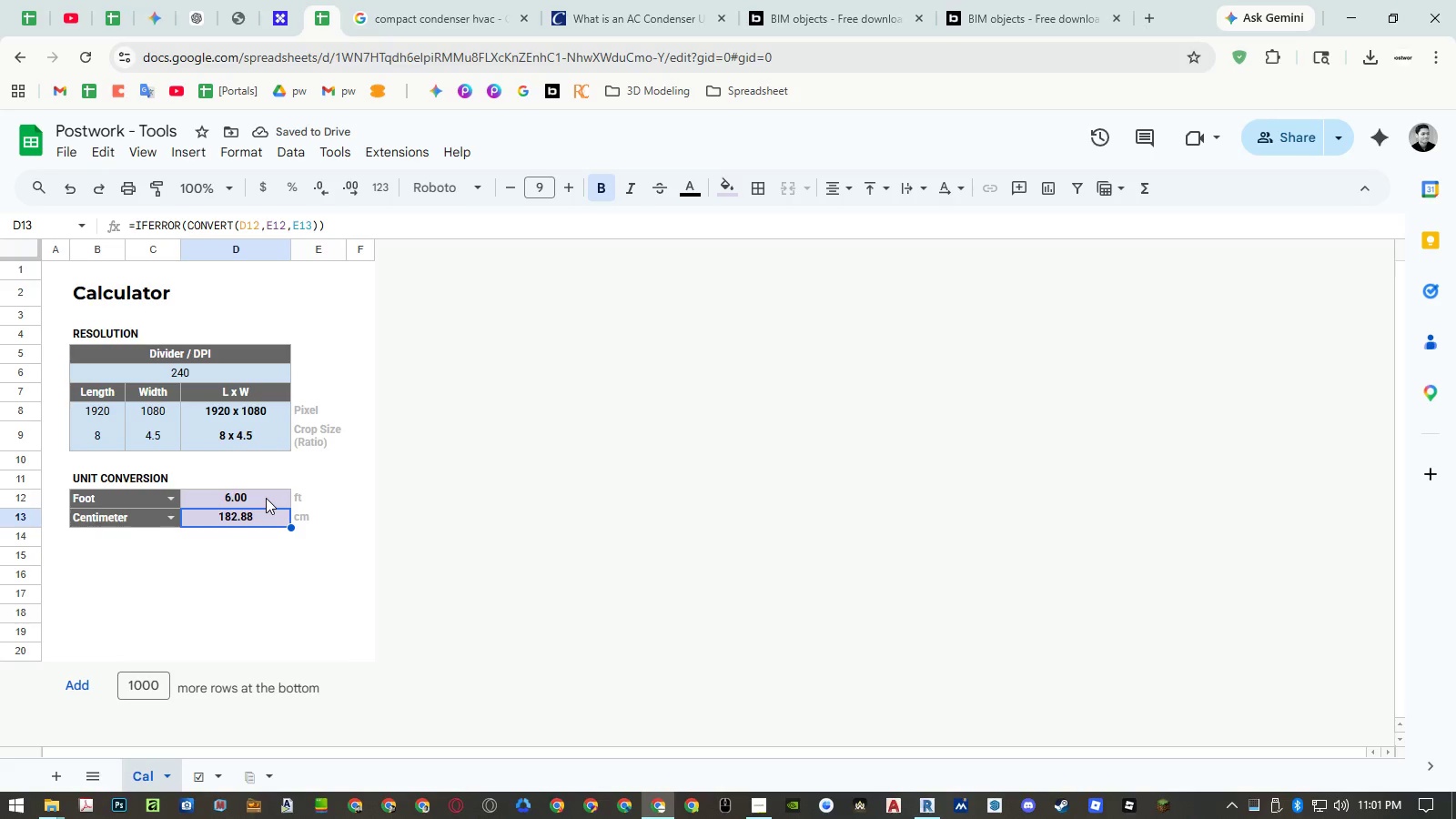 
left_click([922, 812])
 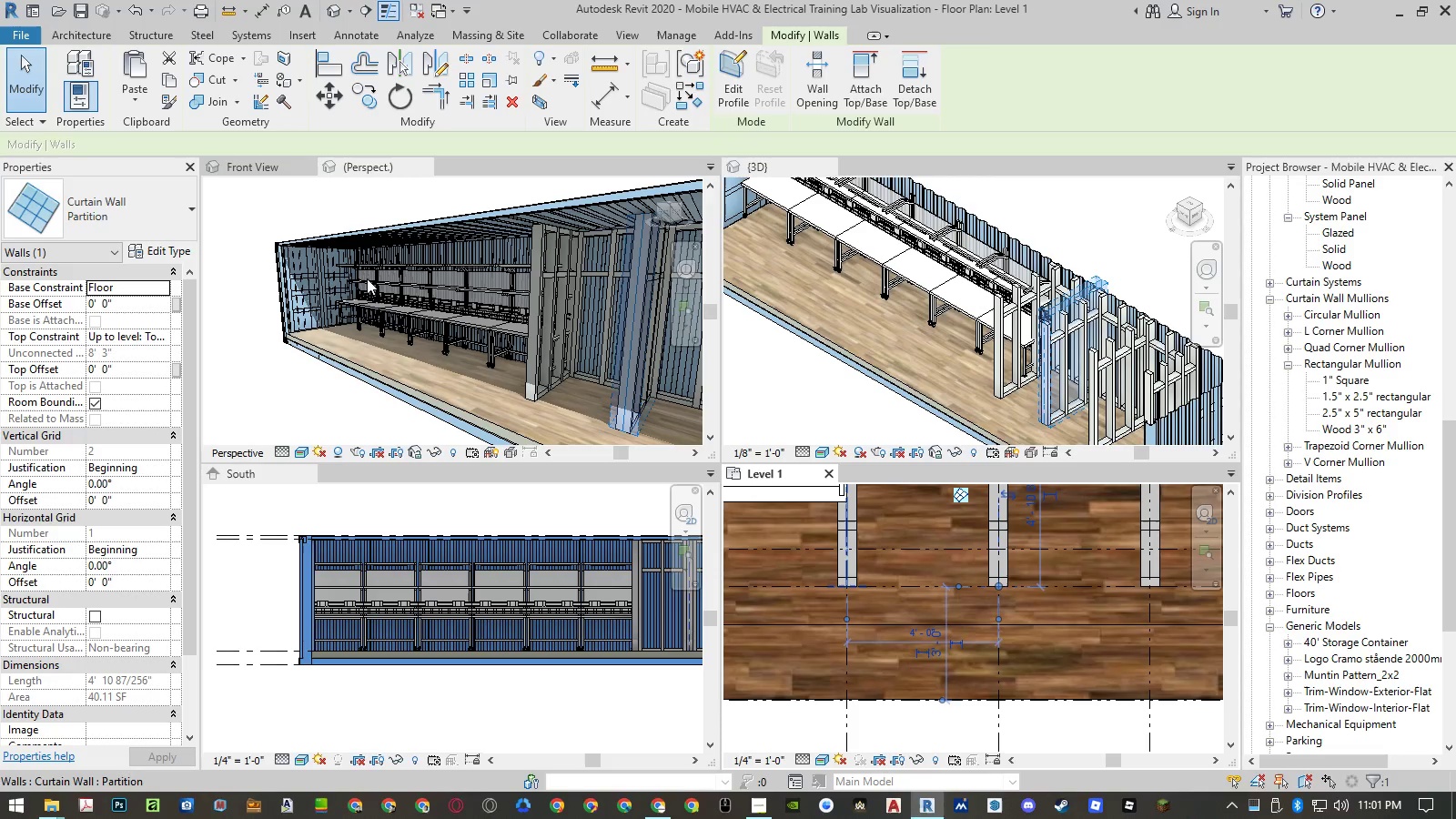 
left_click([170, 251])
 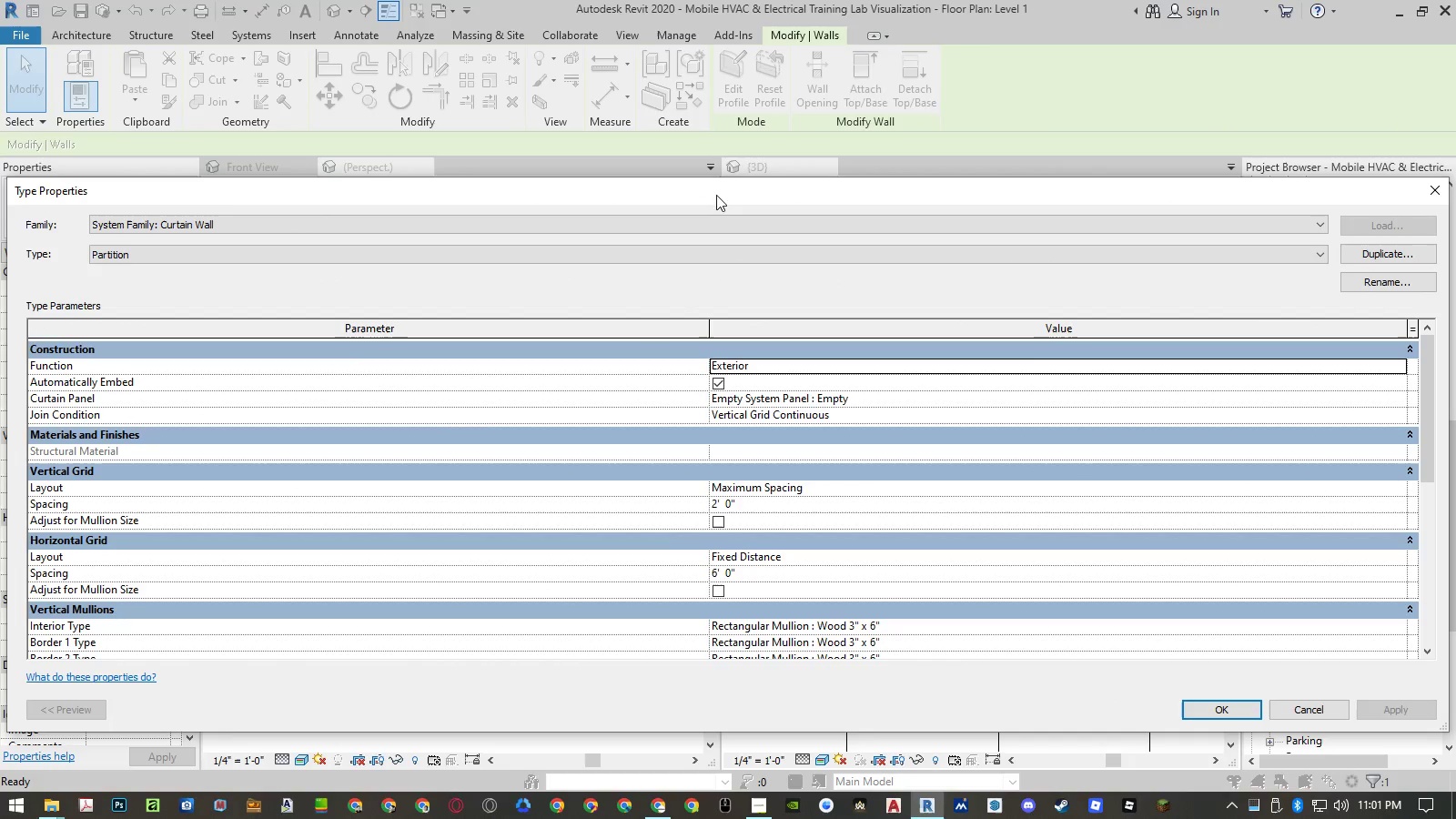 
left_click_drag(start_coordinate=[732, 191], to_coordinate=[753, 115])
 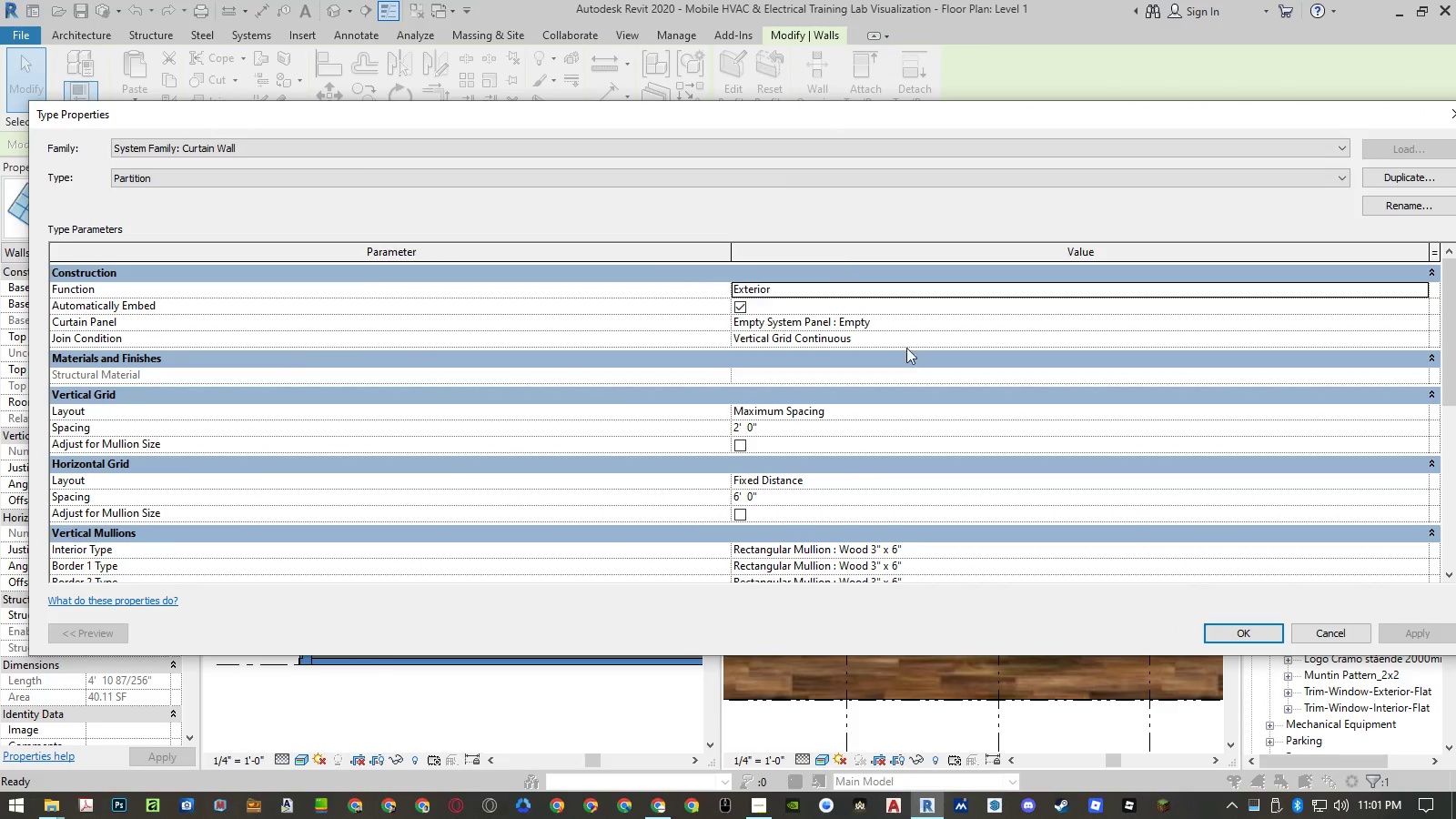 
scroll: coordinate [910, 354], scroll_direction: down, amount: 4.0
 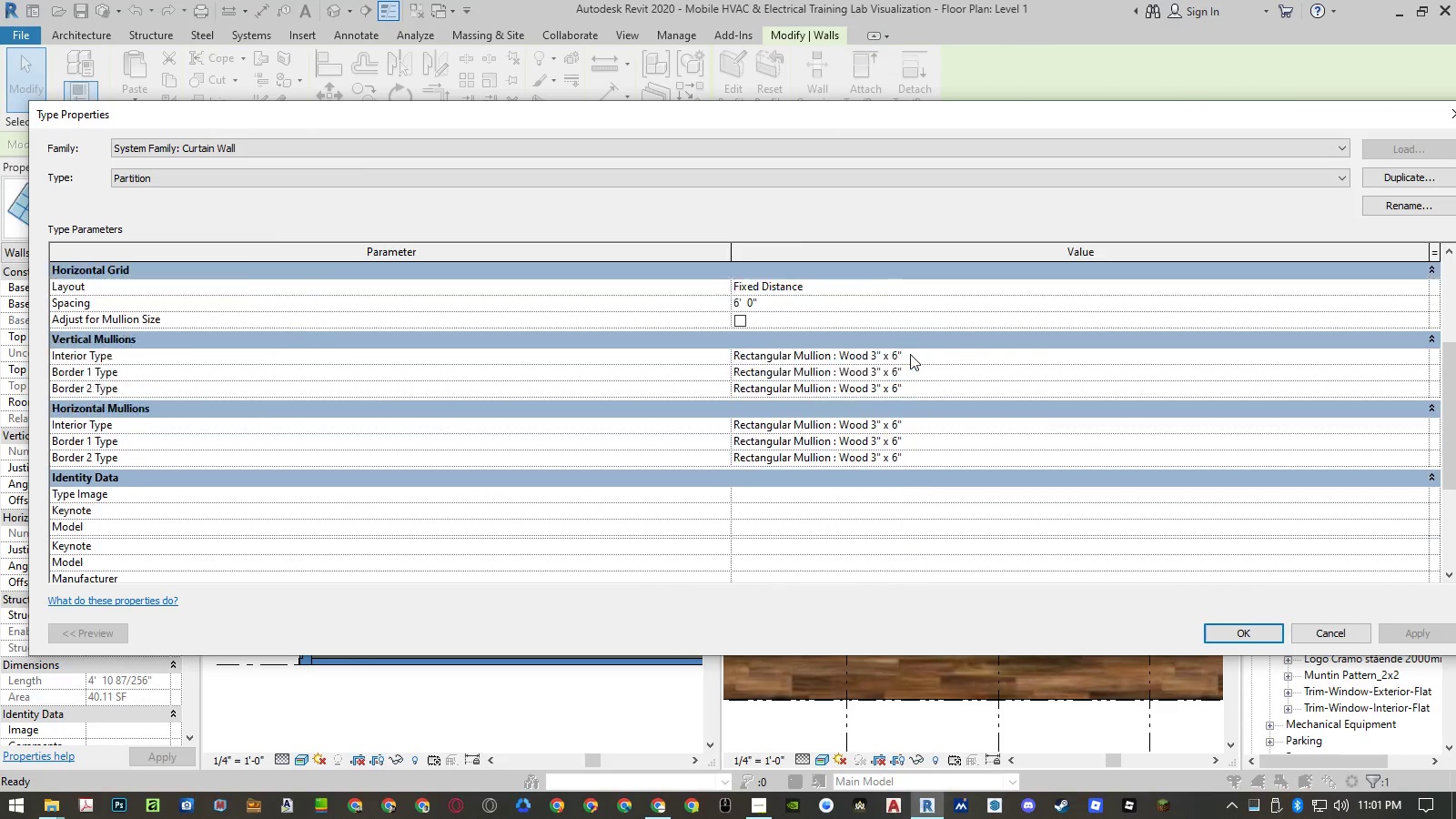 
scroll: coordinate [910, 354], scroll_direction: up, amount: 2.0
 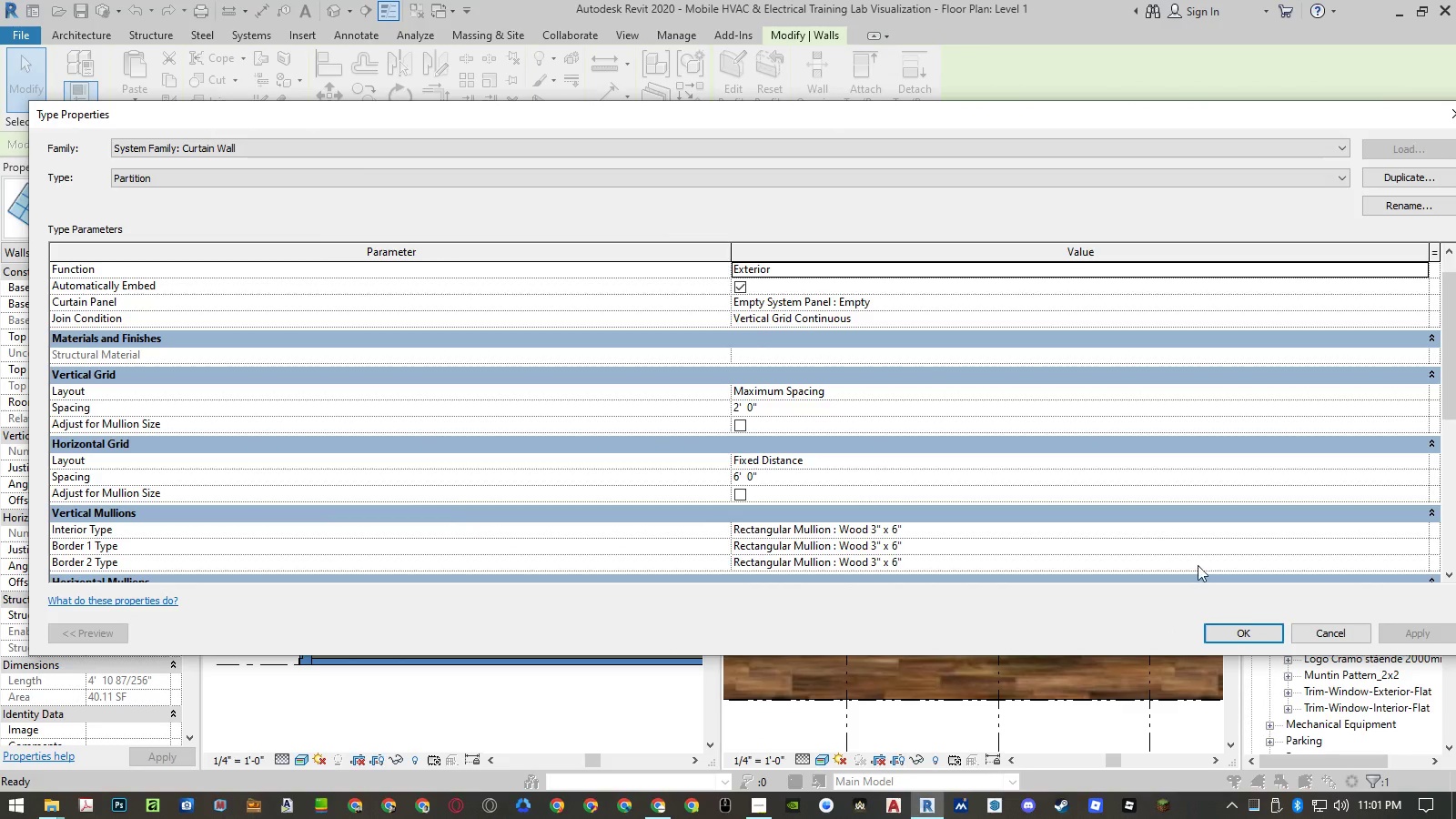 
left_click([1277, 639])
 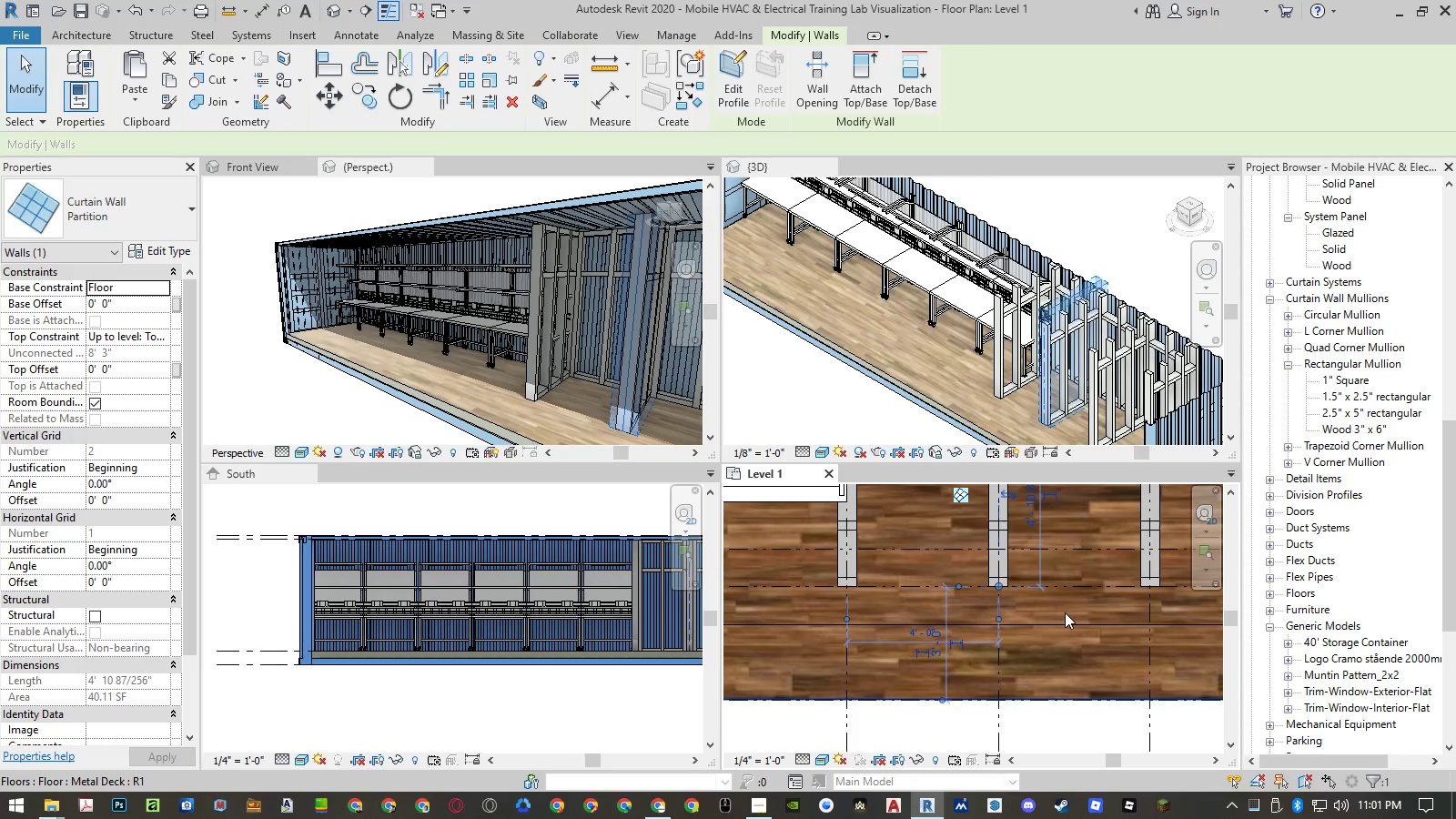 
wait(20.7)
 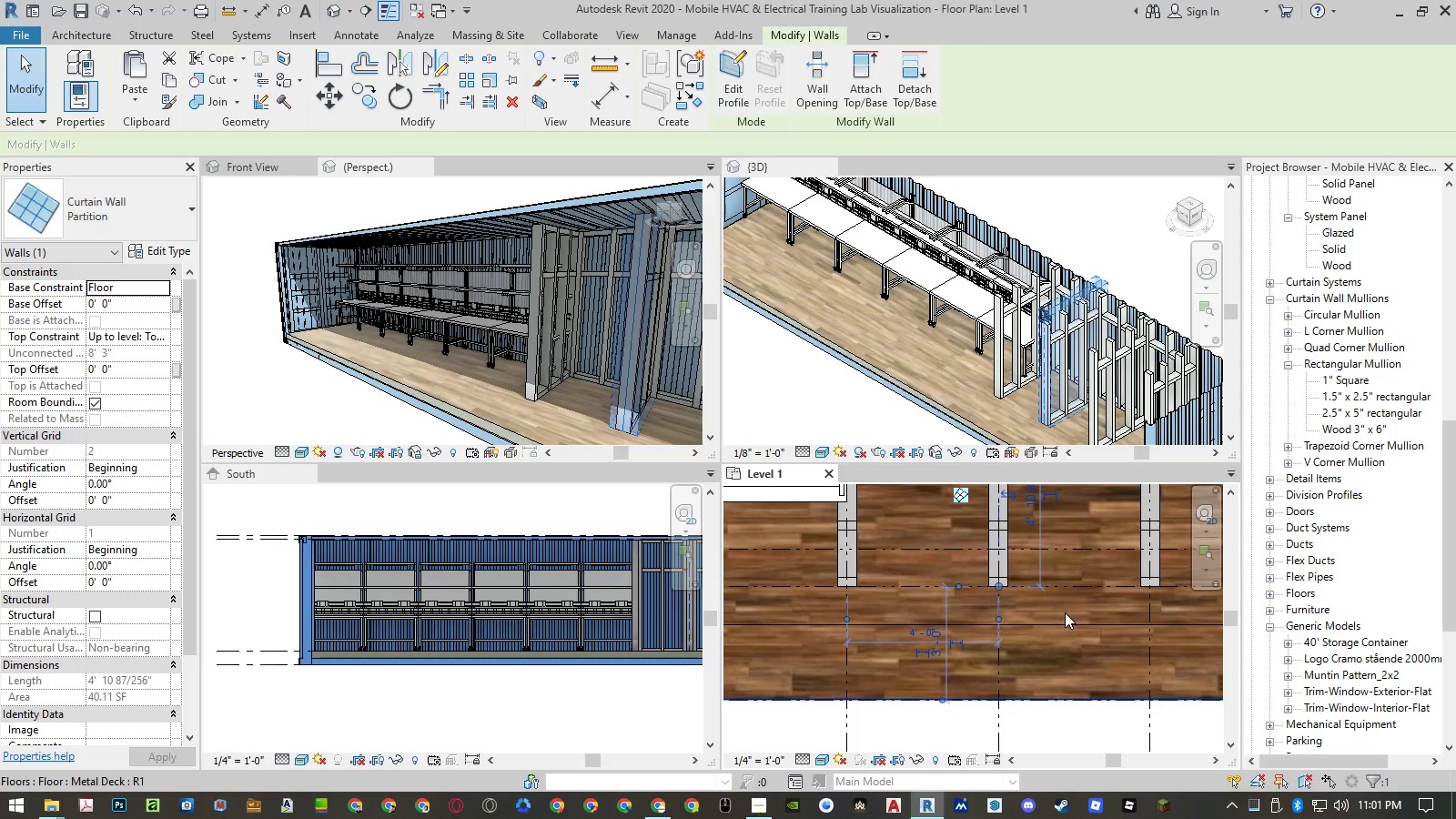 
left_click([546, 310])
 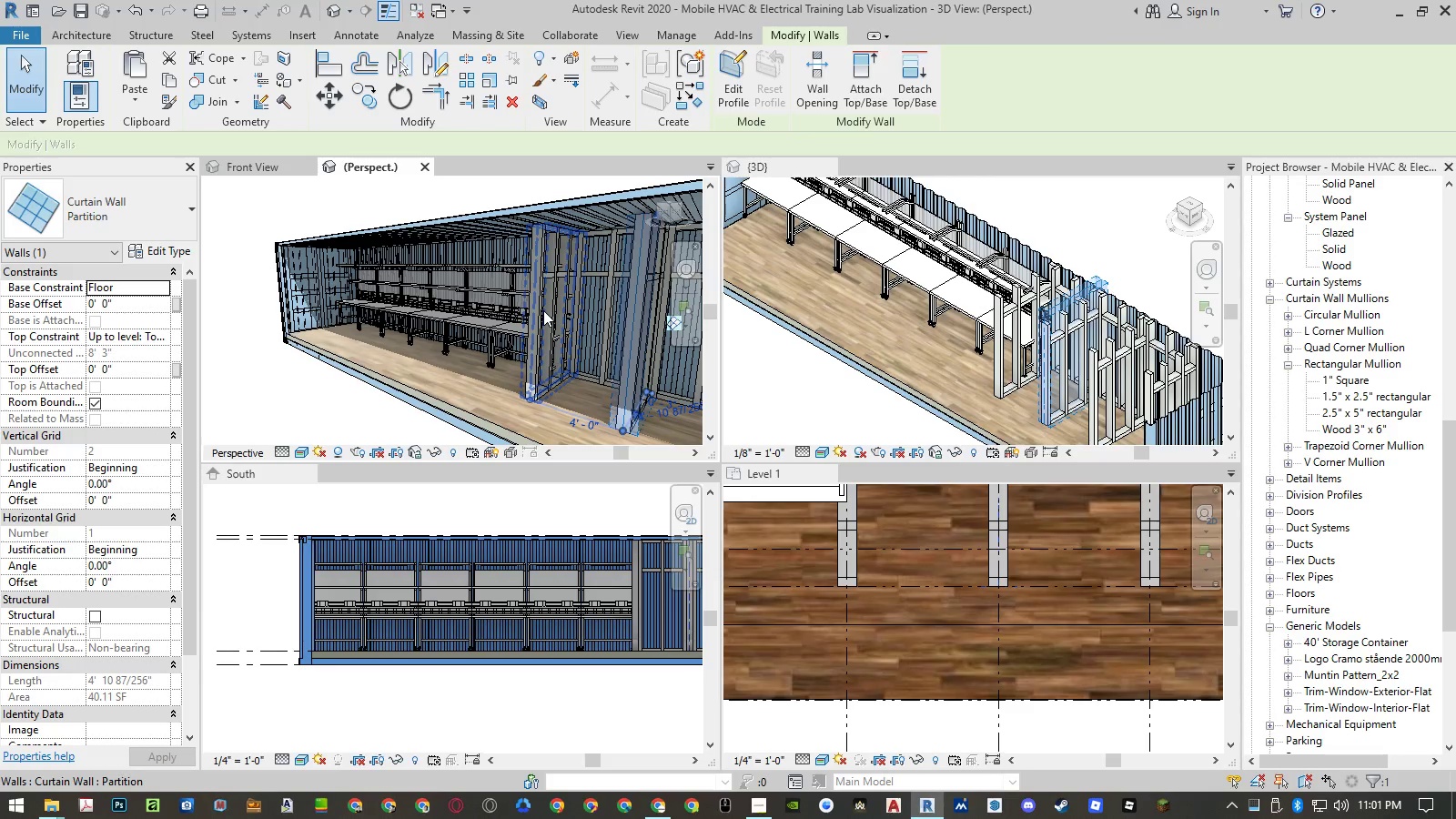 
left_click([543, 310])
 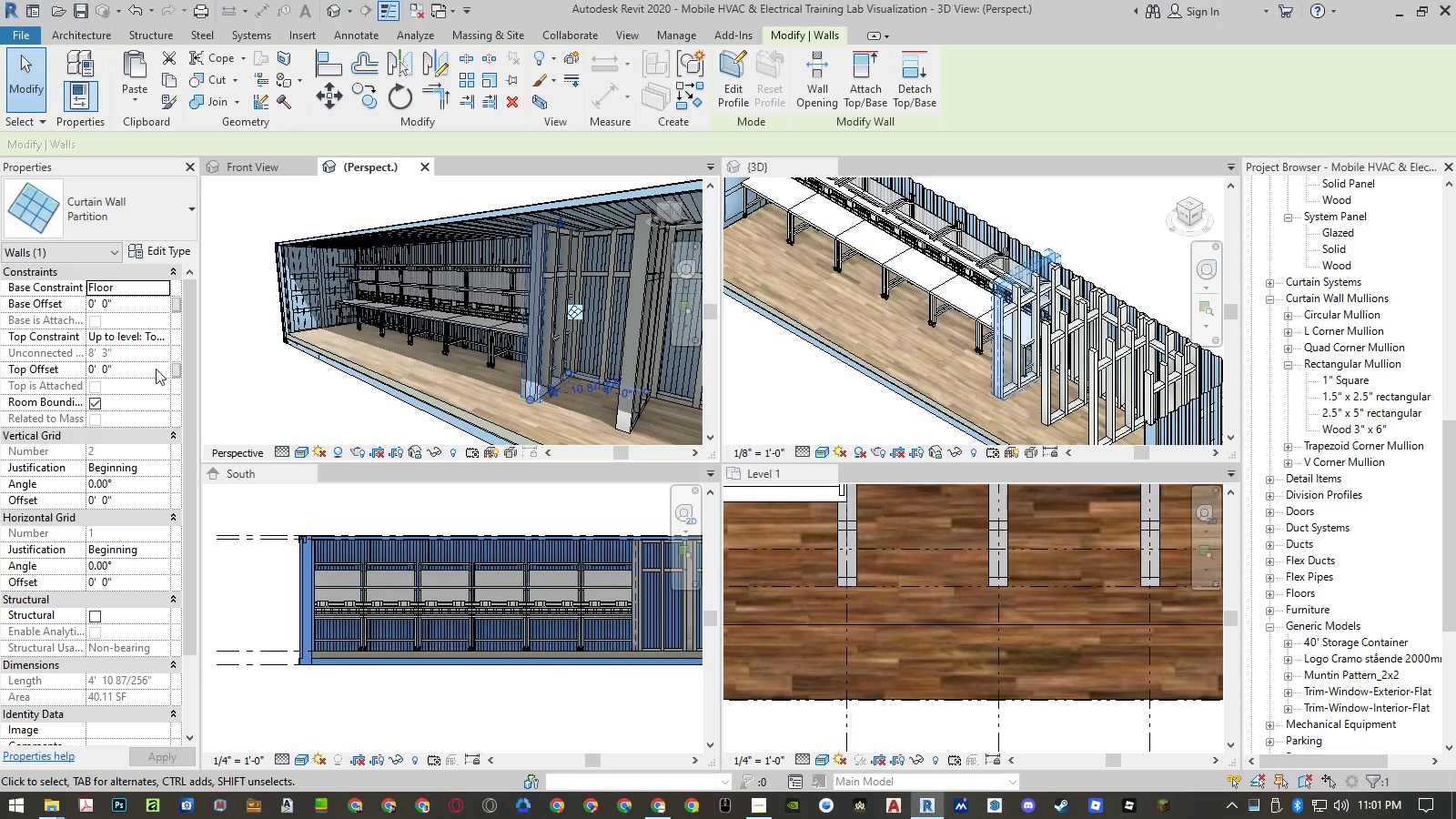 
left_click([175, 248])
 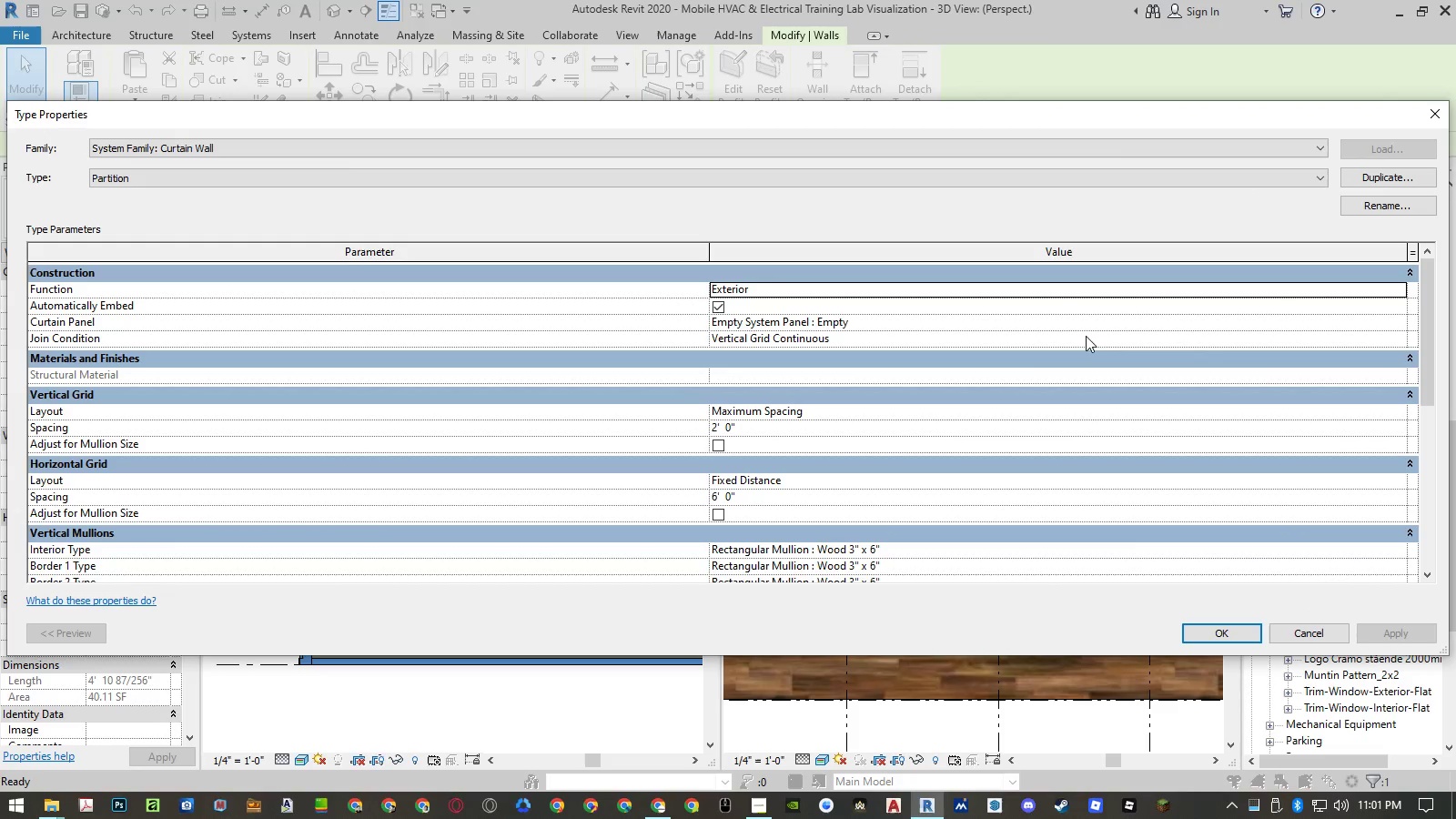 
left_click_drag(start_coordinate=[1138, 114], to_coordinate=[500, 106])
 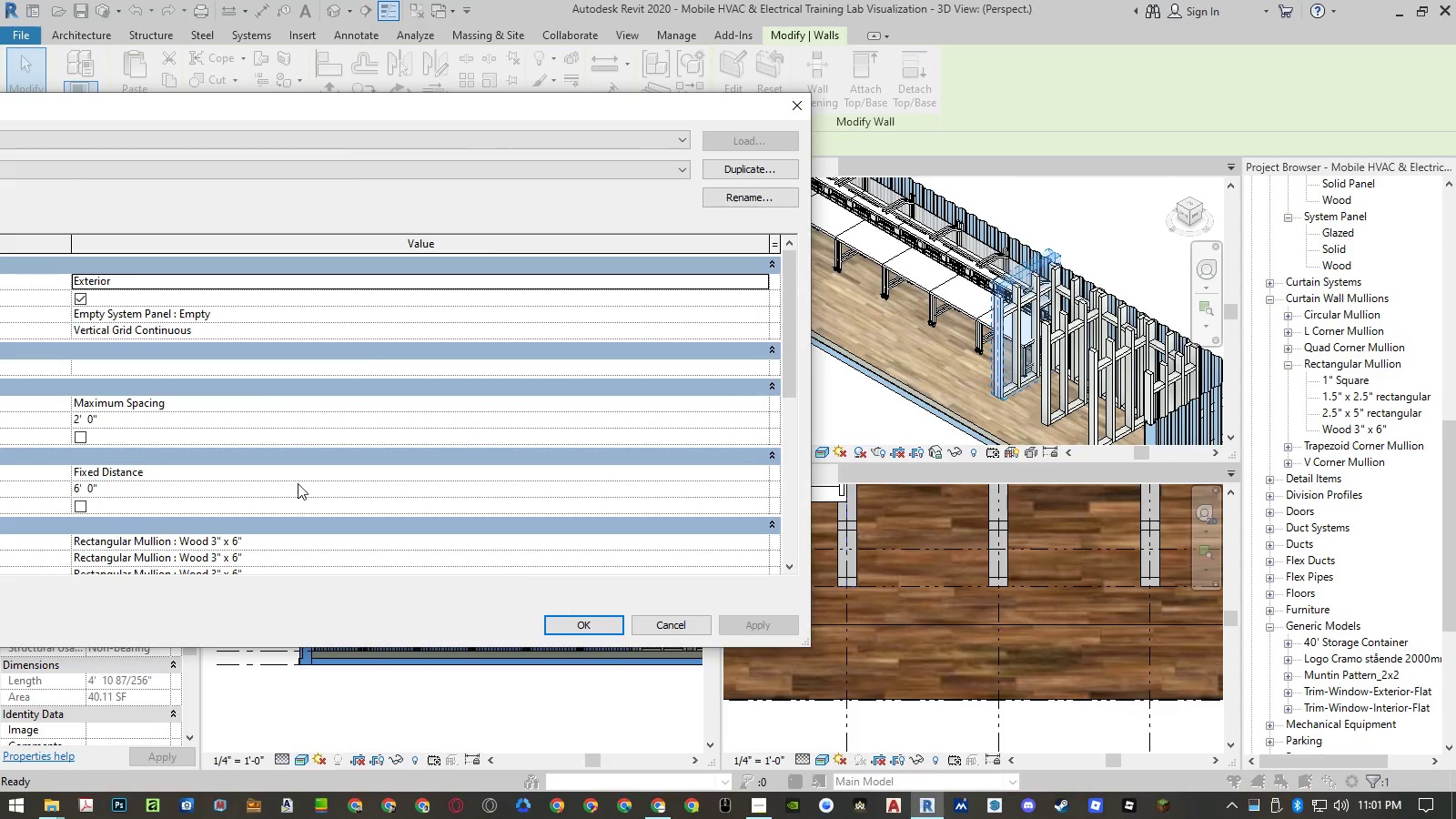 
left_click([295, 487])
 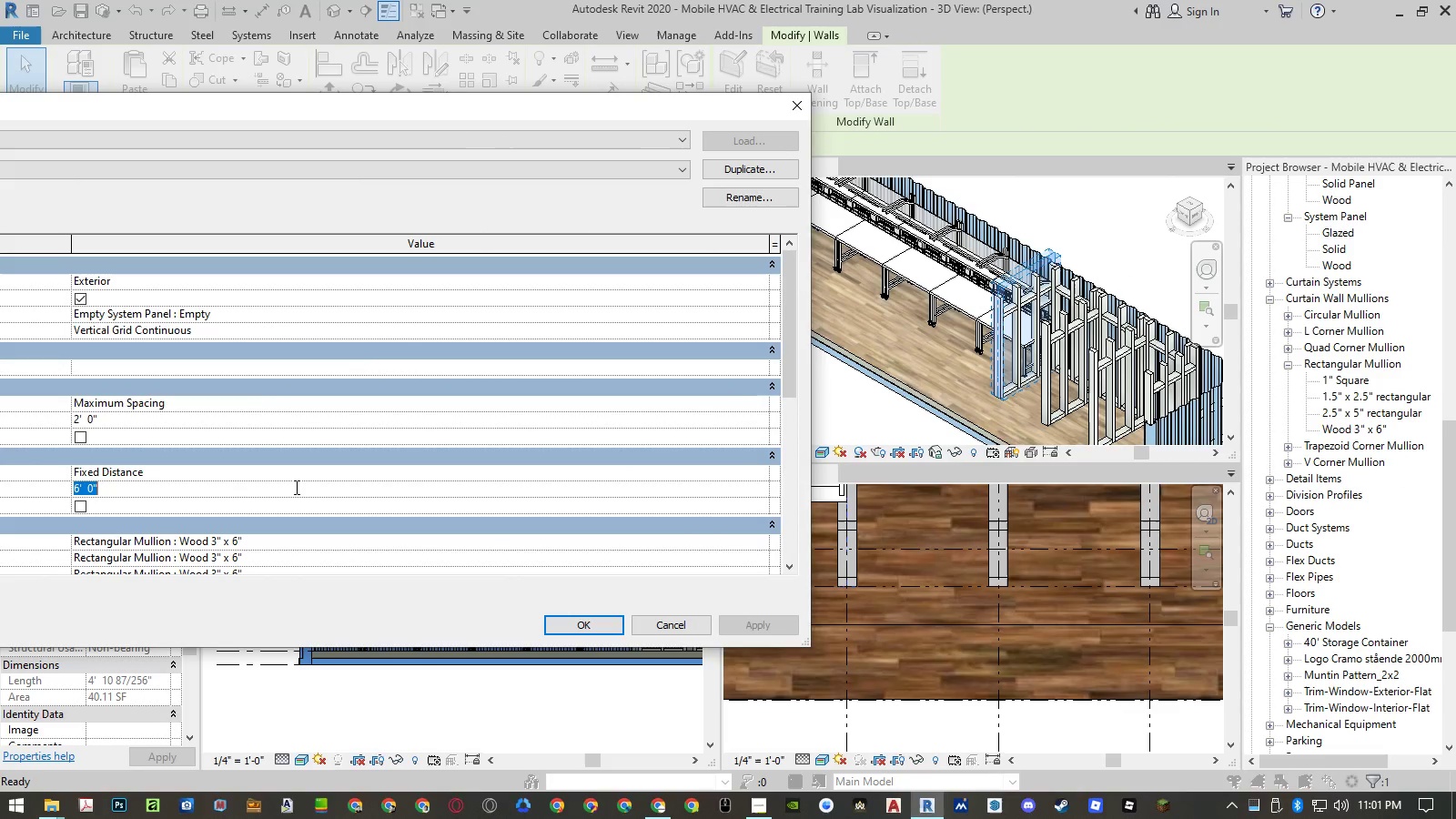 
key(Numpad2)
 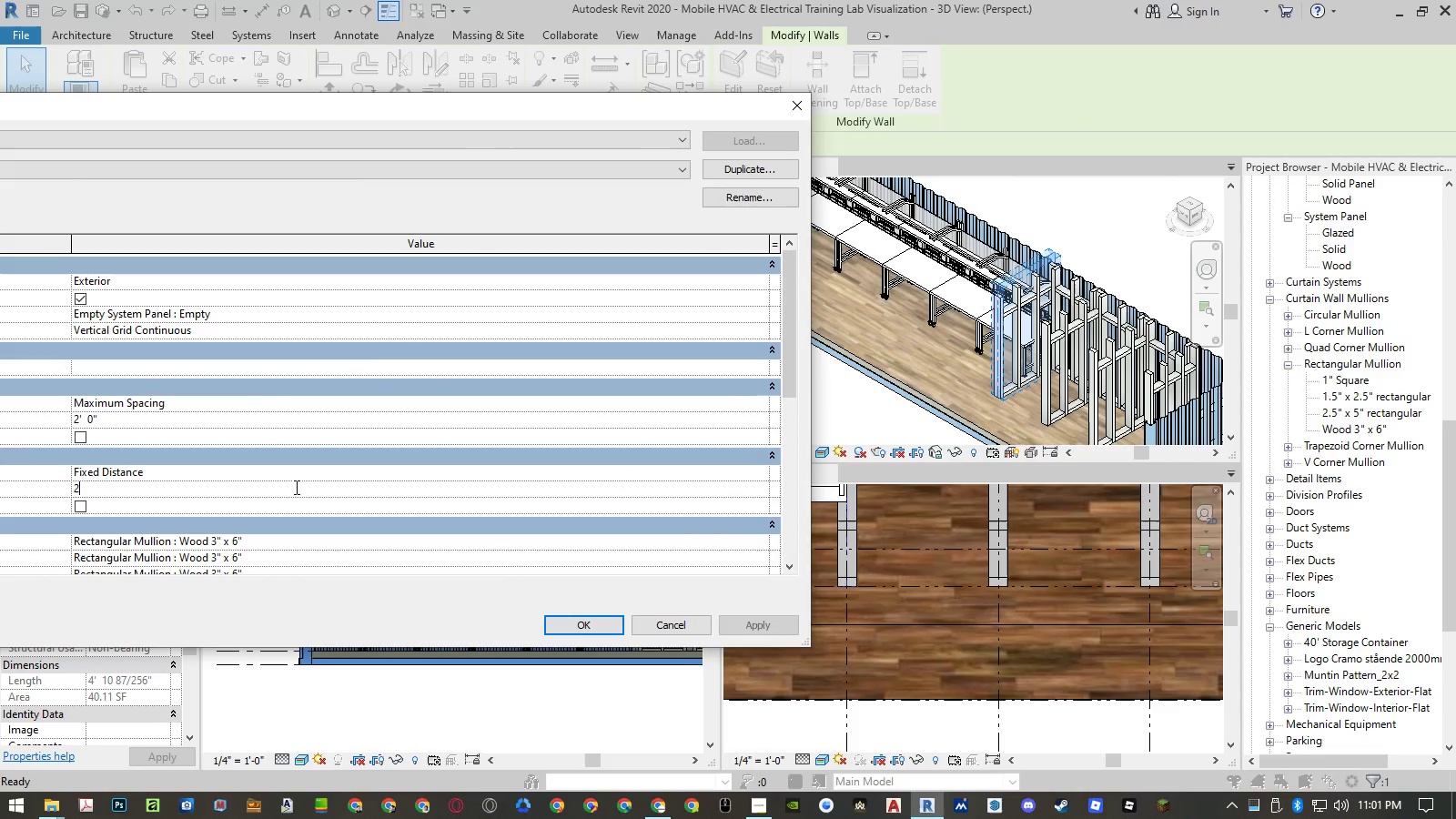 
key(NumpadEnter)
 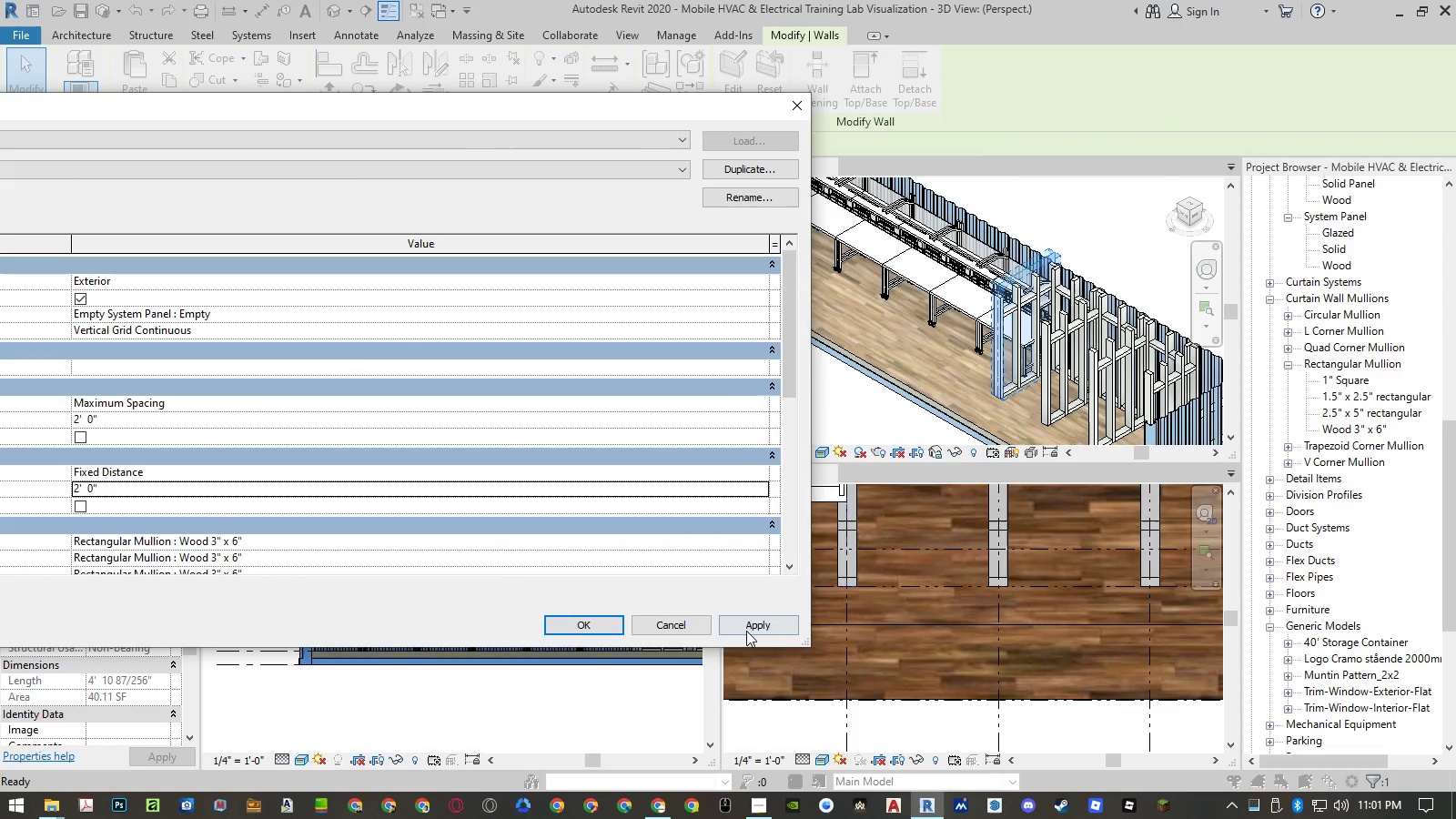 
left_click([759, 632])
 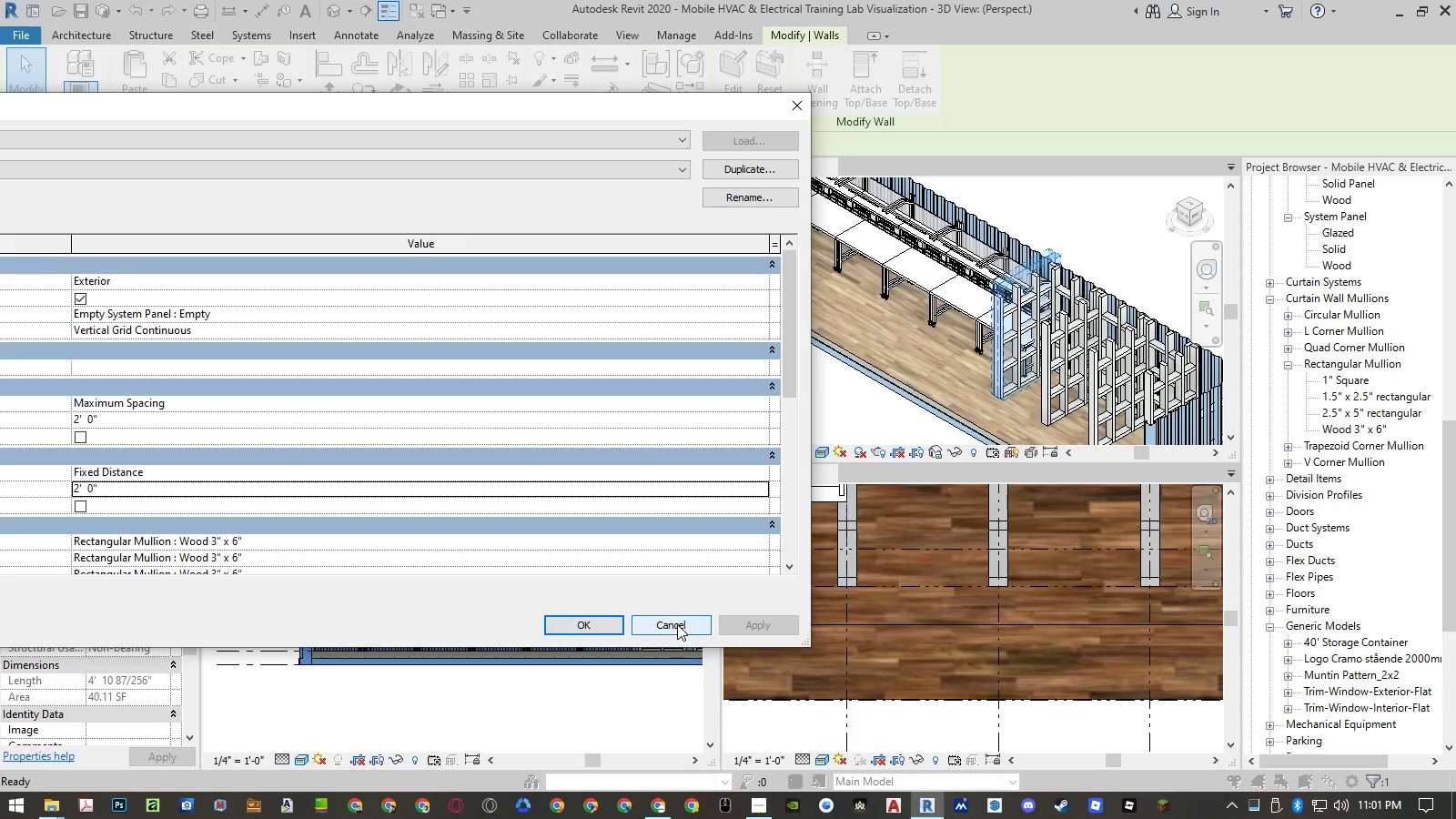 
left_click([596, 622])
 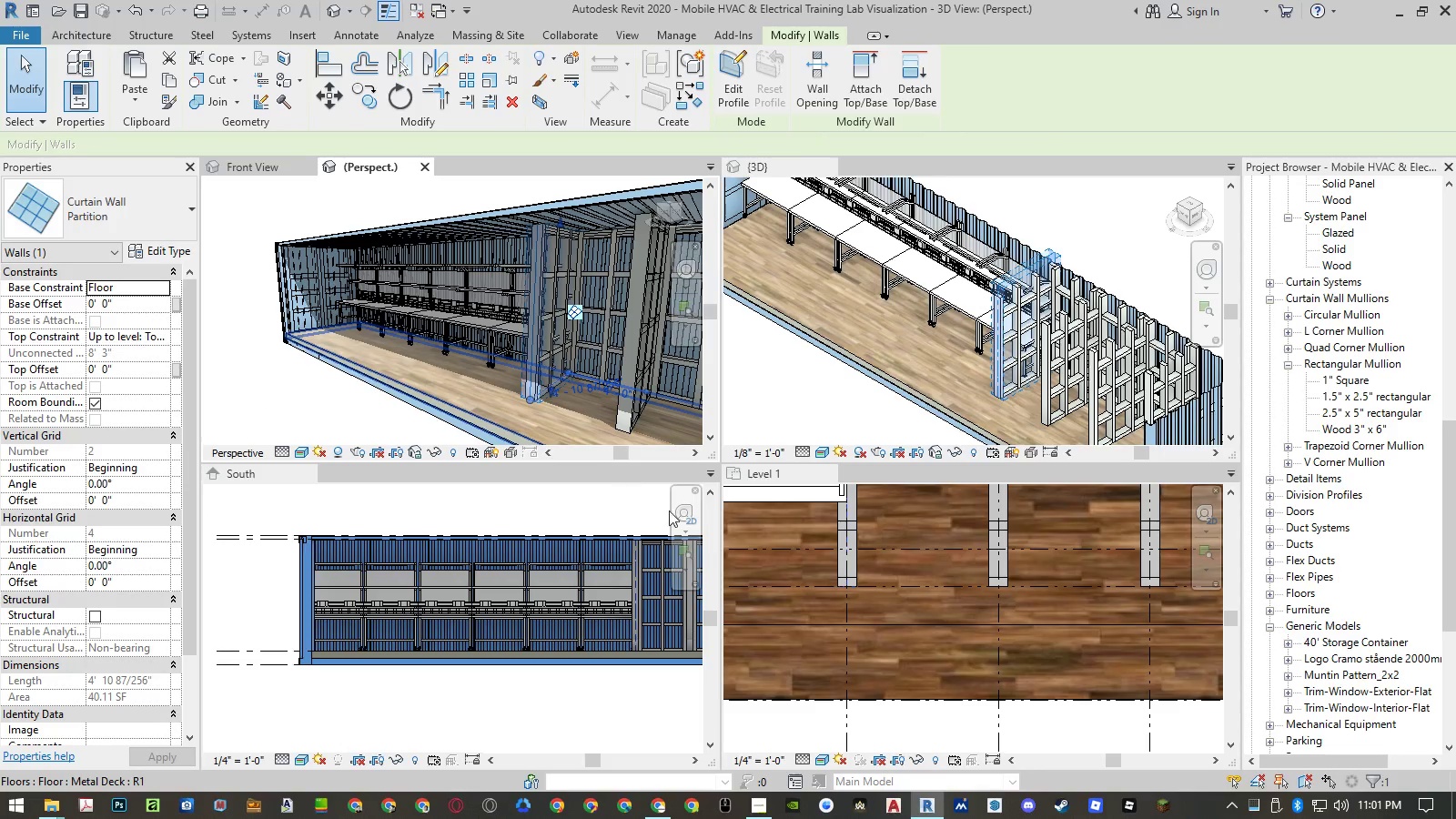 
left_click([878, 635])
 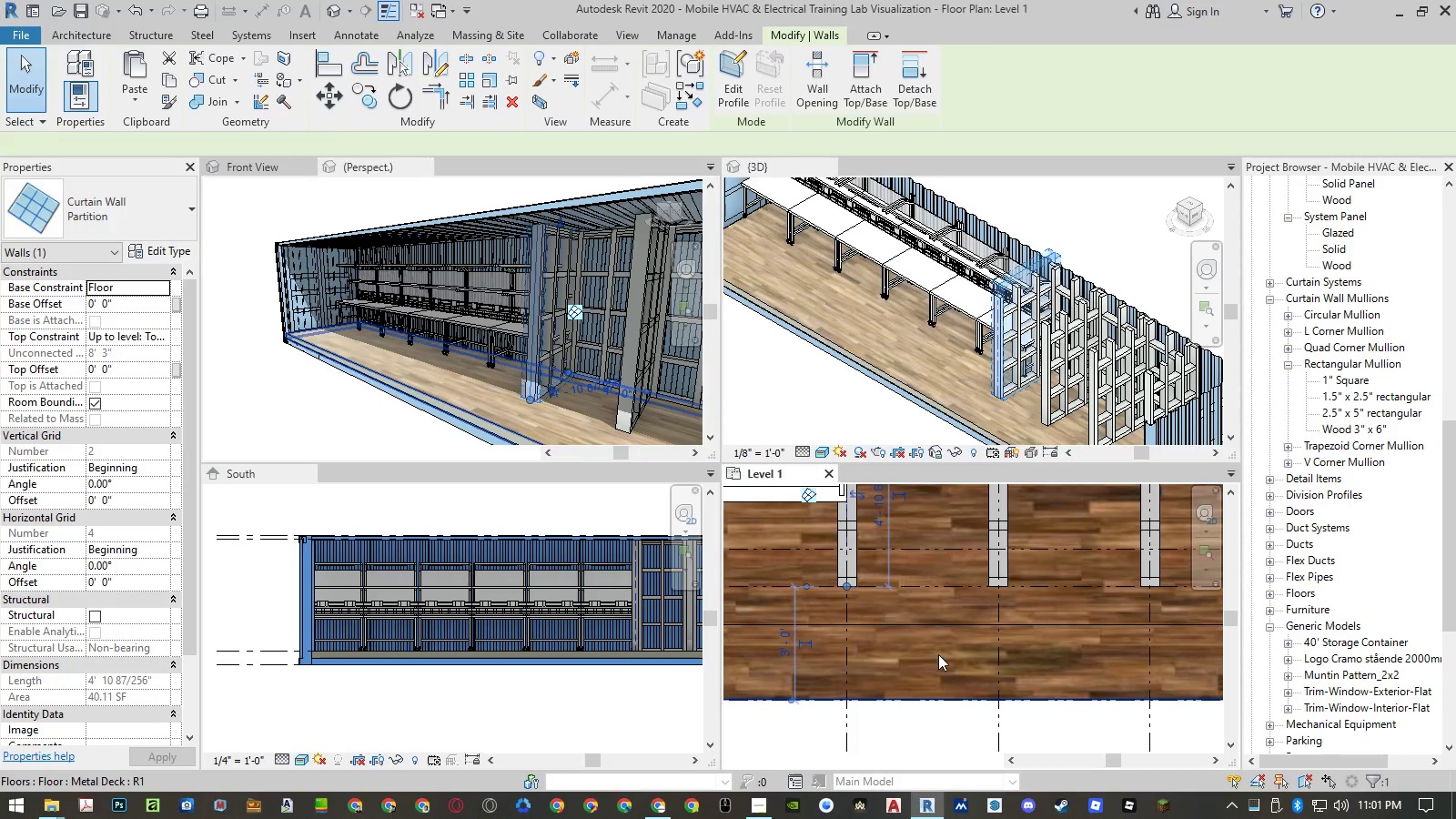 
scroll: coordinate [377, 636], scroll_direction: down, amount: 5.0
 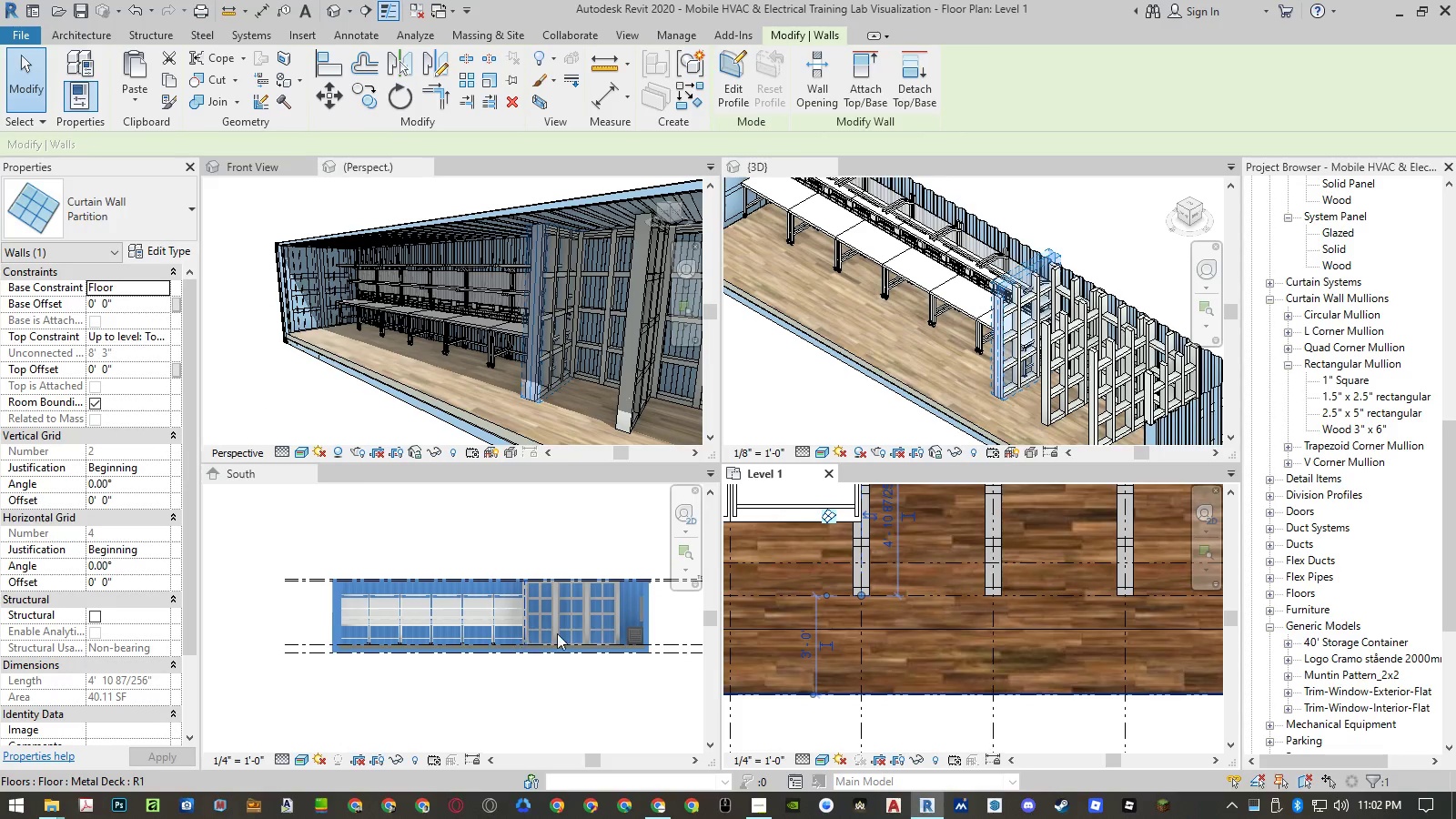 
scroll: coordinate [443, 615], scroll_direction: up, amount: 9.0
 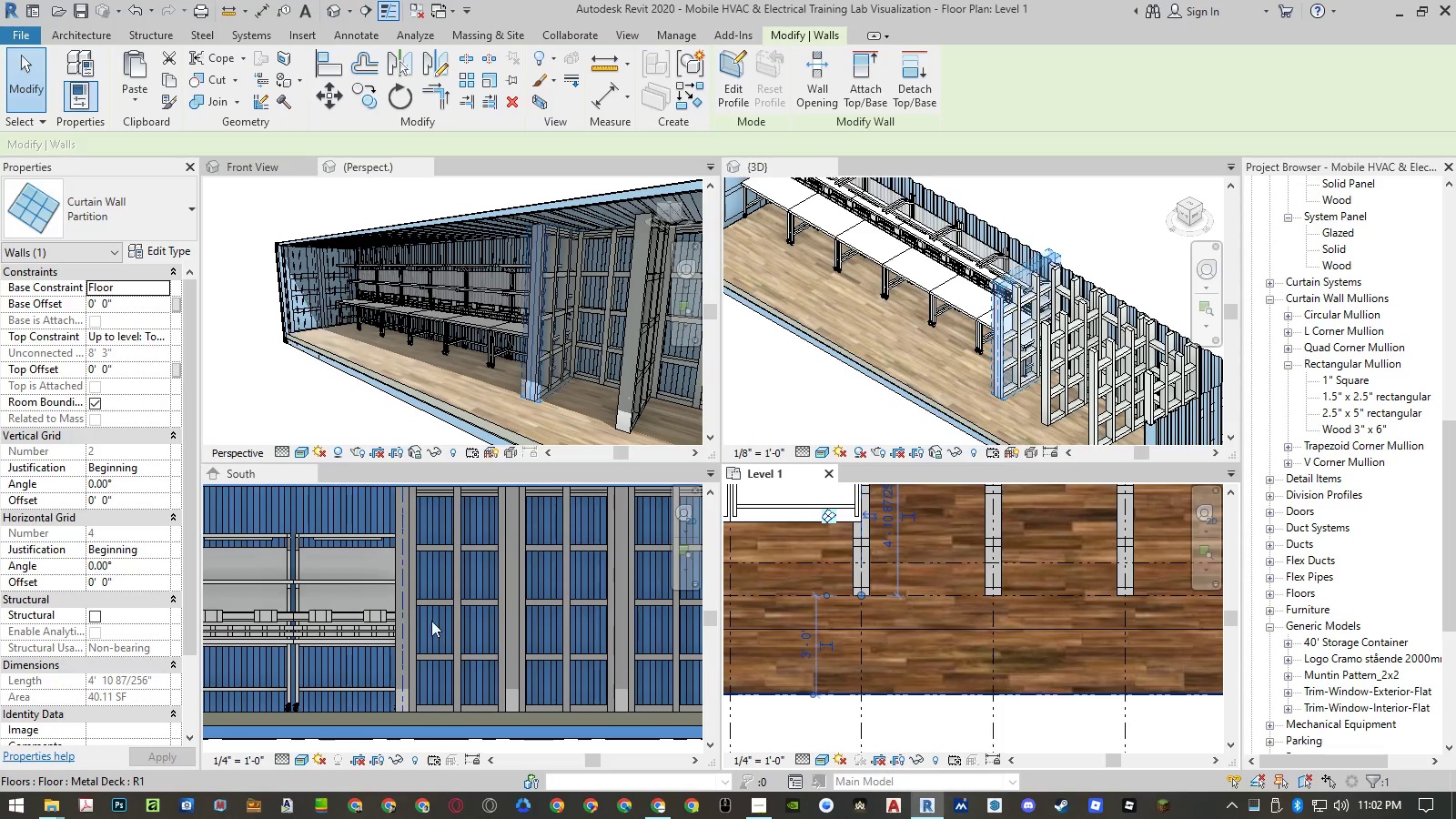 
left_click([365, 641])
 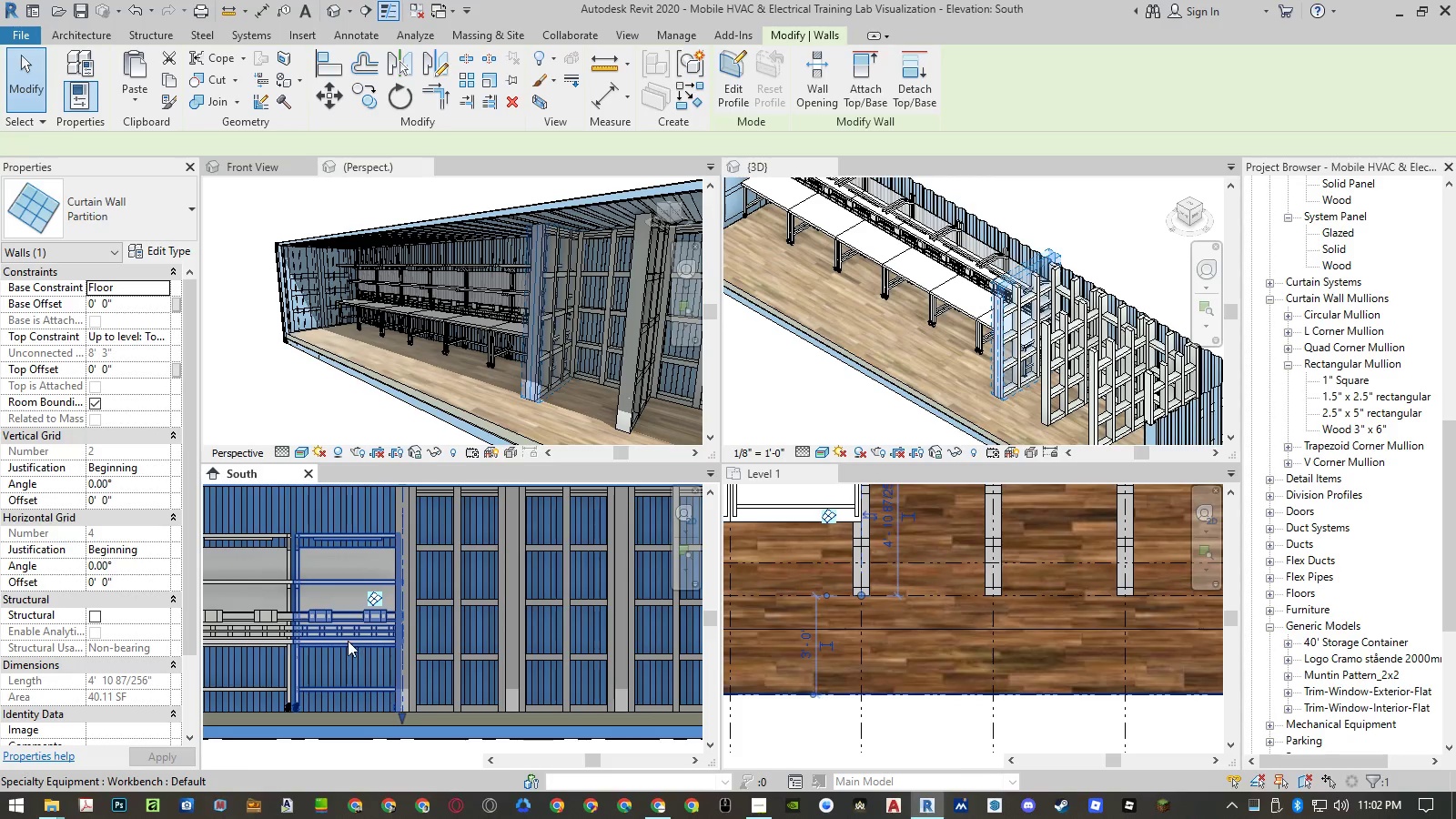 
left_click([347, 641])
 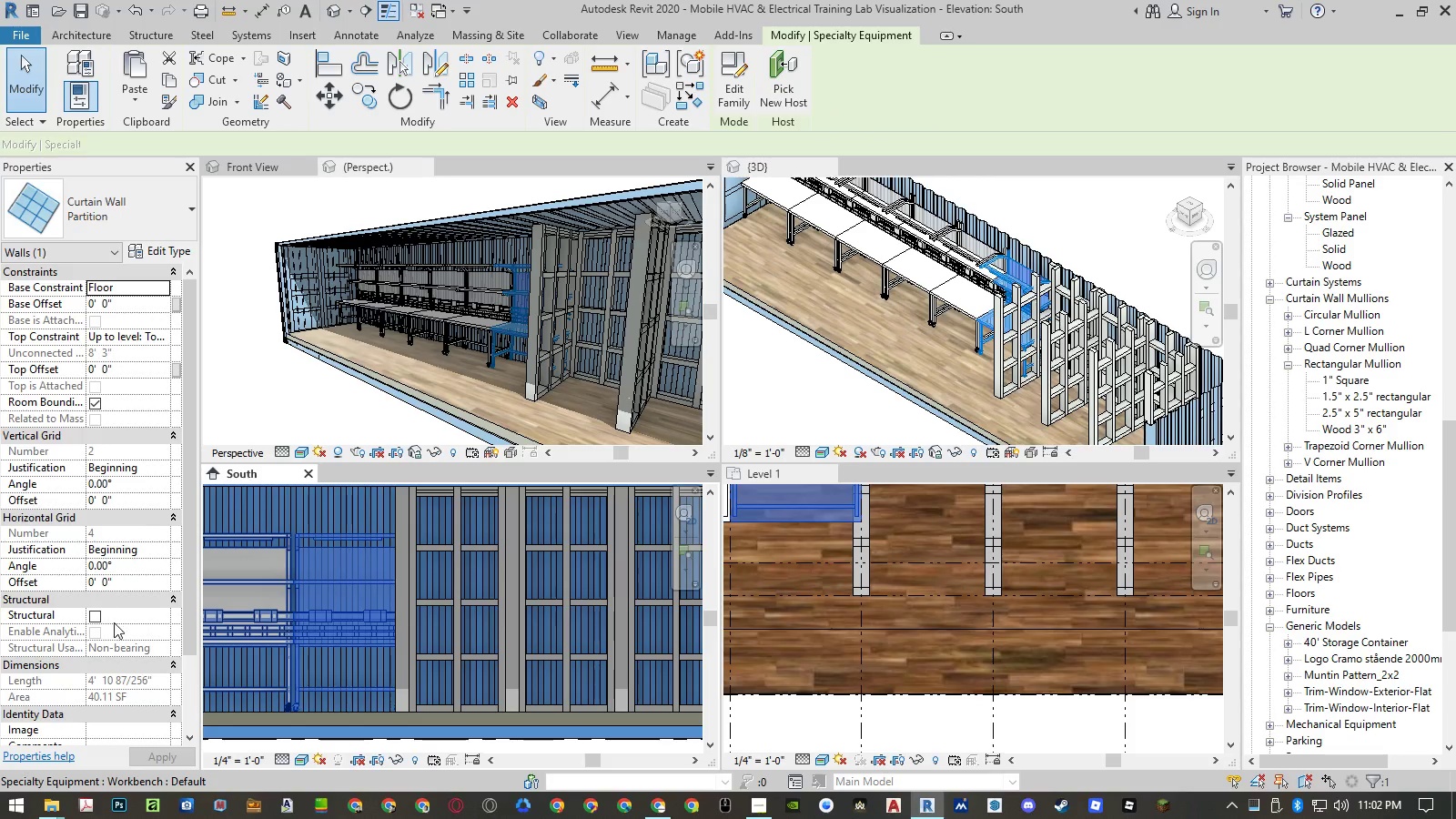 
scroll: coordinate [107, 625], scroll_direction: down, amount: 4.0
 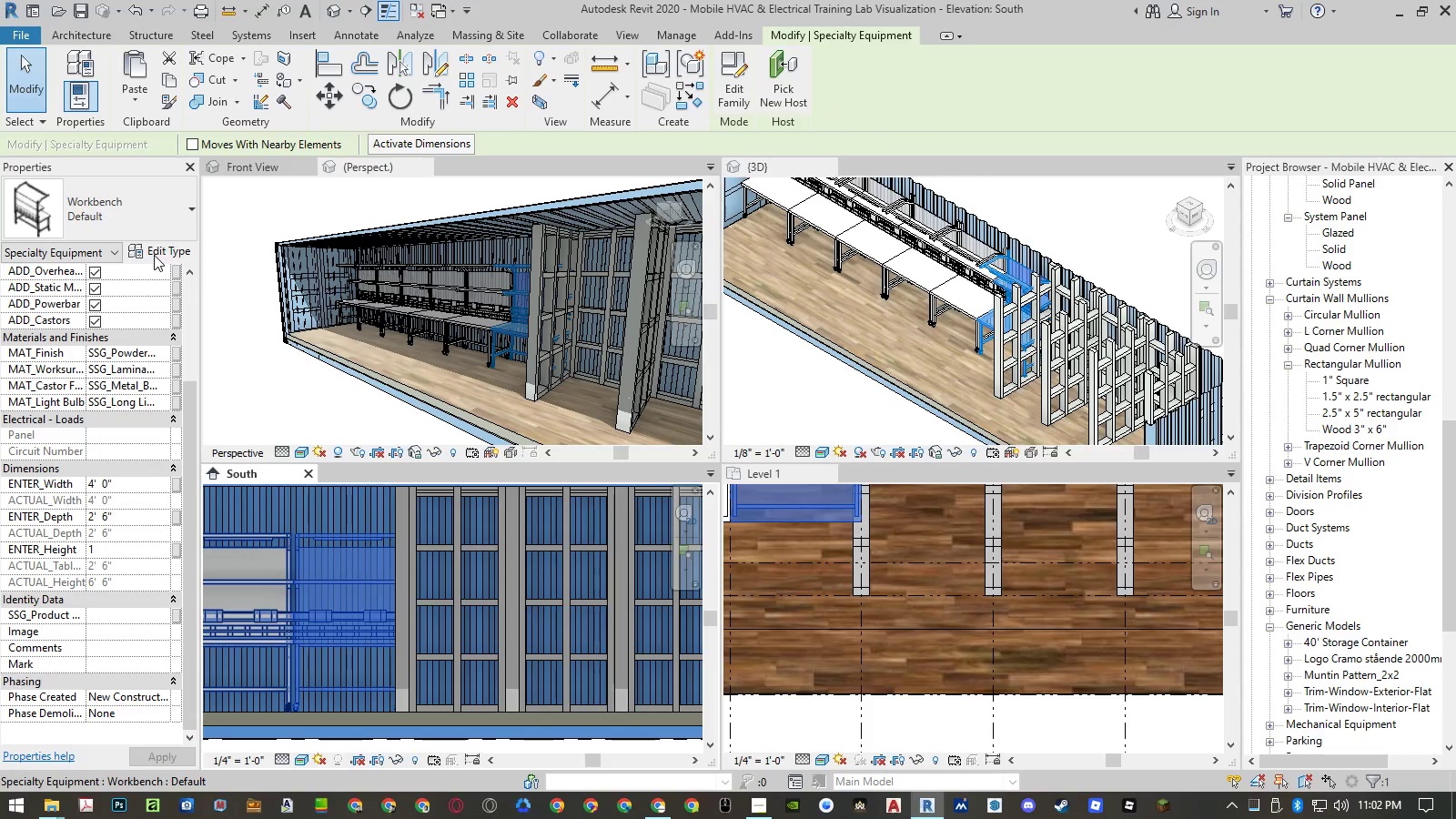 
wait(5.56)
 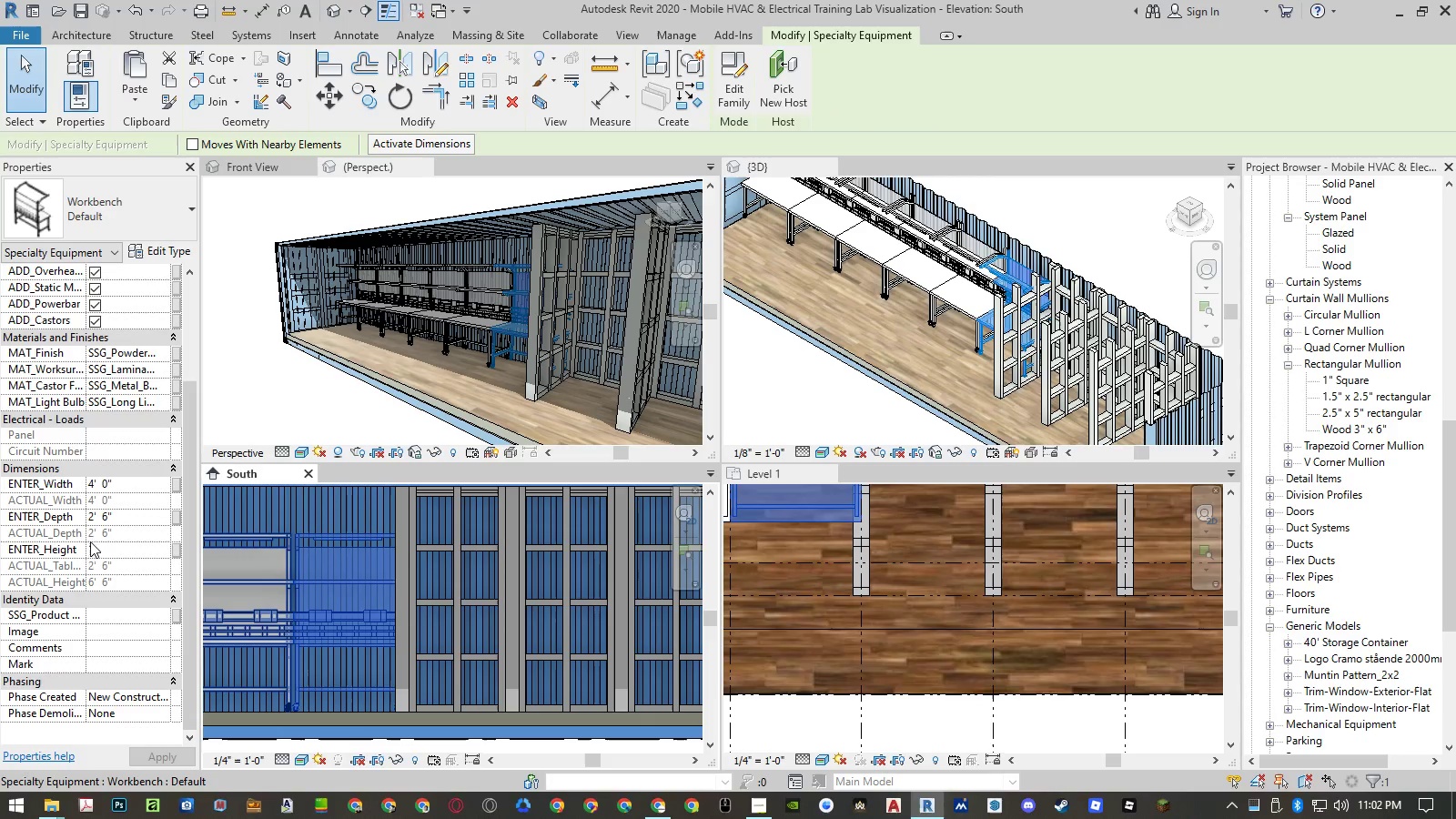 
scroll: coordinate [970, 427], scroll_direction: down, amount: 17.0
 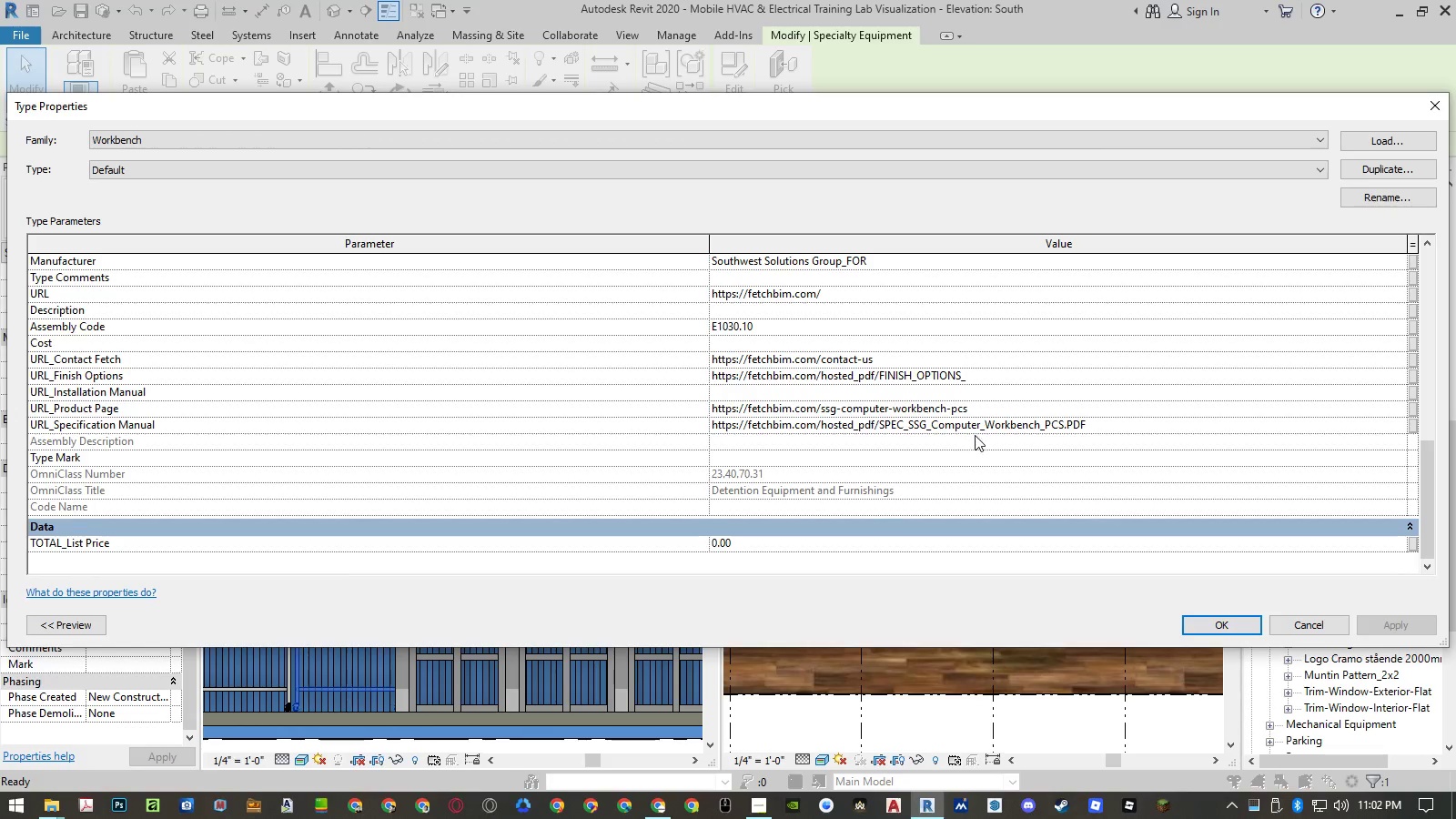 
scroll: coordinate [978, 436], scroll_direction: up, amount: 21.0
 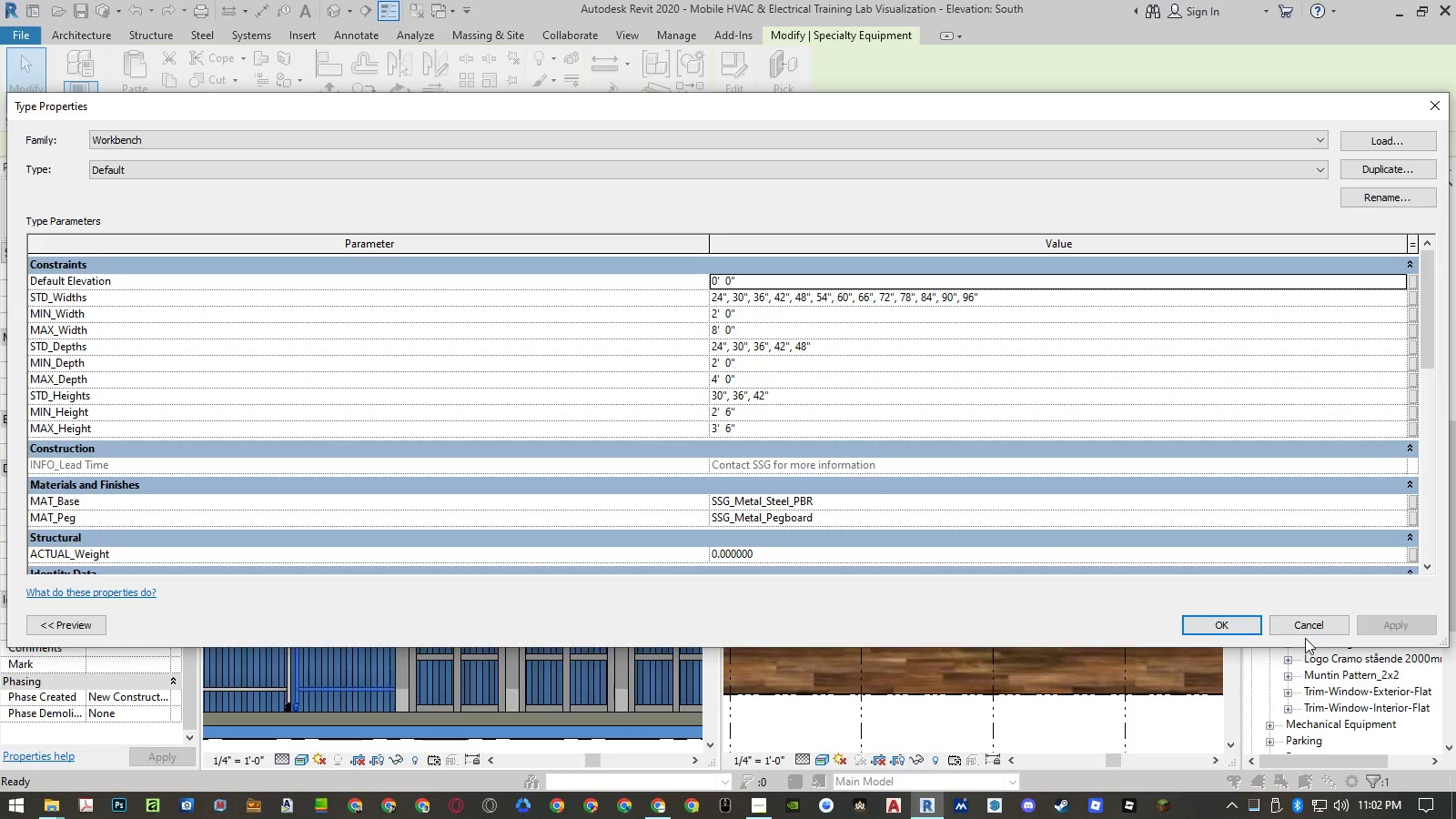 
left_click([1307, 631])
 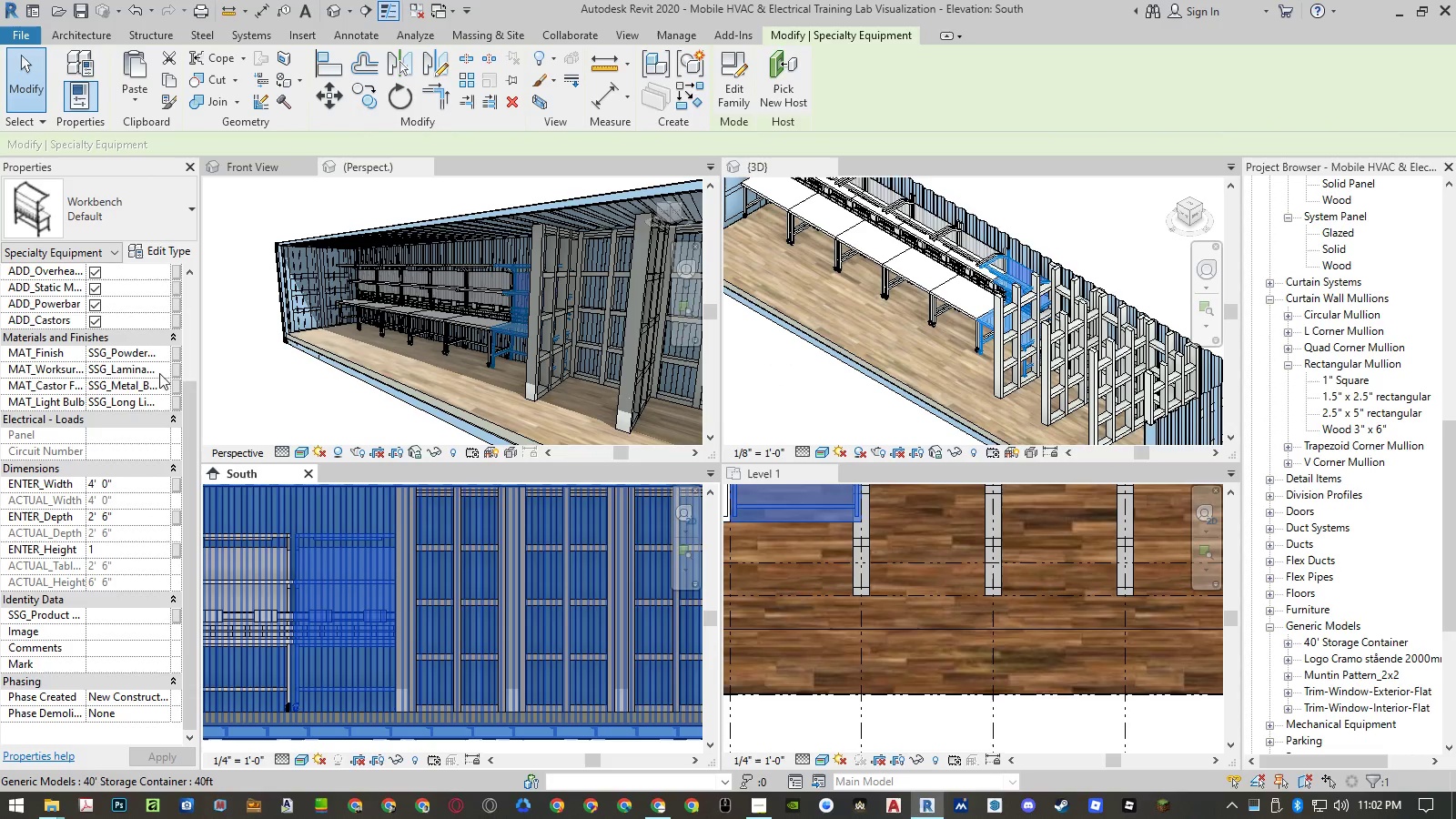 
scroll: coordinate [104, 386], scroll_direction: up, amount: 12.0
 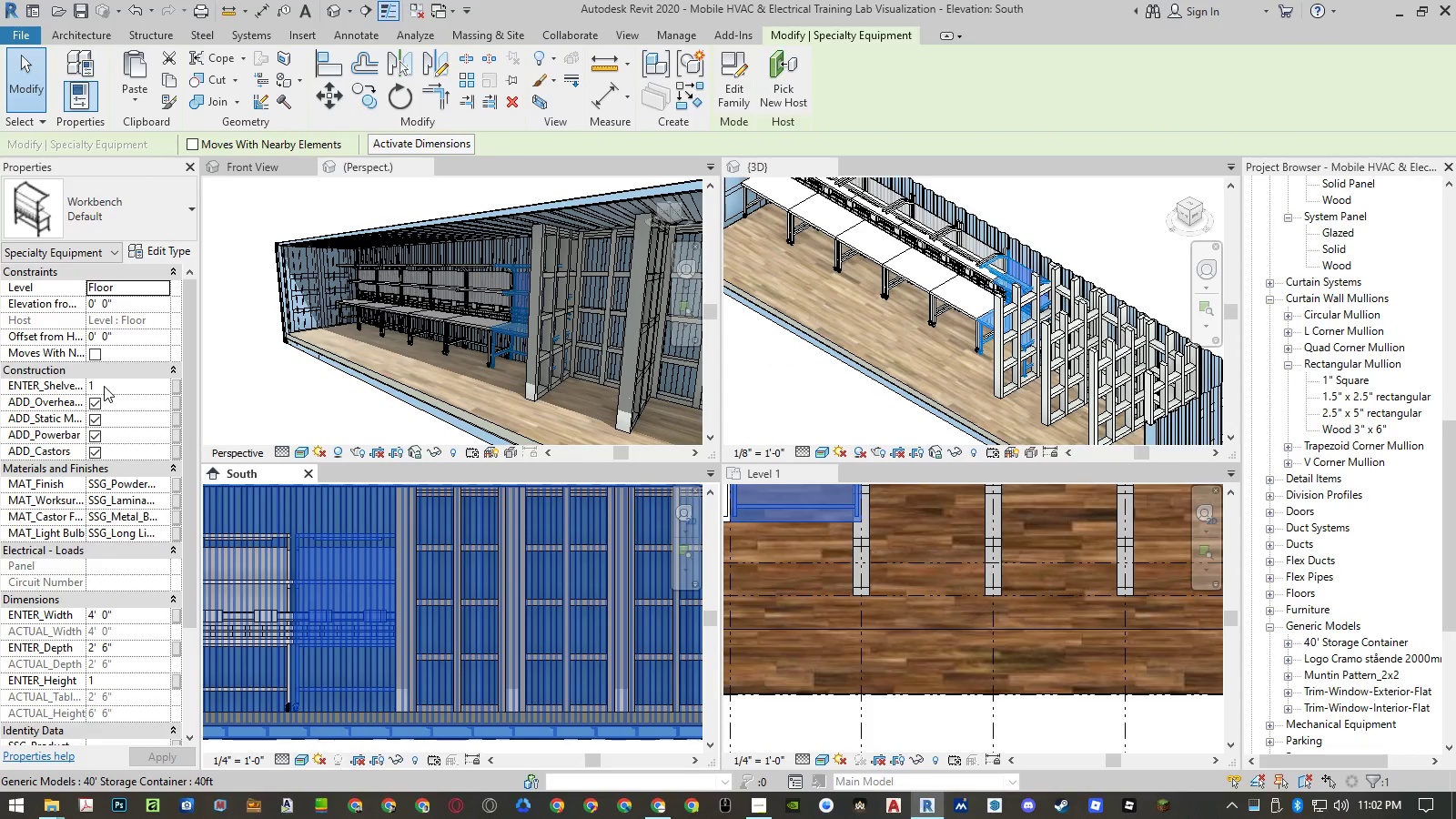 
scroll: coordinate [104, 386], scroll_direction: down, amount: 3.0
 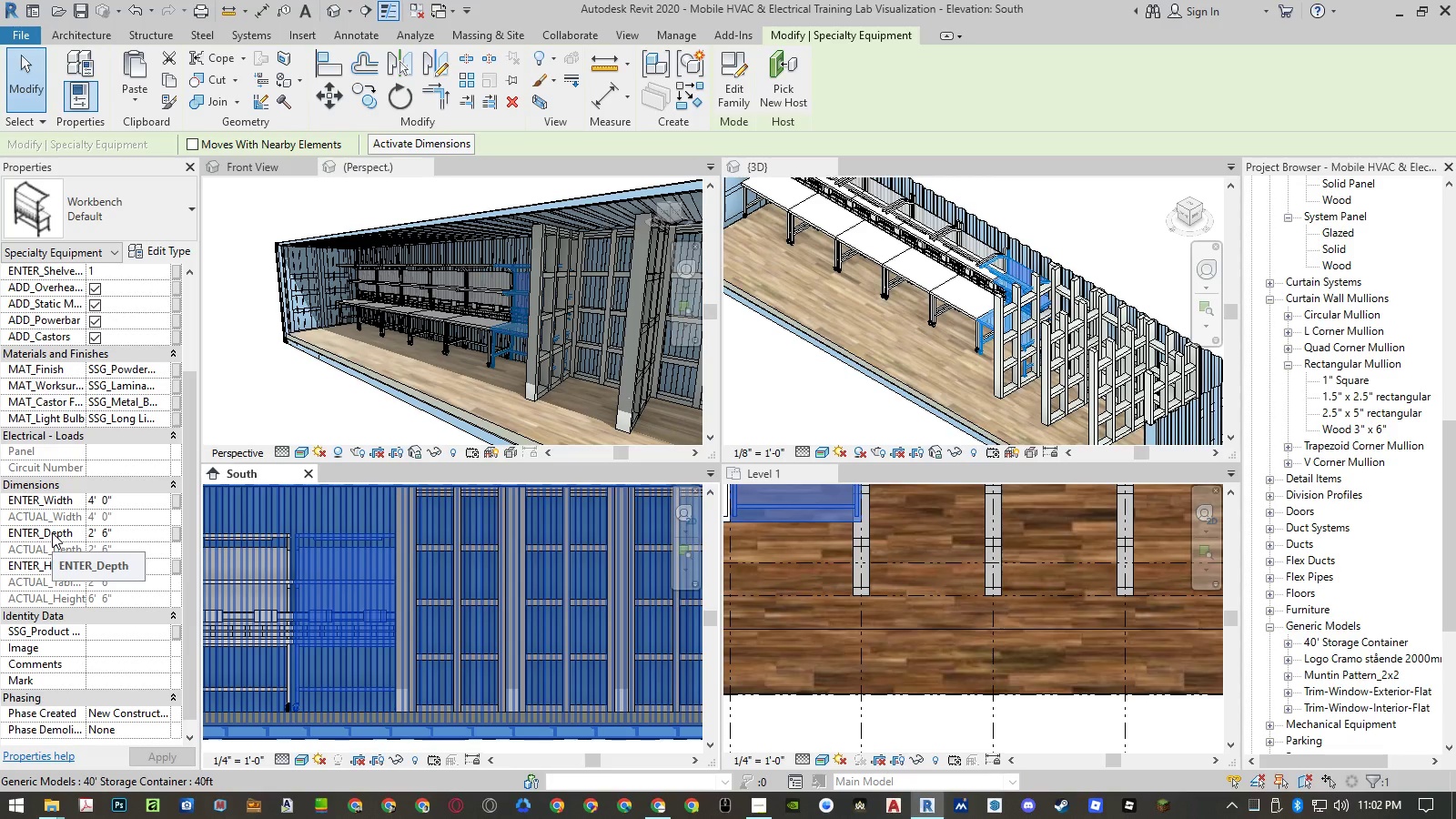 
wait(13.6)
 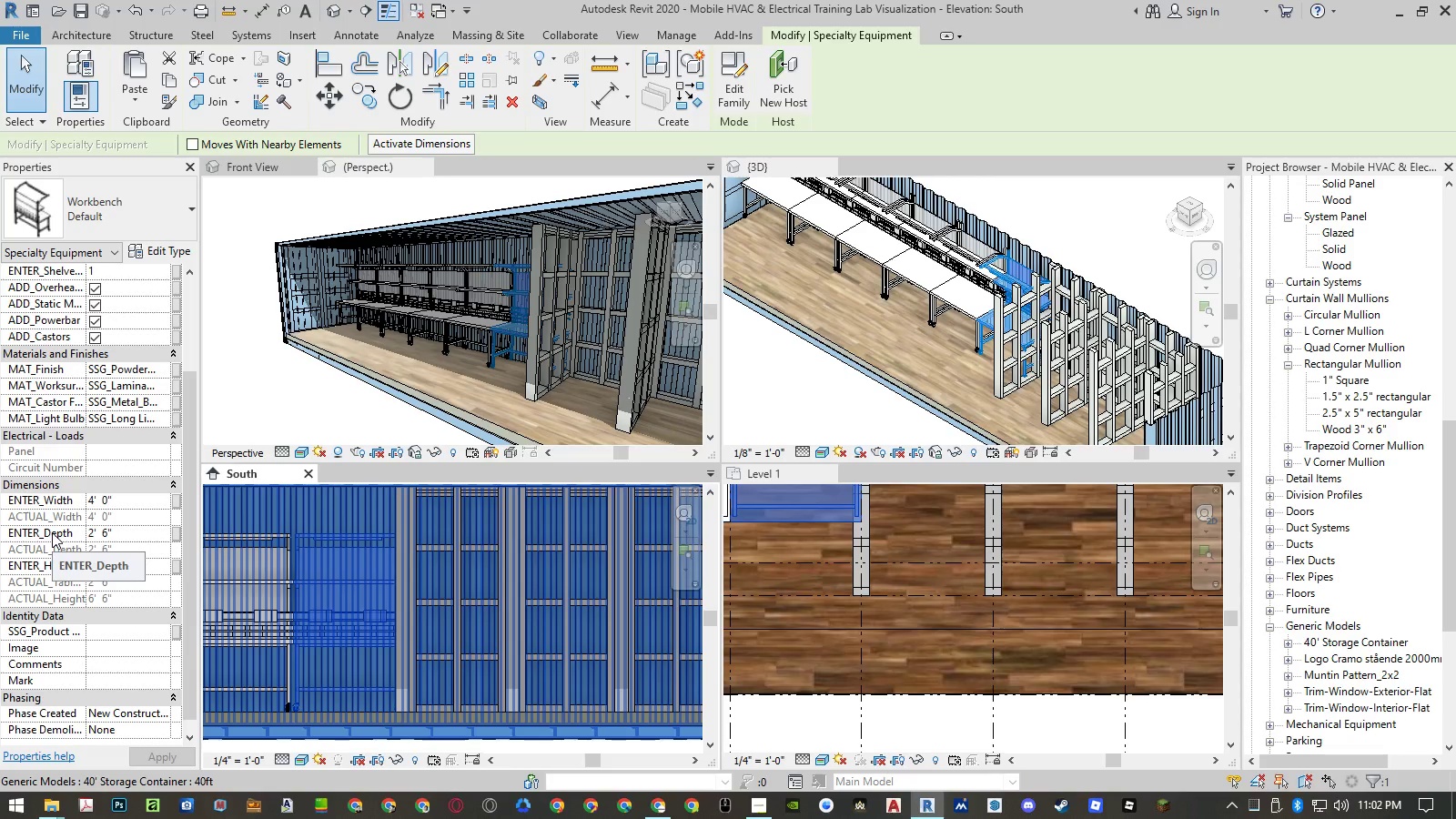 
scroll: coordinate [990, 259], scroll_direction: up, amount: 6.0
 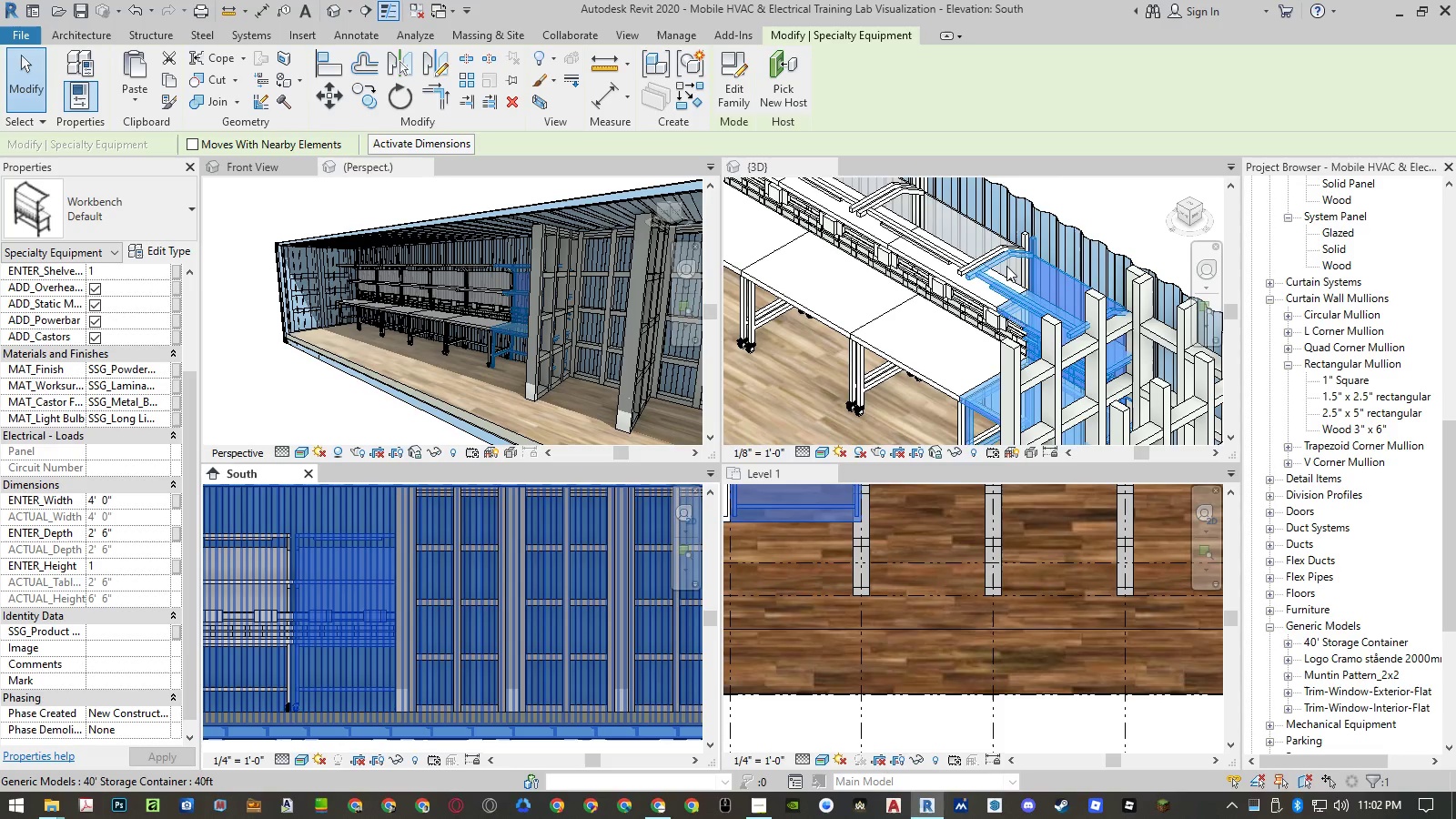 
left_click([736, 86])
 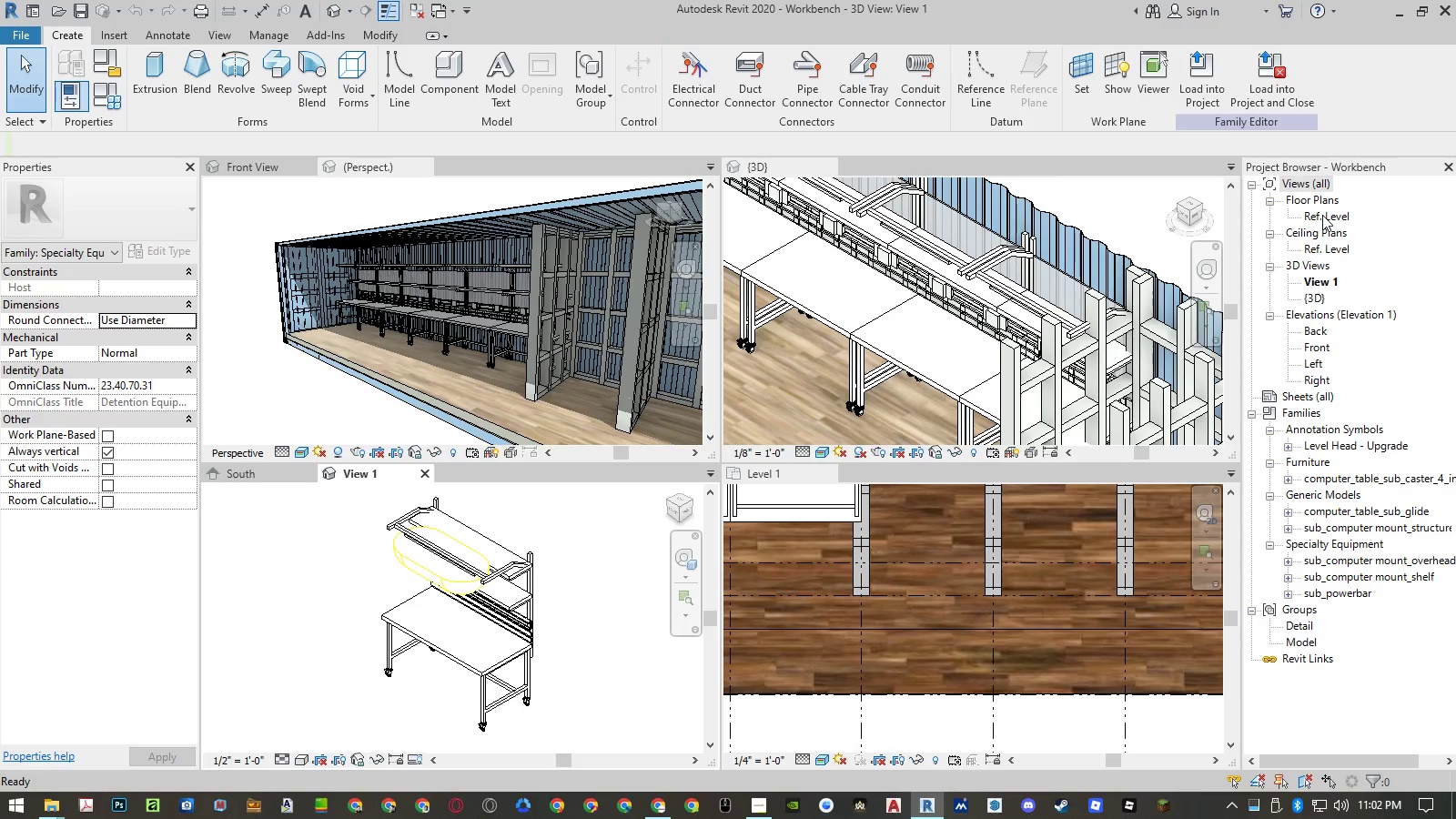 
wait(6.03)
 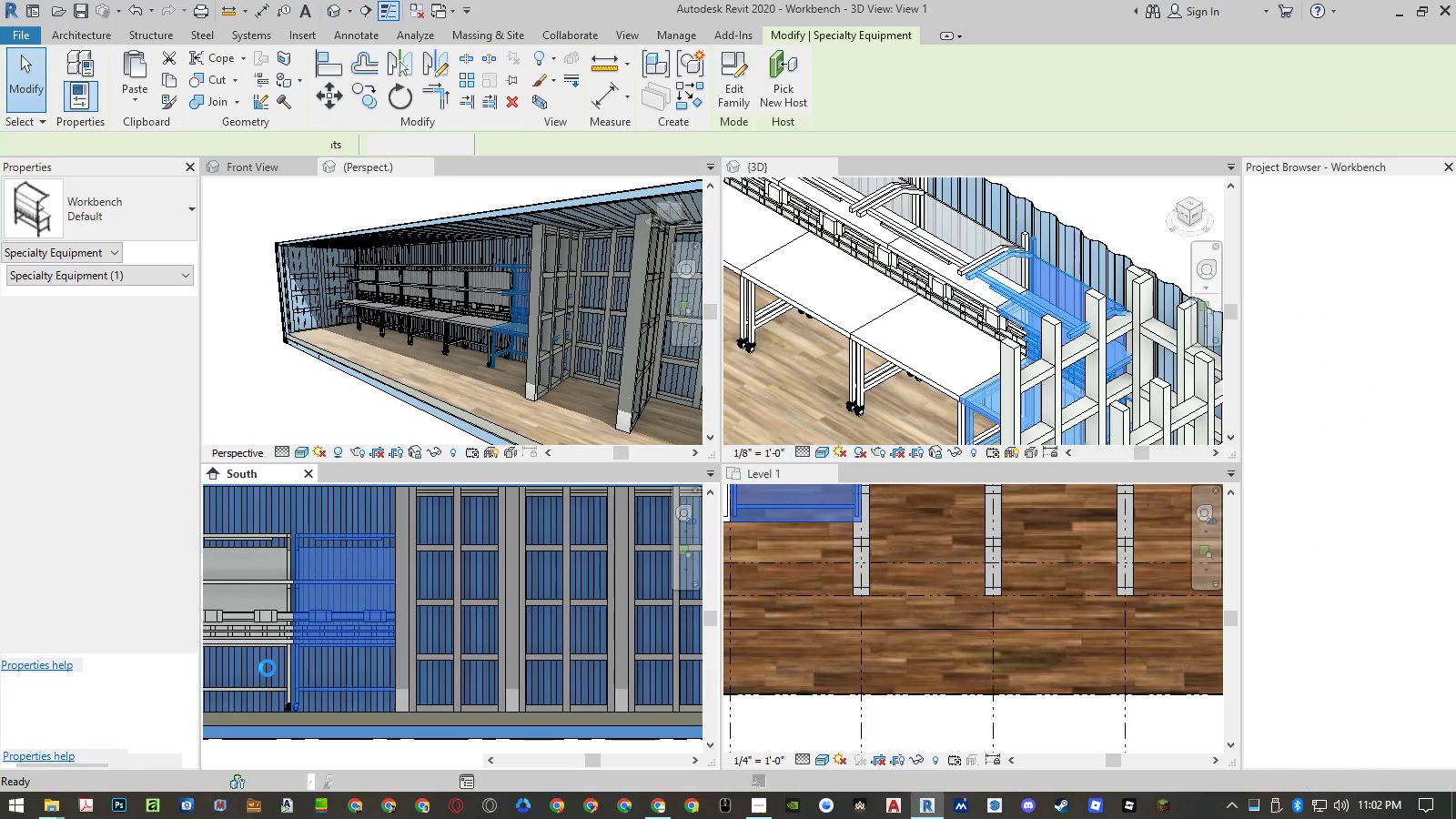 
double_click([1322, 215])
 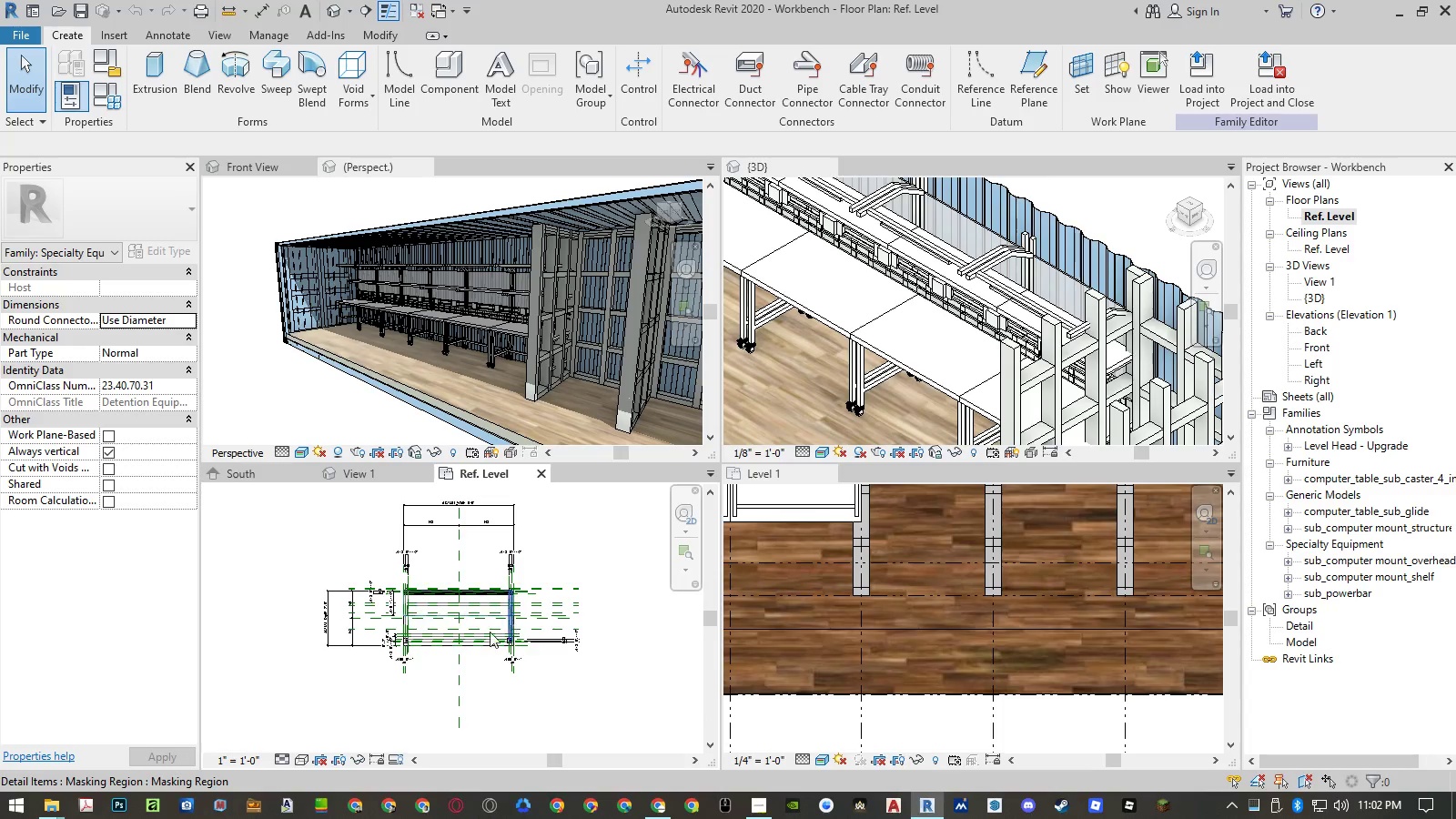 
scroll: coordinate [206, 644], scroll_direction: up, amount: 12.0
 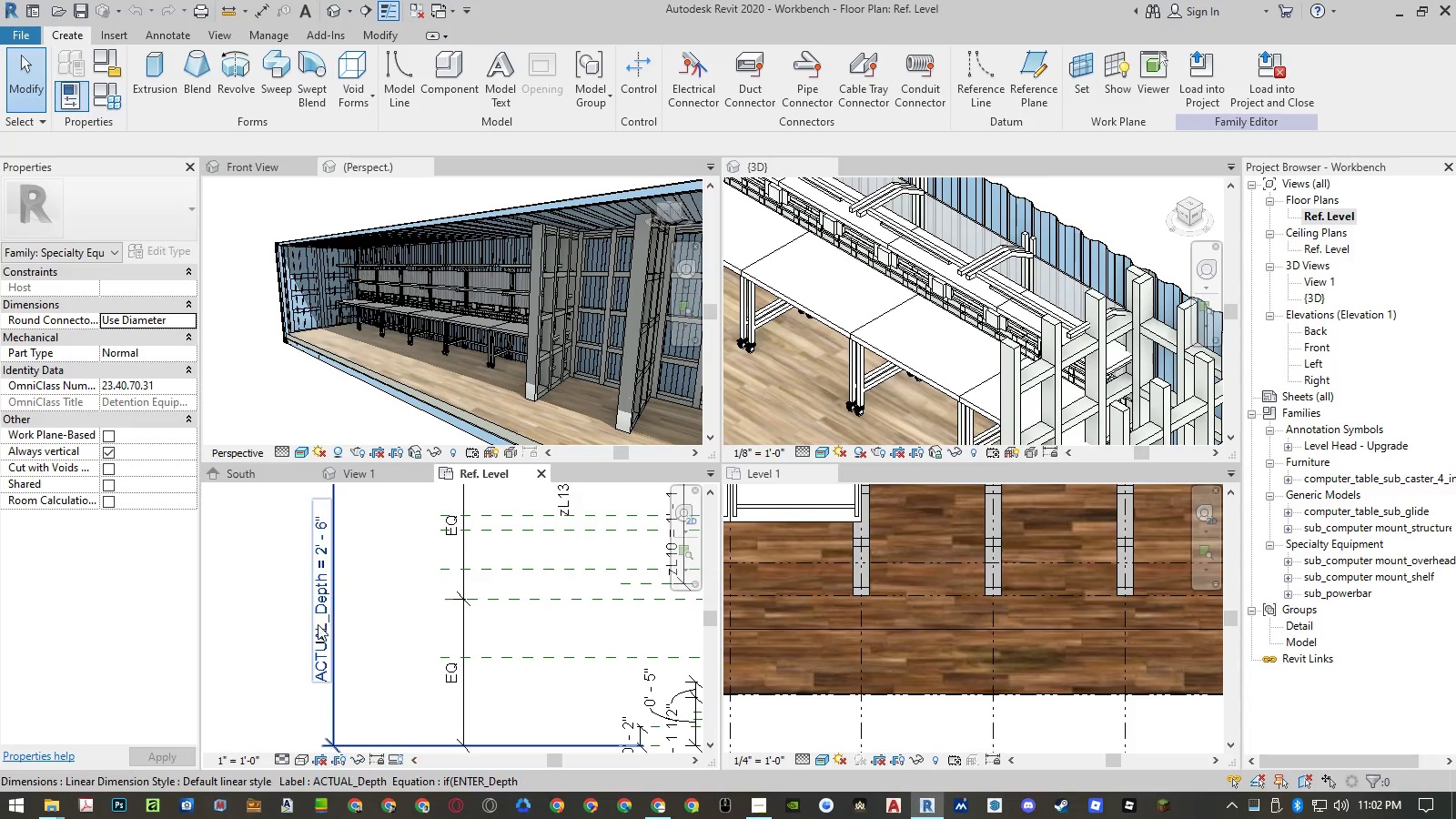 
scroll: coordinate [298, 658], scroll_direction: down, amount: 6.0
 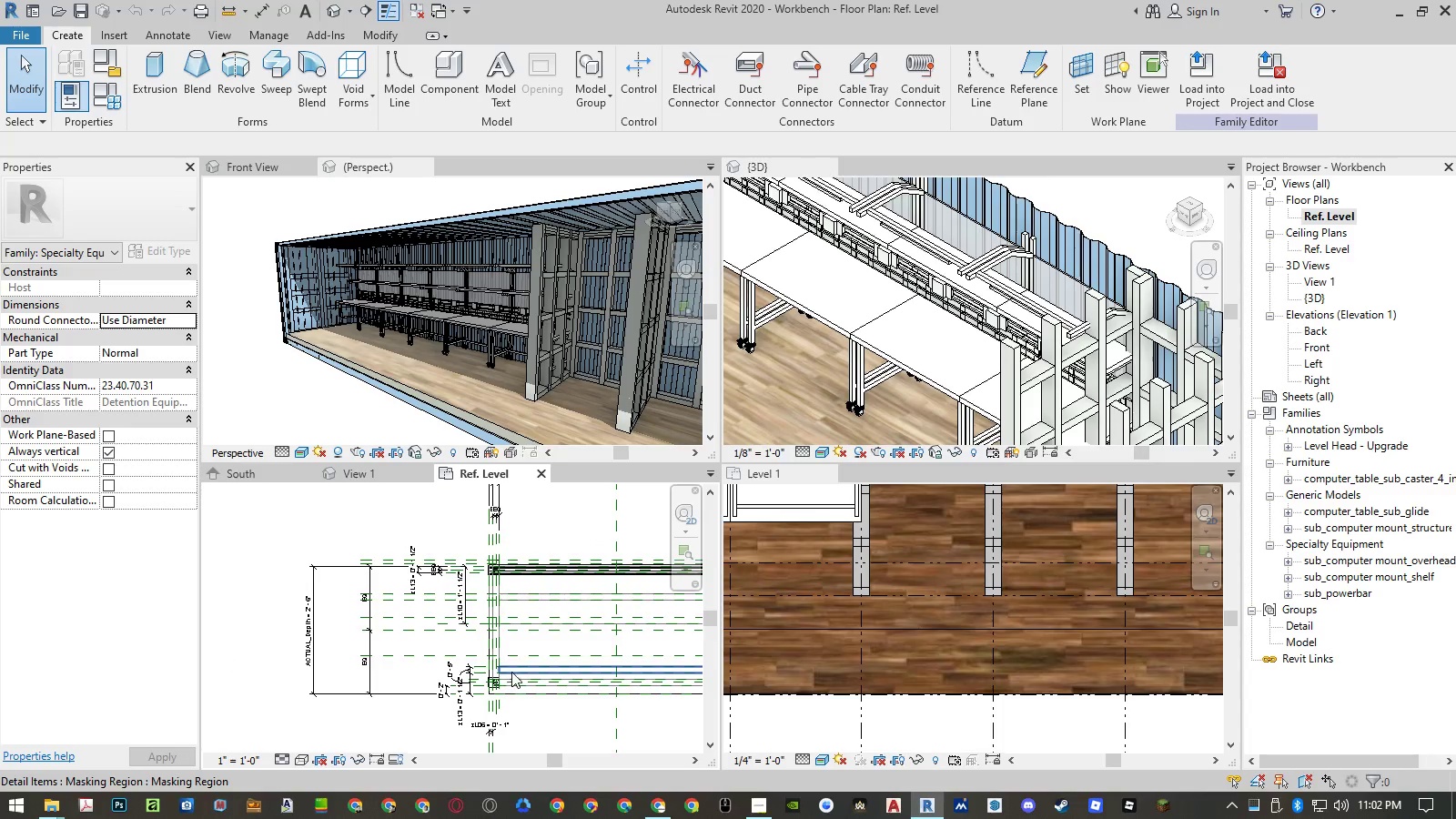 
left_click([372, 478])
 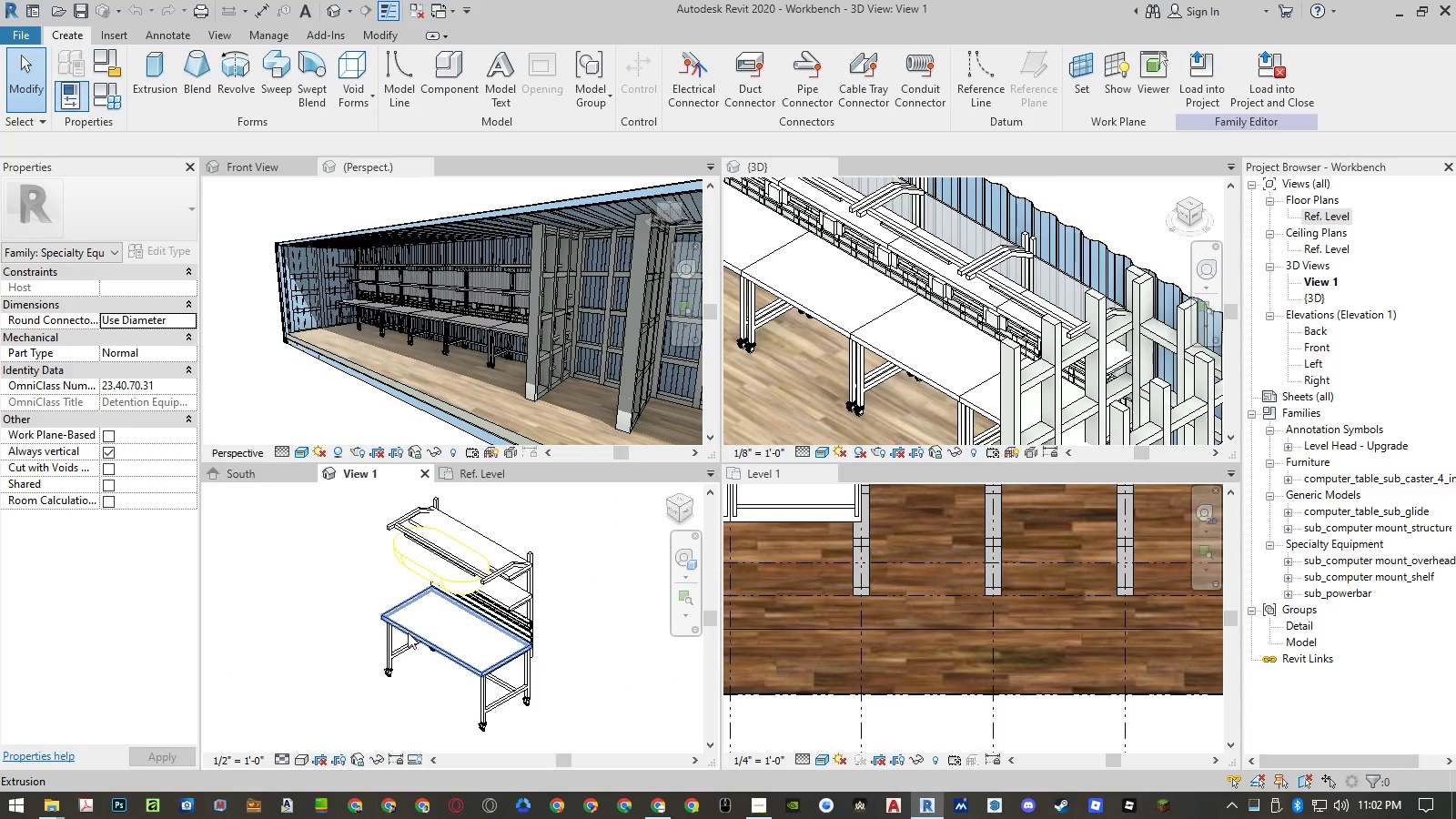 
left_click([415, 636])
 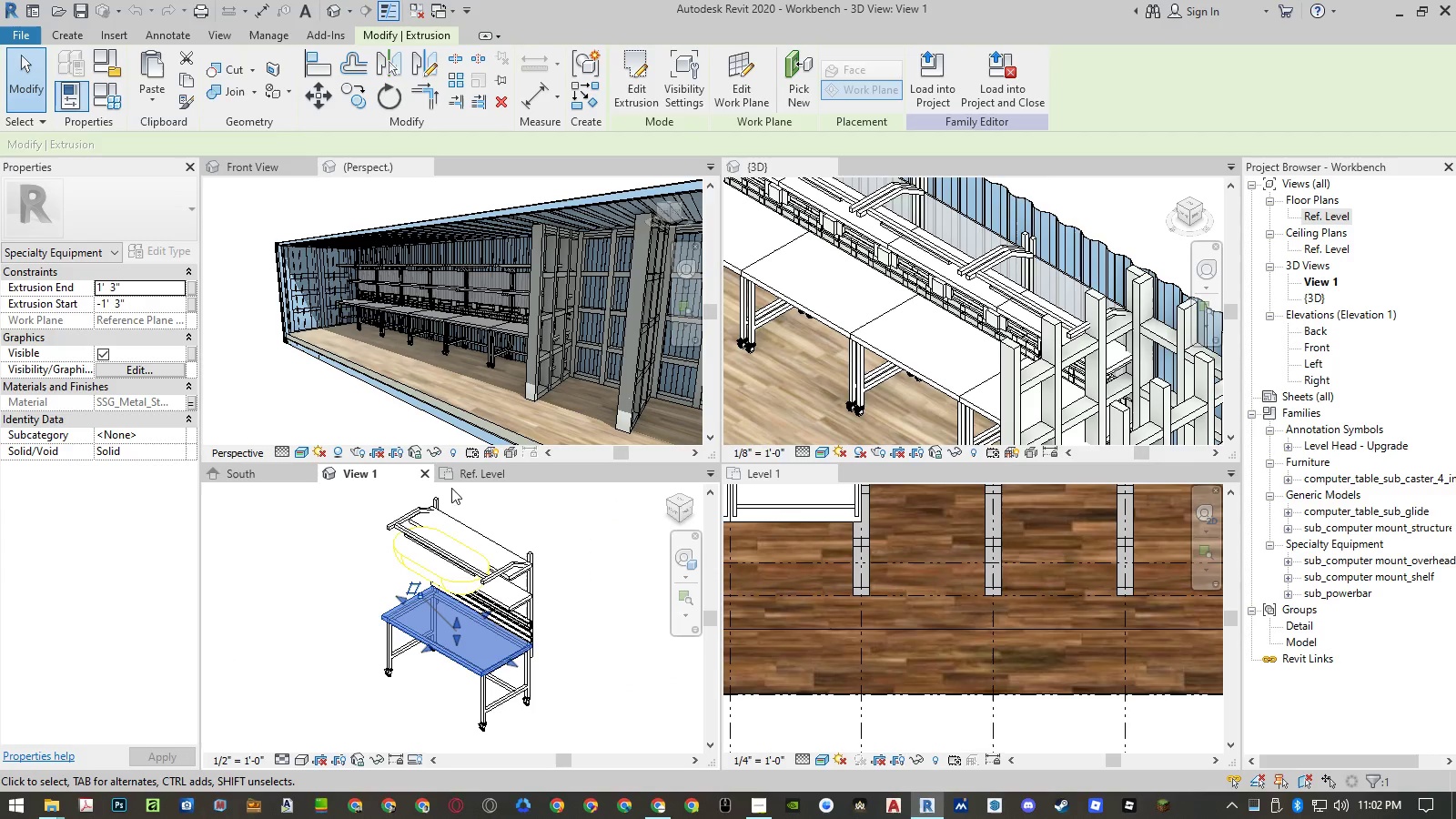 
left_click([467, 474])
 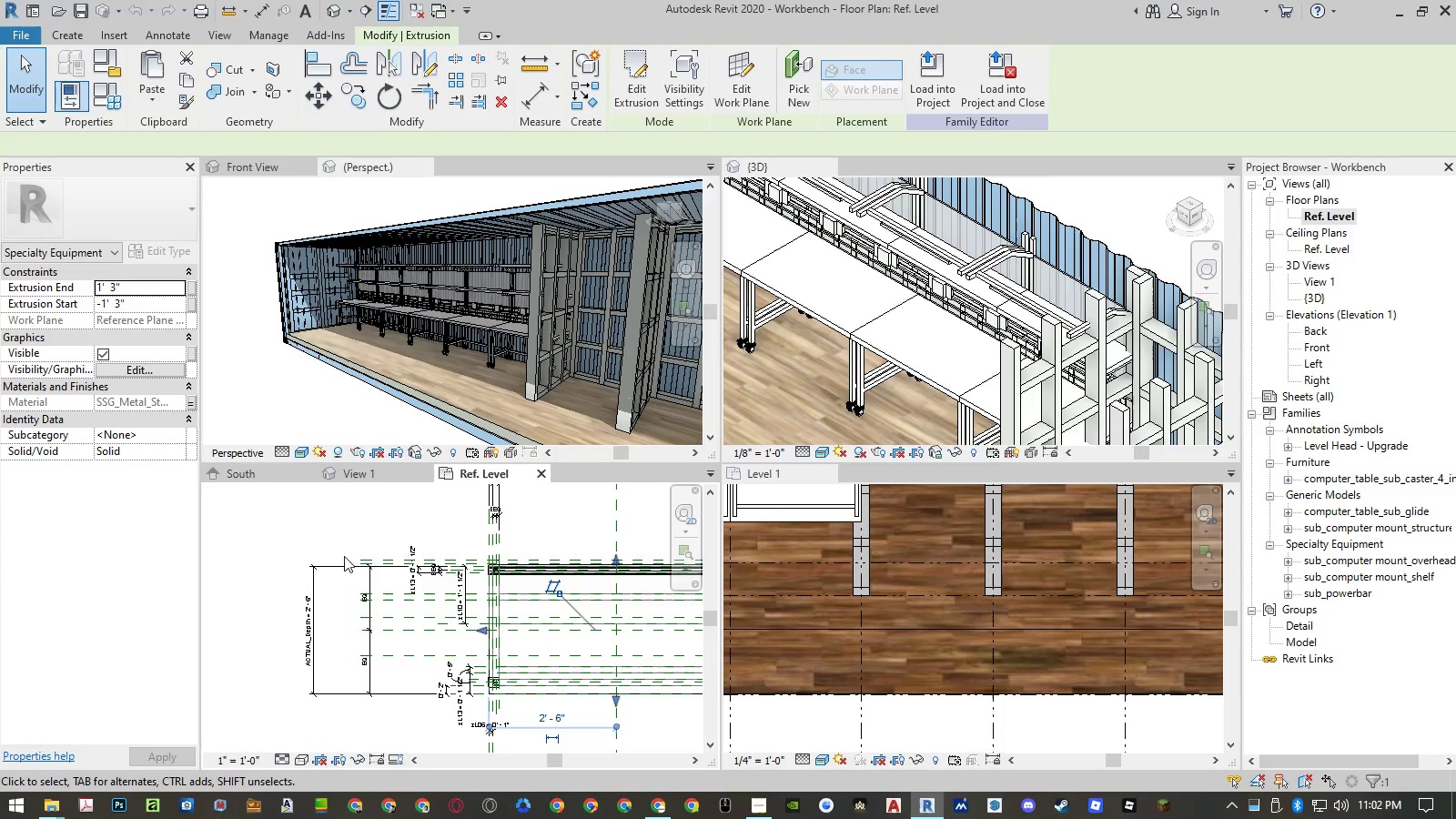 
scroll: coordinate [244, 598], scroll_direction: down, amount: 3.0
 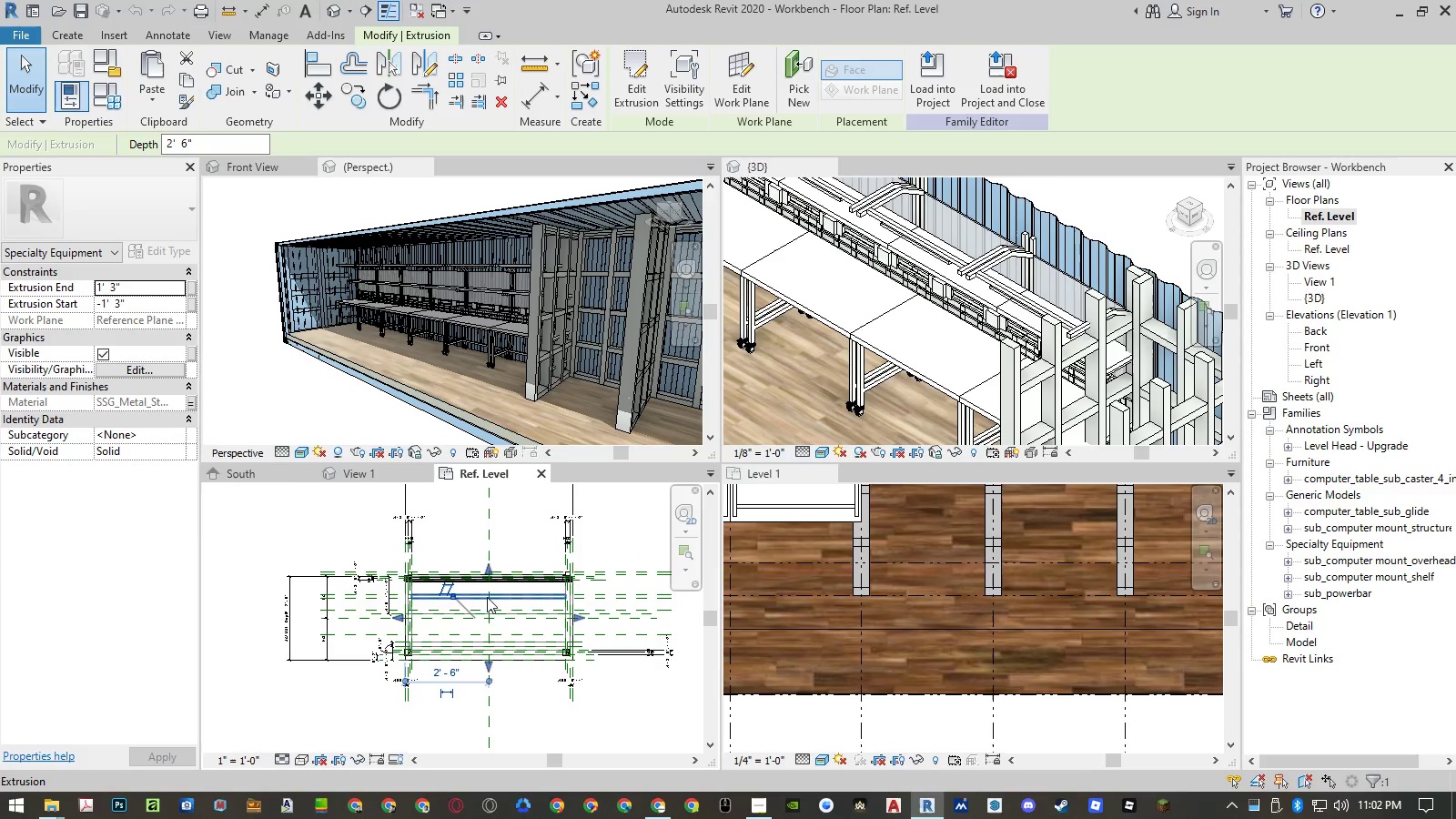 
scroll: coordinate [512, 541], scroll_direction: up, amount: 11.0
 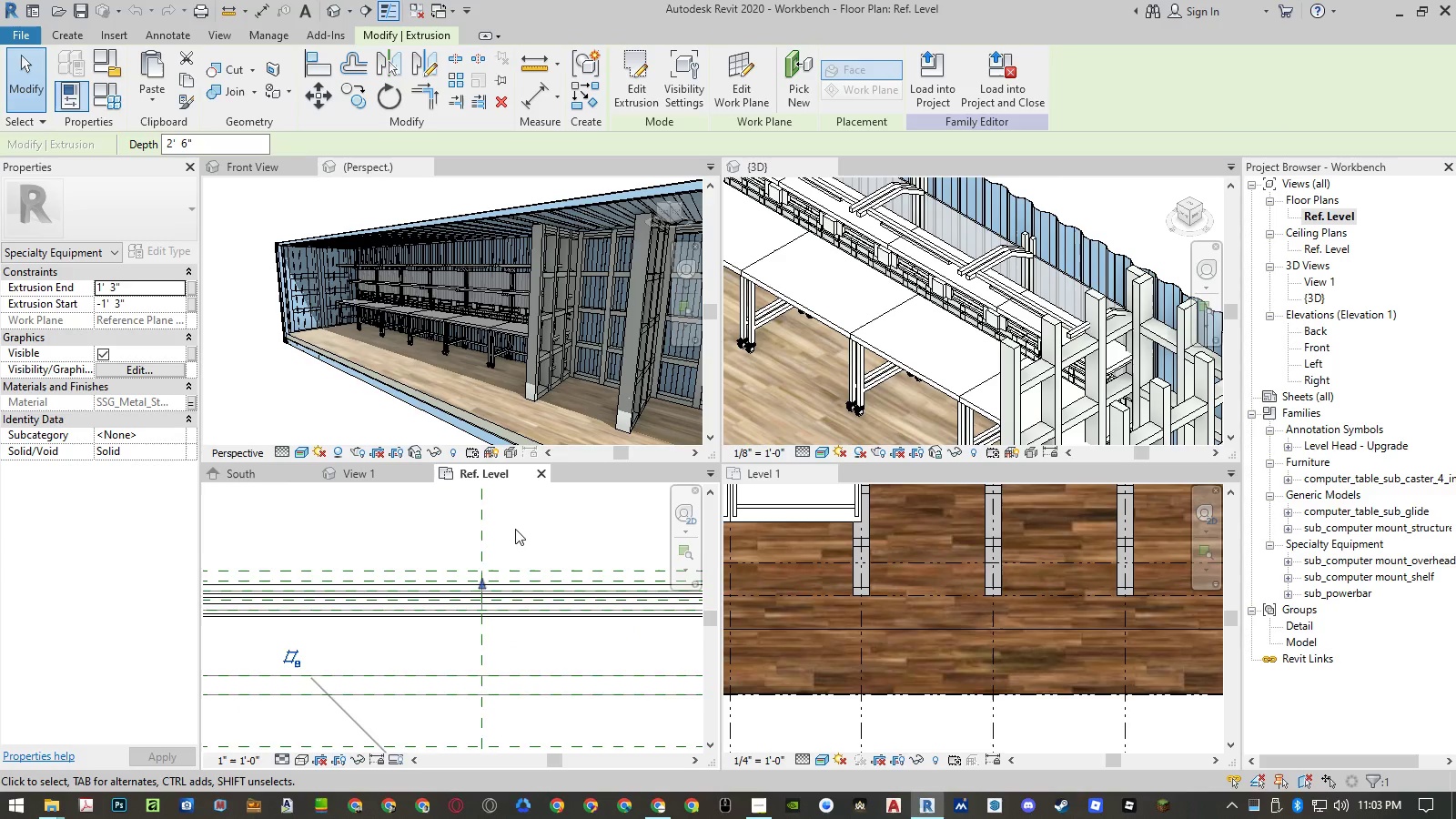 
scroll: coordinate [519, 532], scroll_direction: down, amount: 9.0
 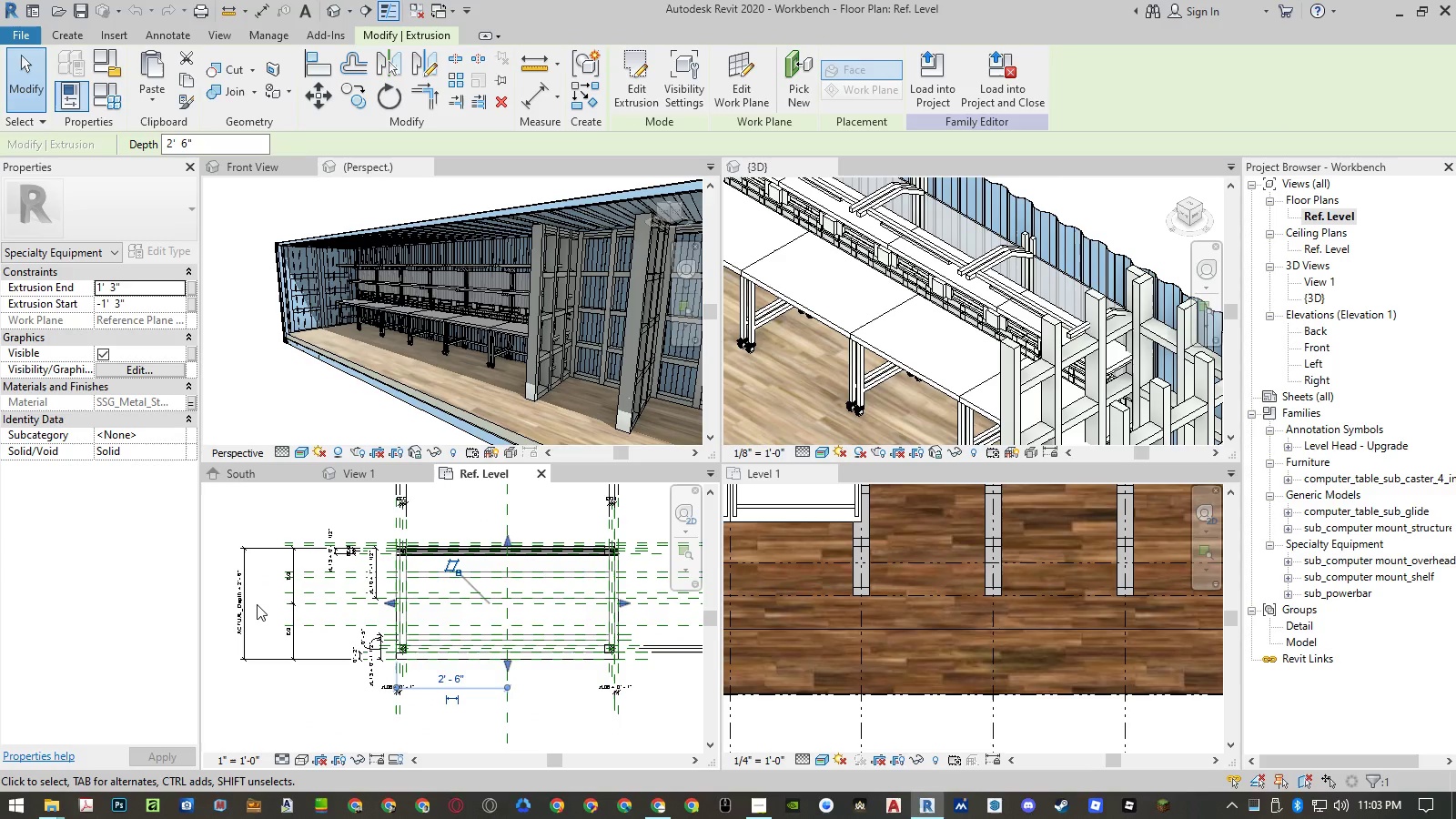 
scroll: coordinate [230, 595], scroll_direction: up, amount: 6.0
 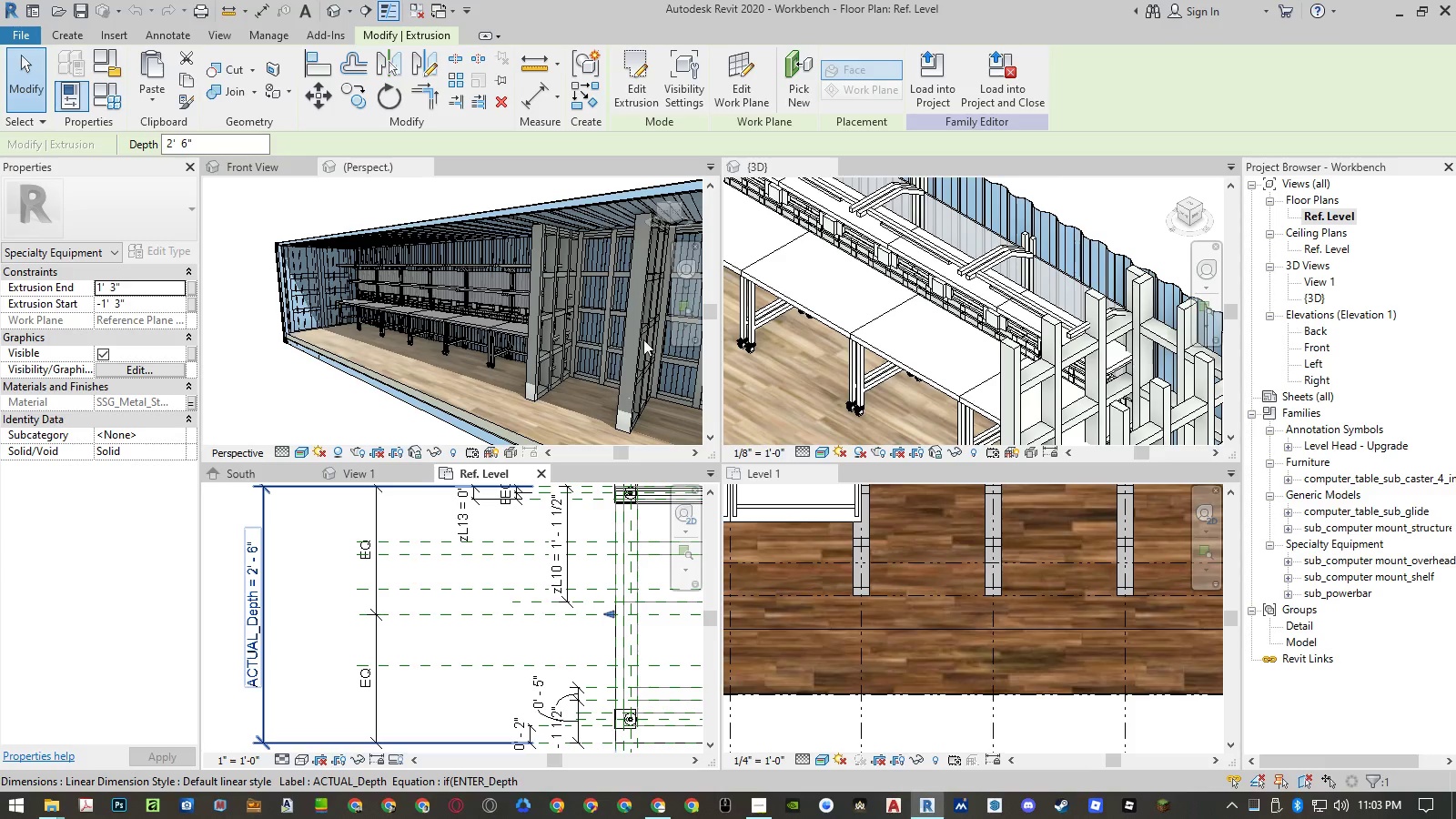 
wait(5.44)
 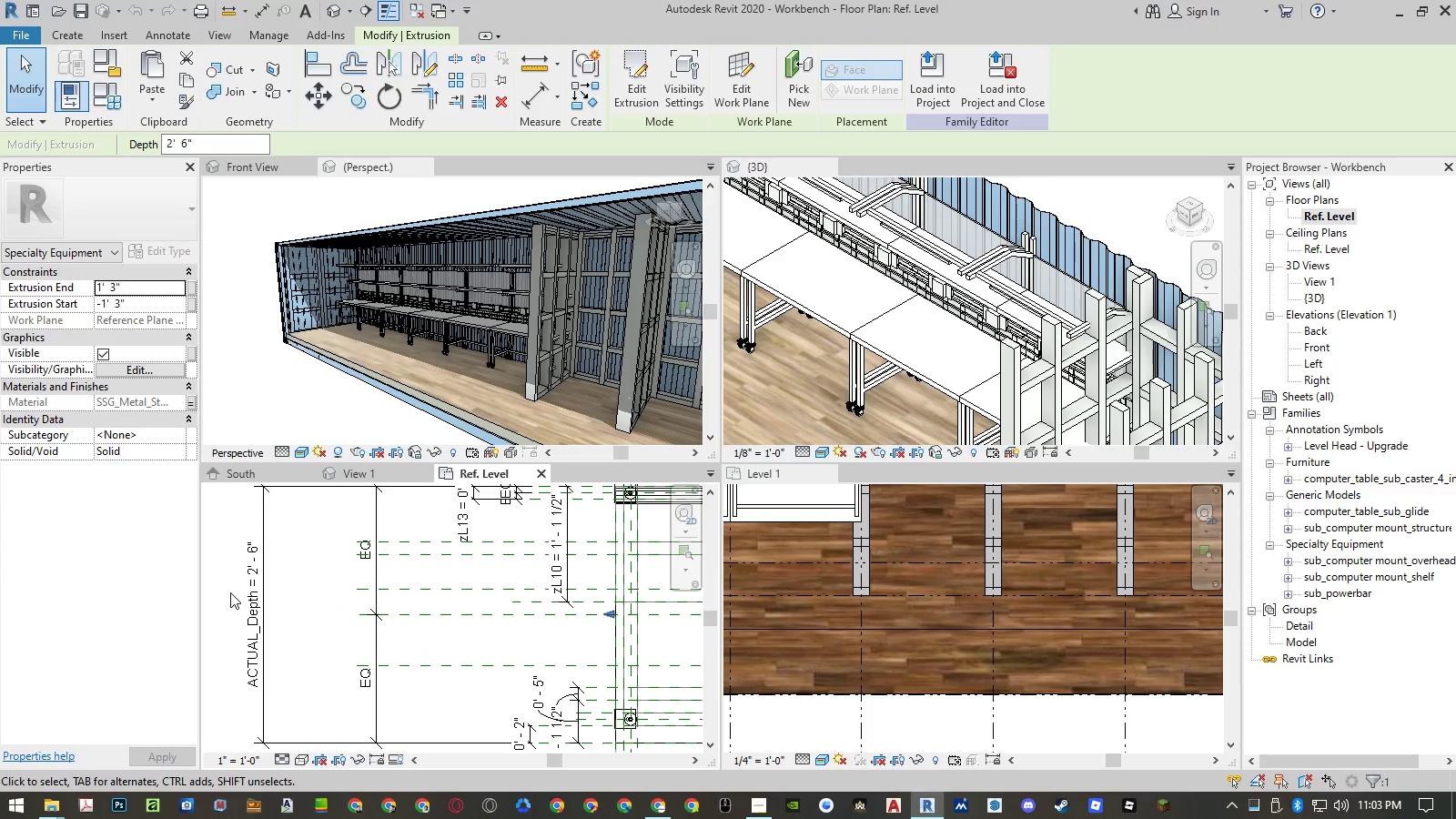 
left_click([917, 360])
 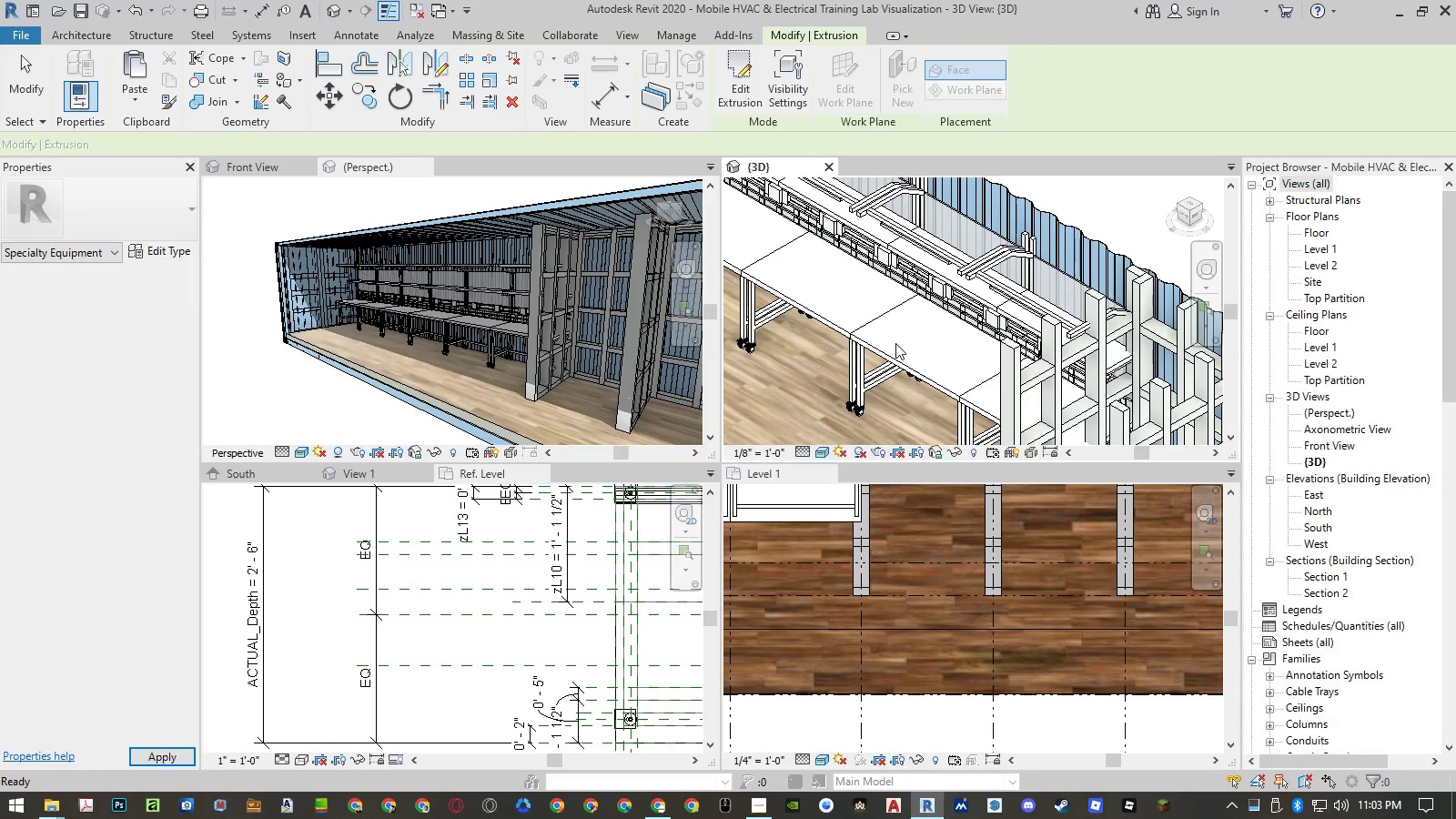 
left_click([898, 360])
 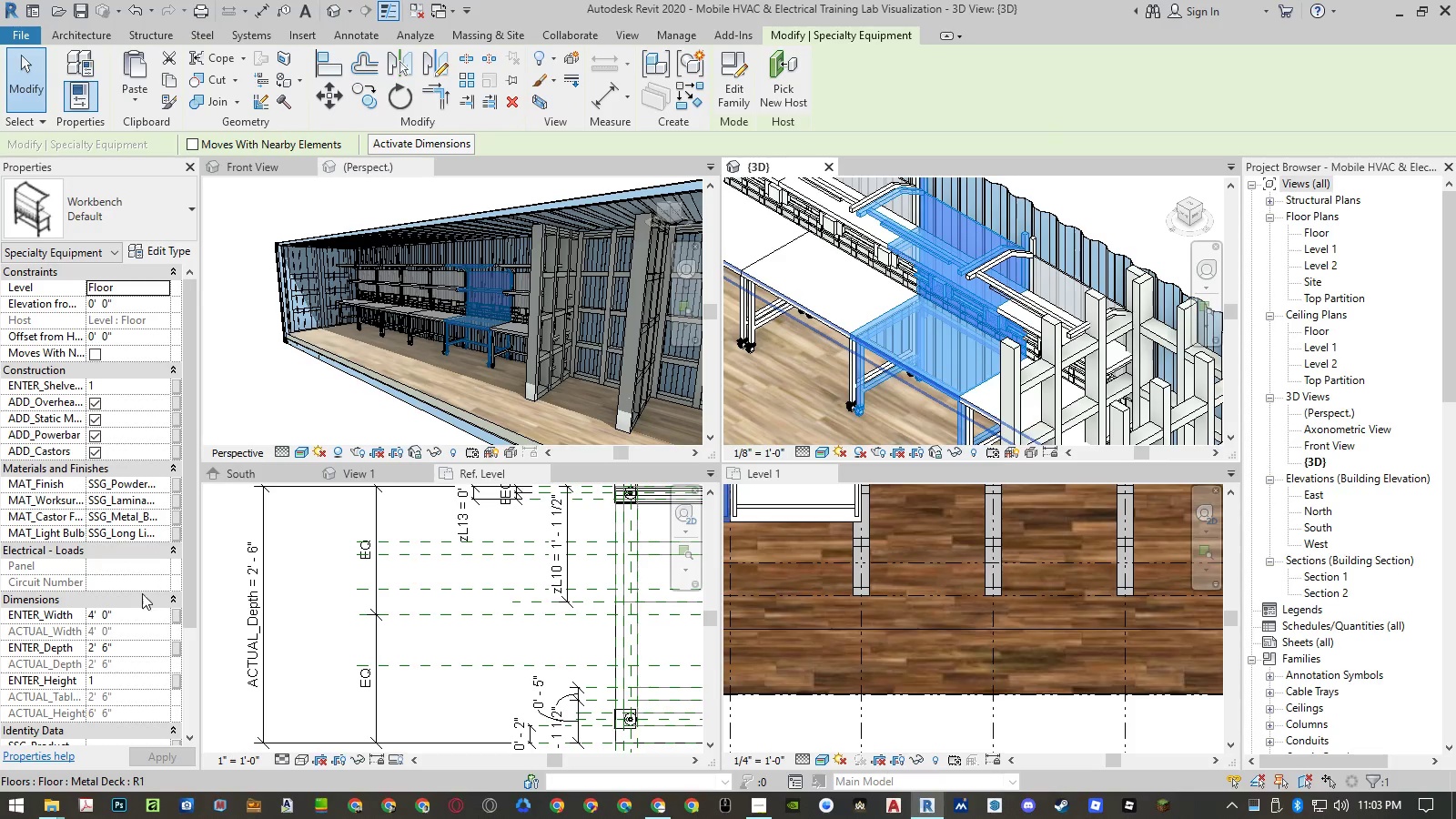 
left_click([126, 643])
 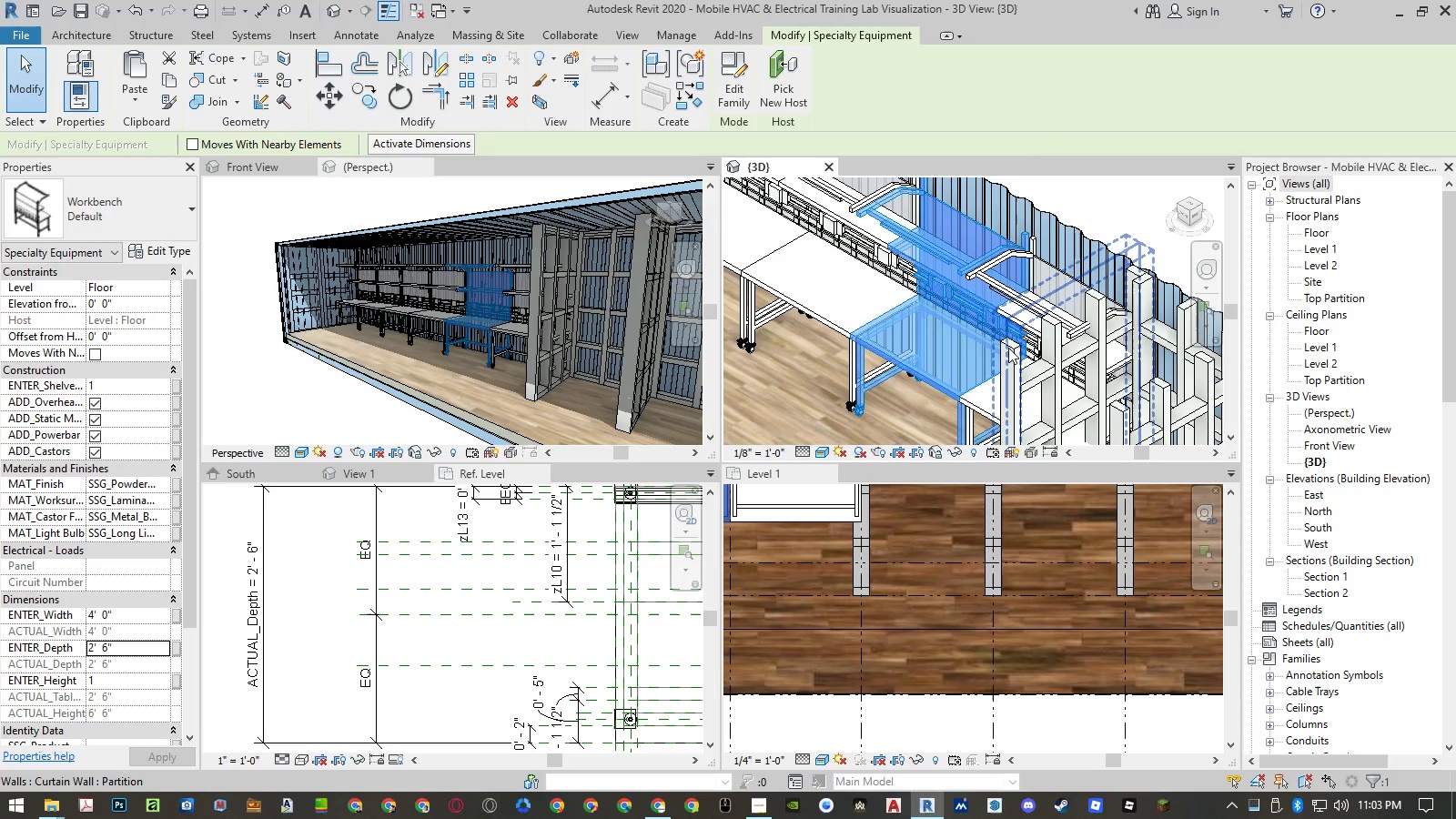 
right_click([920, 369])
 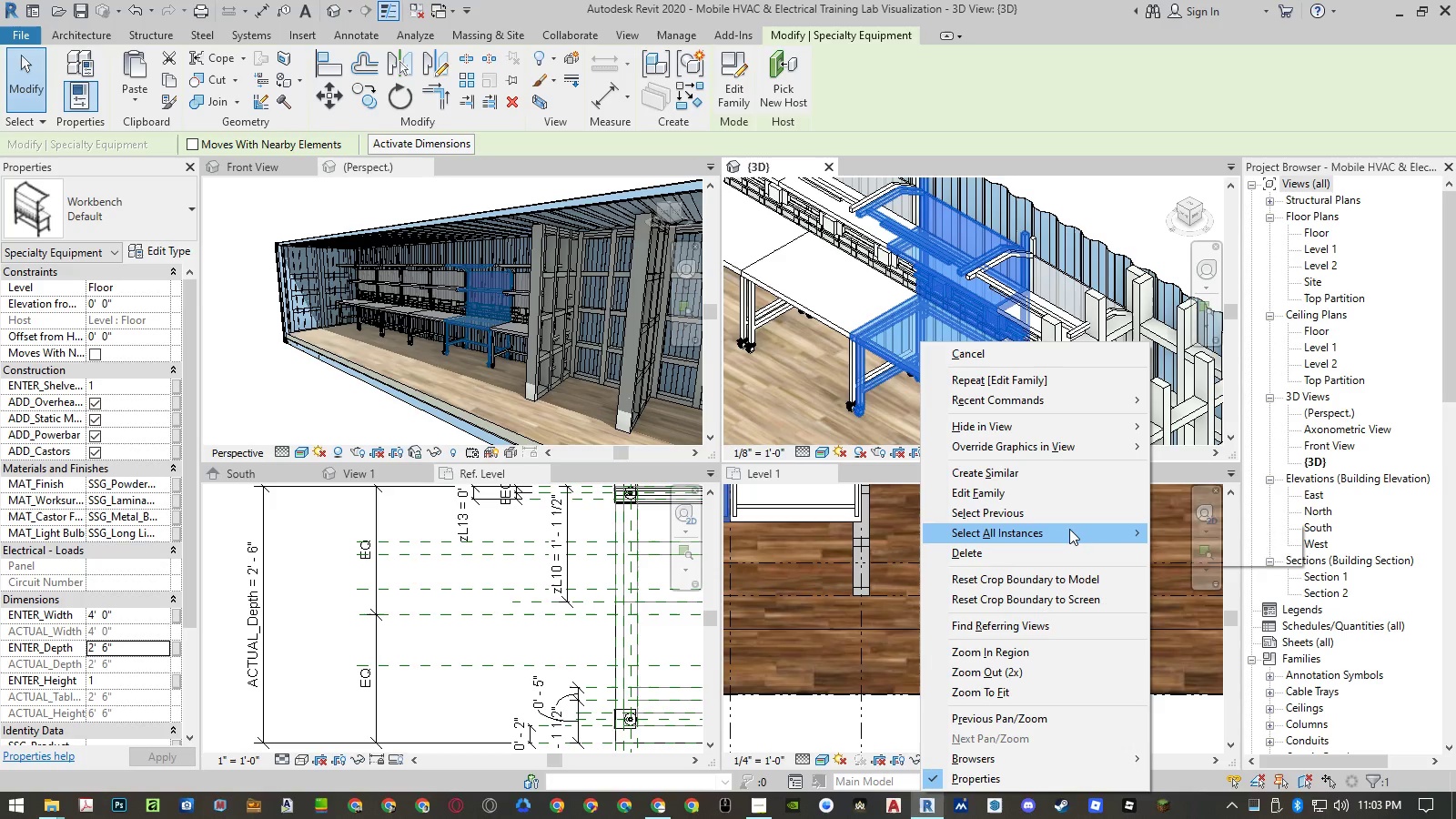 
double_click([1192, 527])
 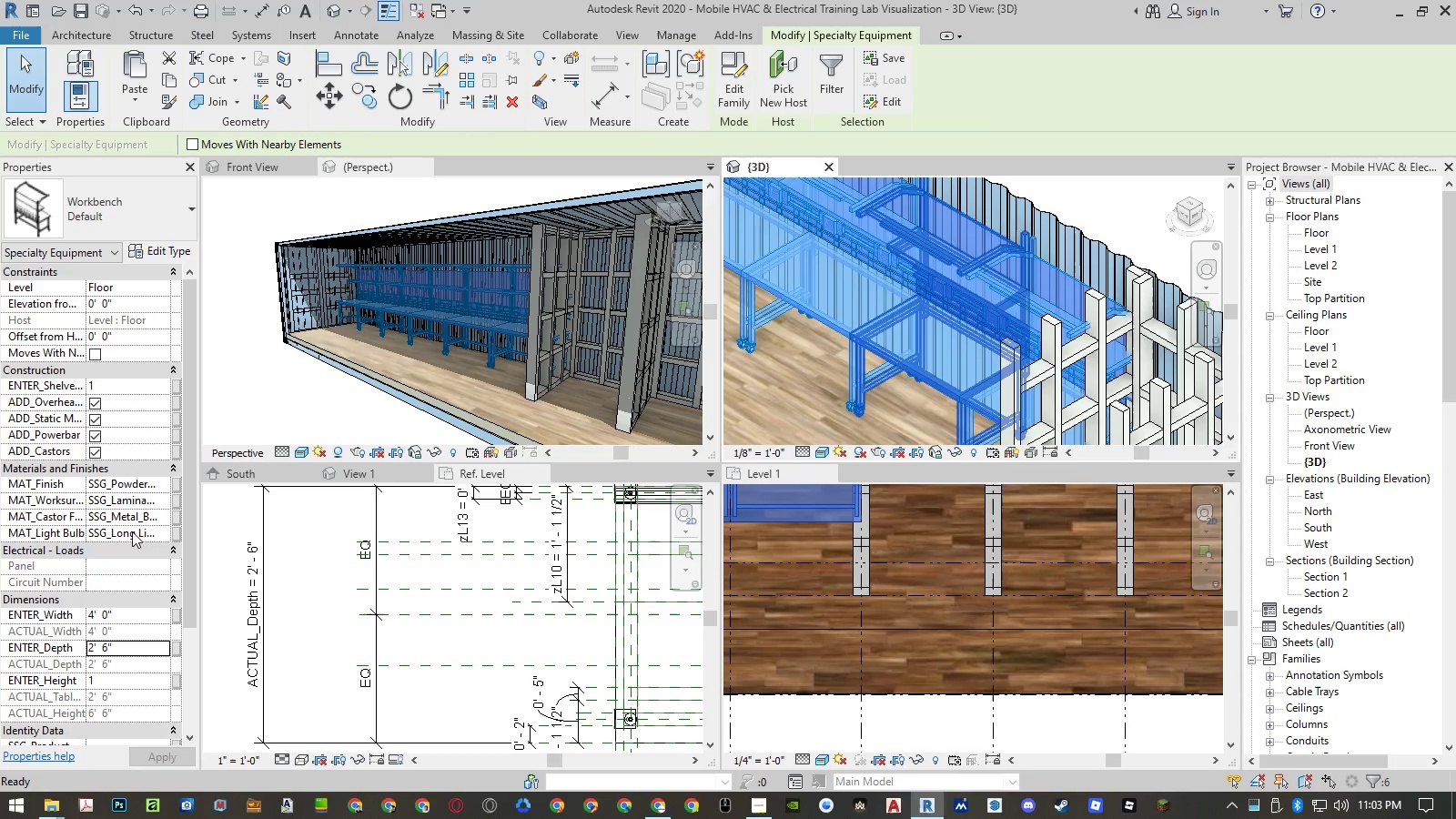 
left_click([148, 648])
 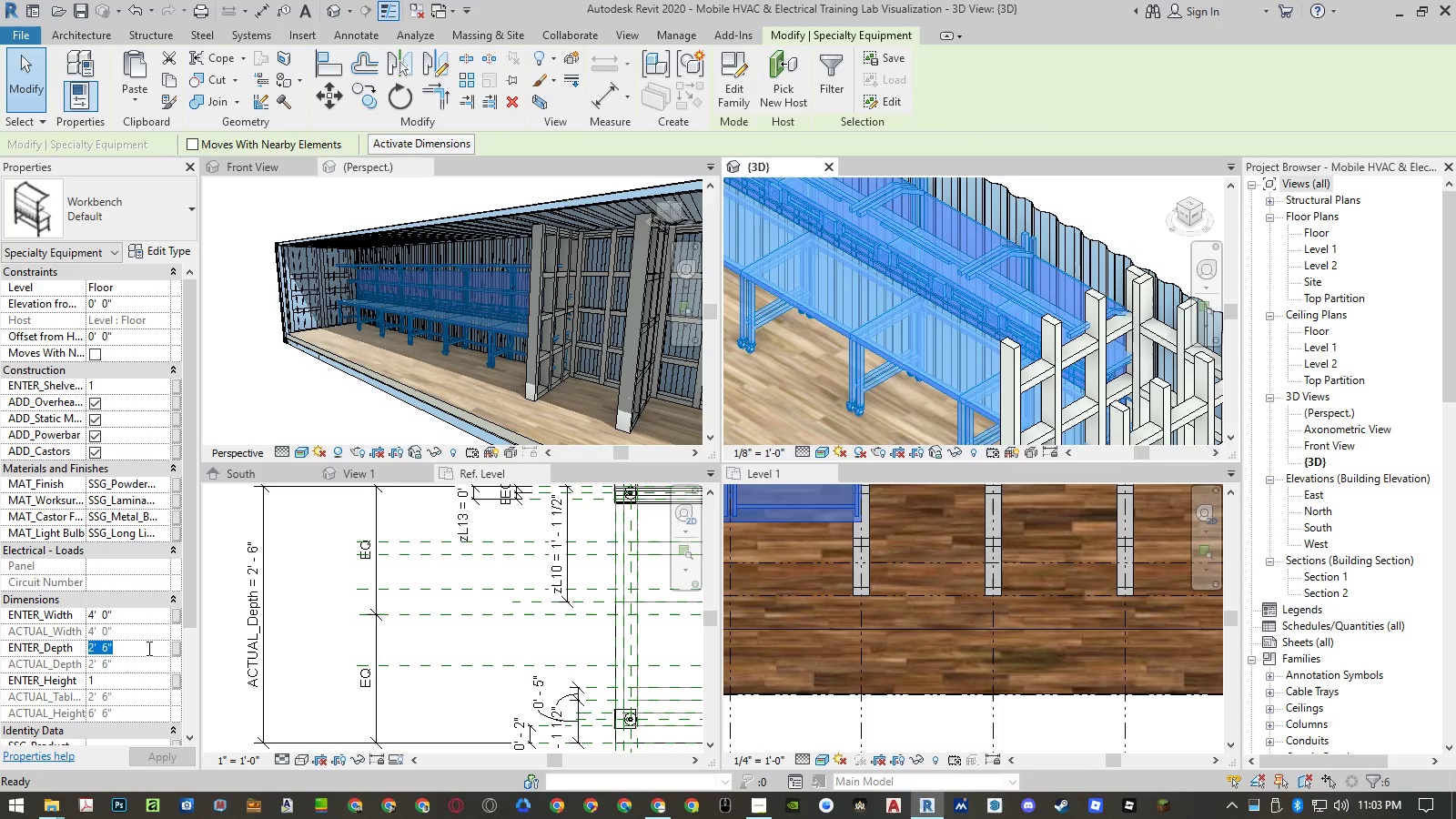 
key(Numpad2)
 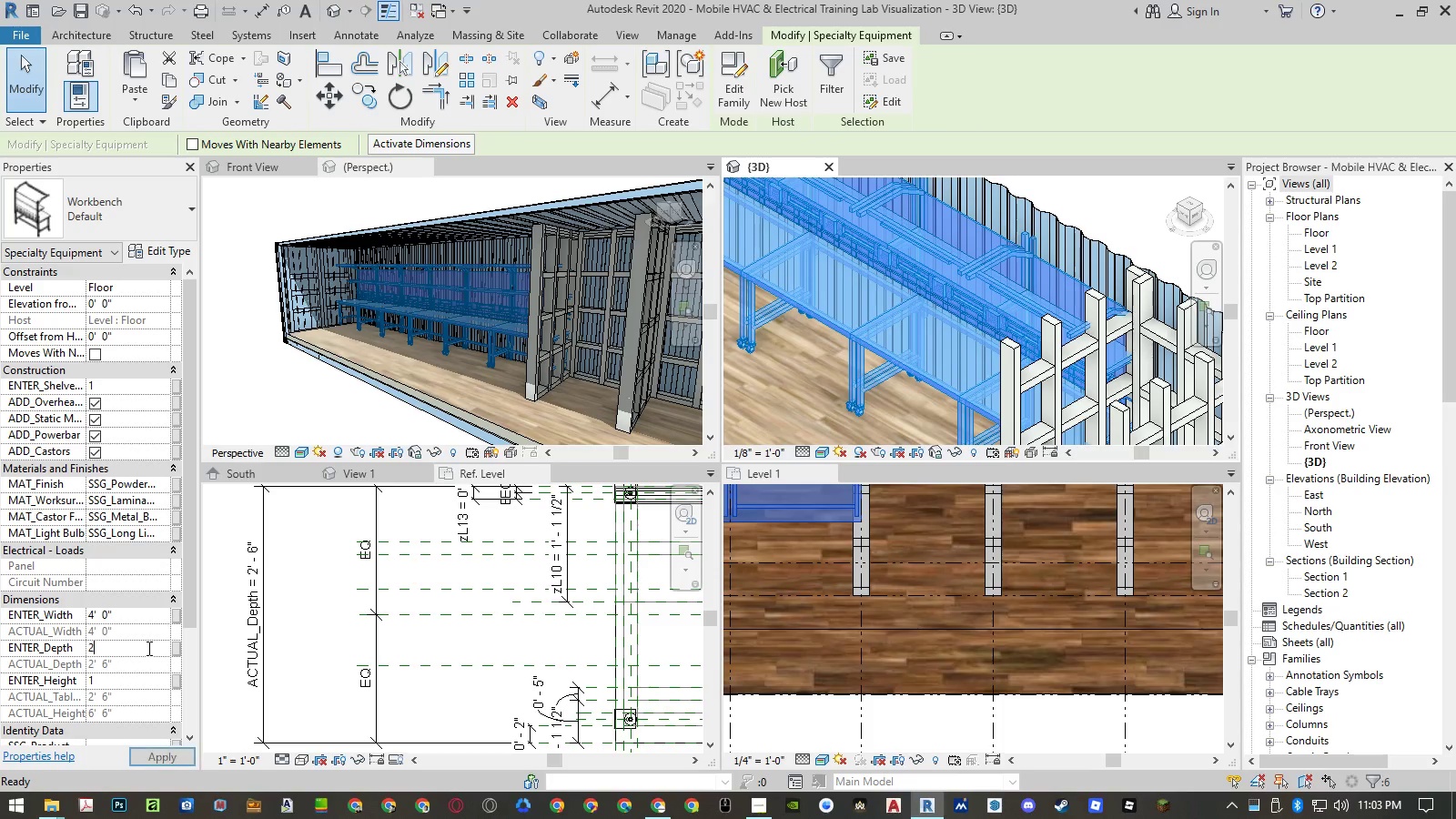 
key(NumpadEnter)
 